 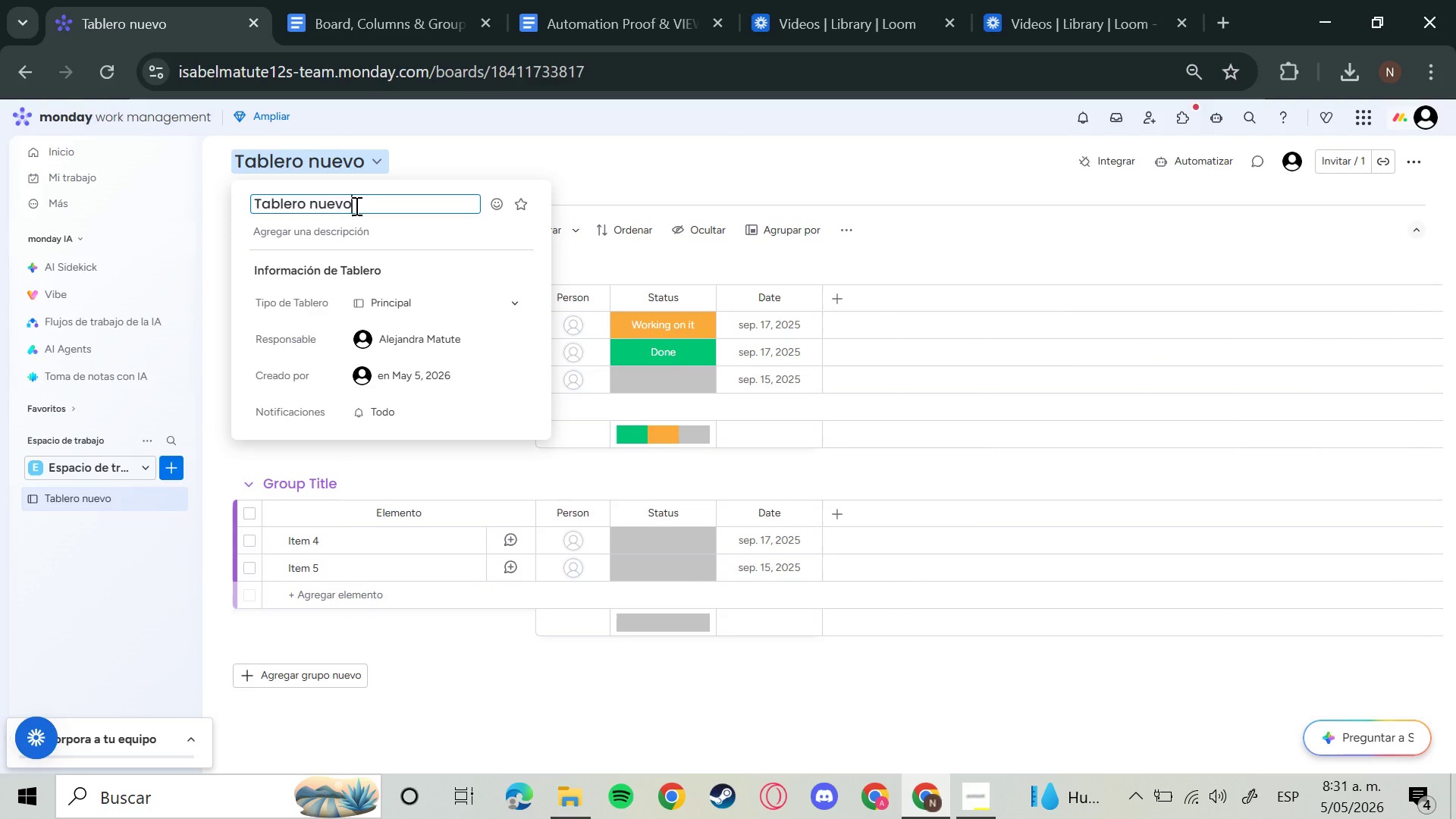 
hold_key(key=Backspace, duration=0.41)
 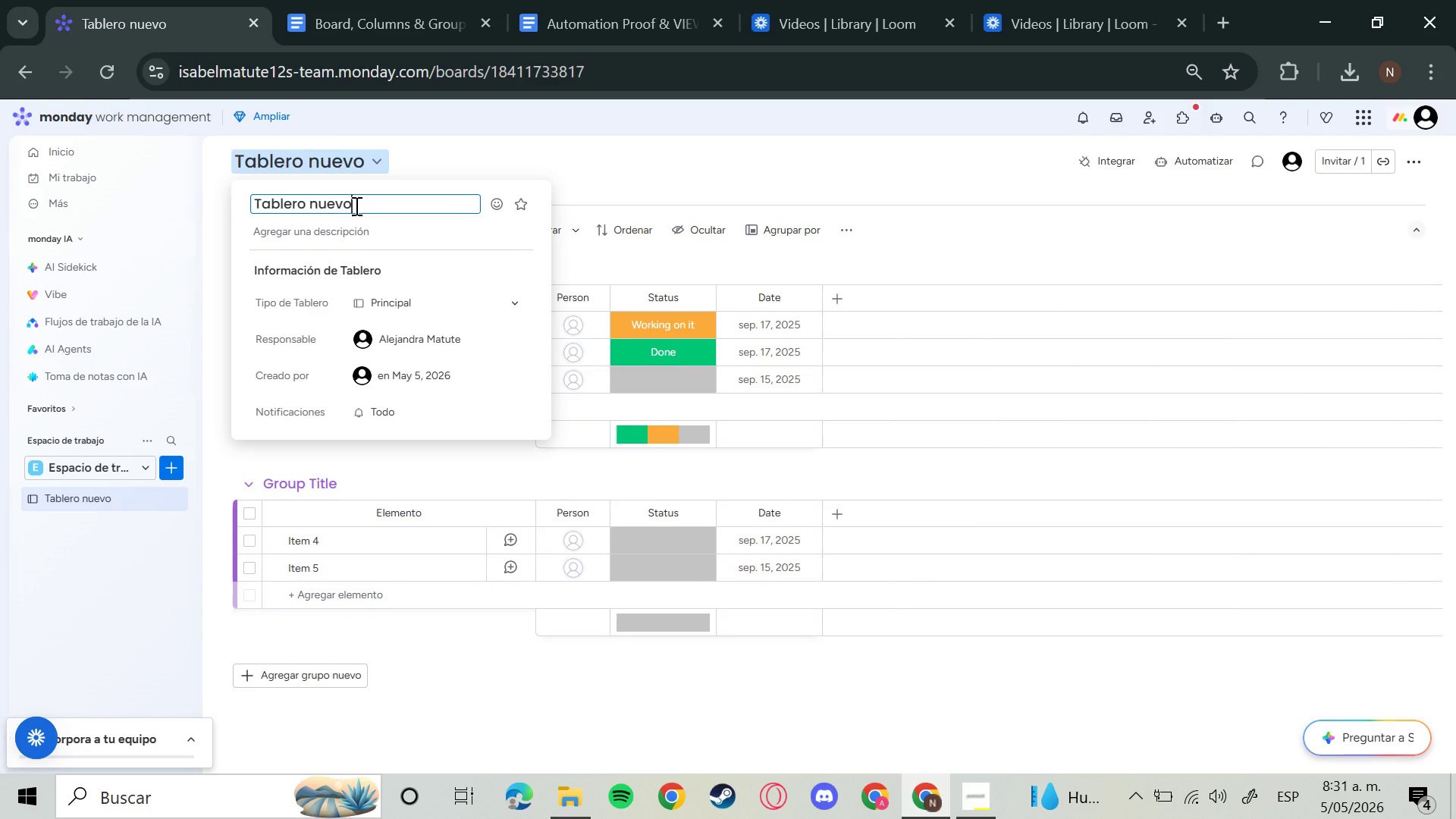 
left_click([355, 206])
 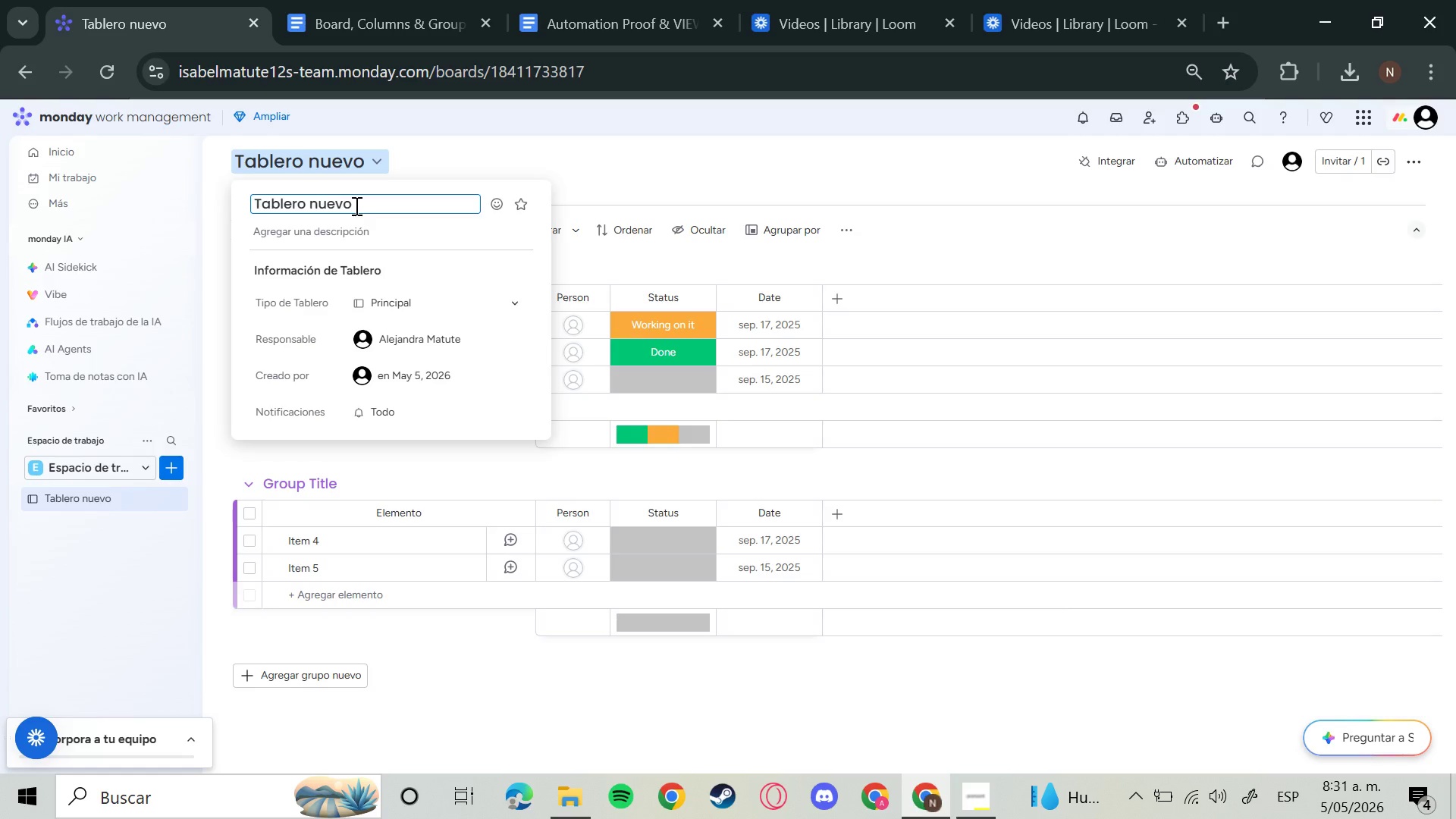 
key(Backspace)
 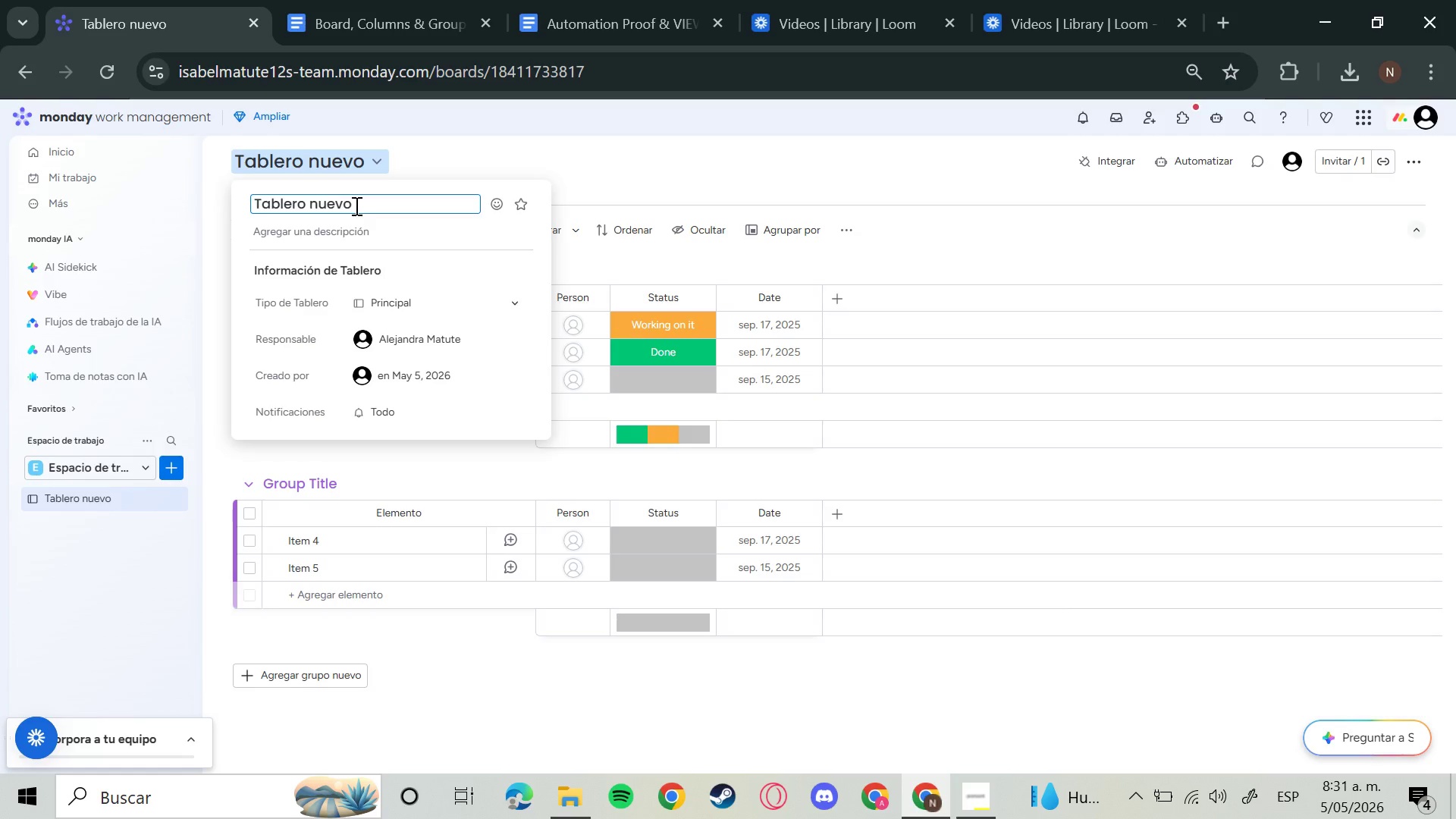 
hold_key(key=Backspace, duration=0.42)
 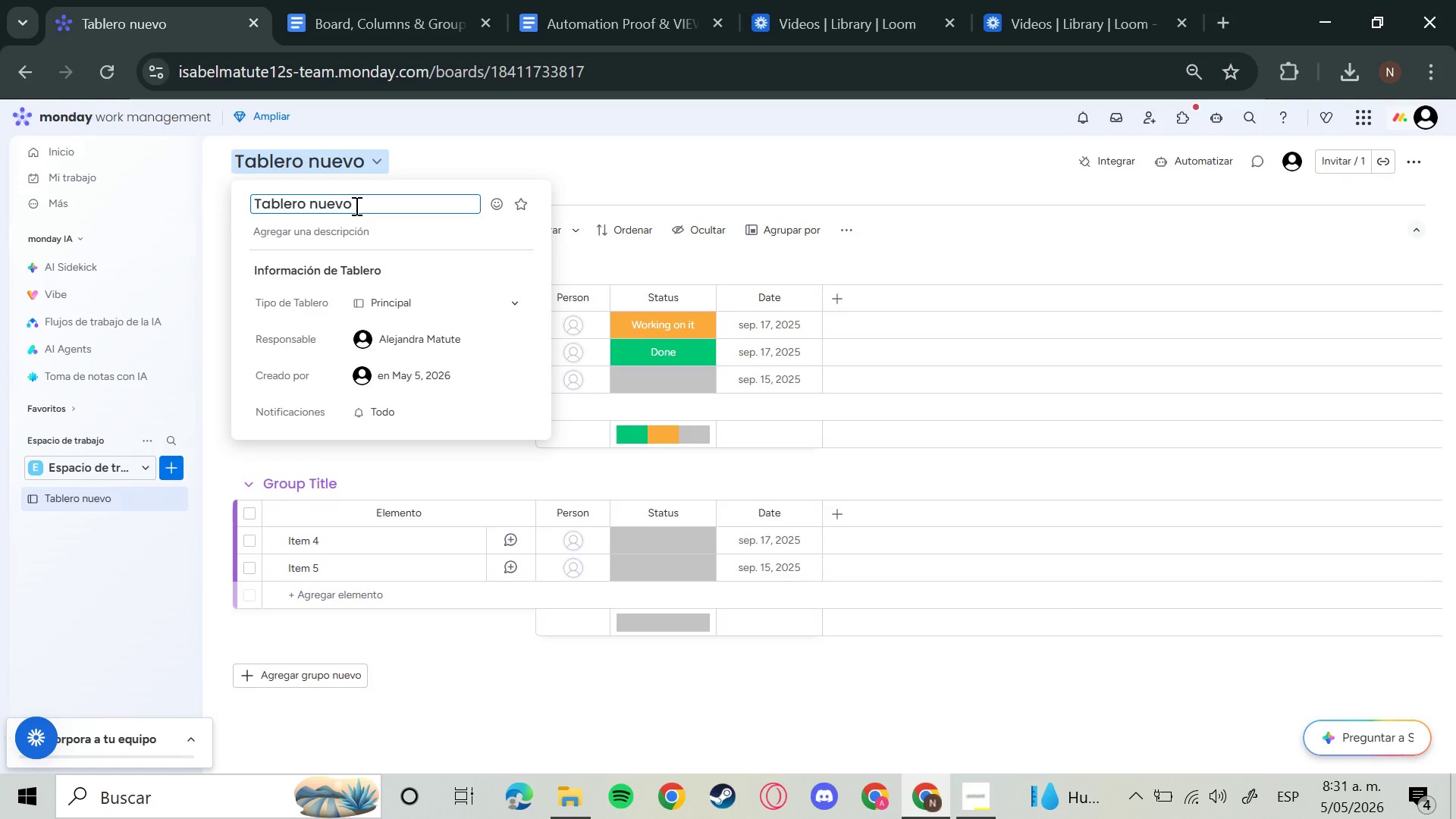 
hold_key(key=Backspace, duration=1.52)
 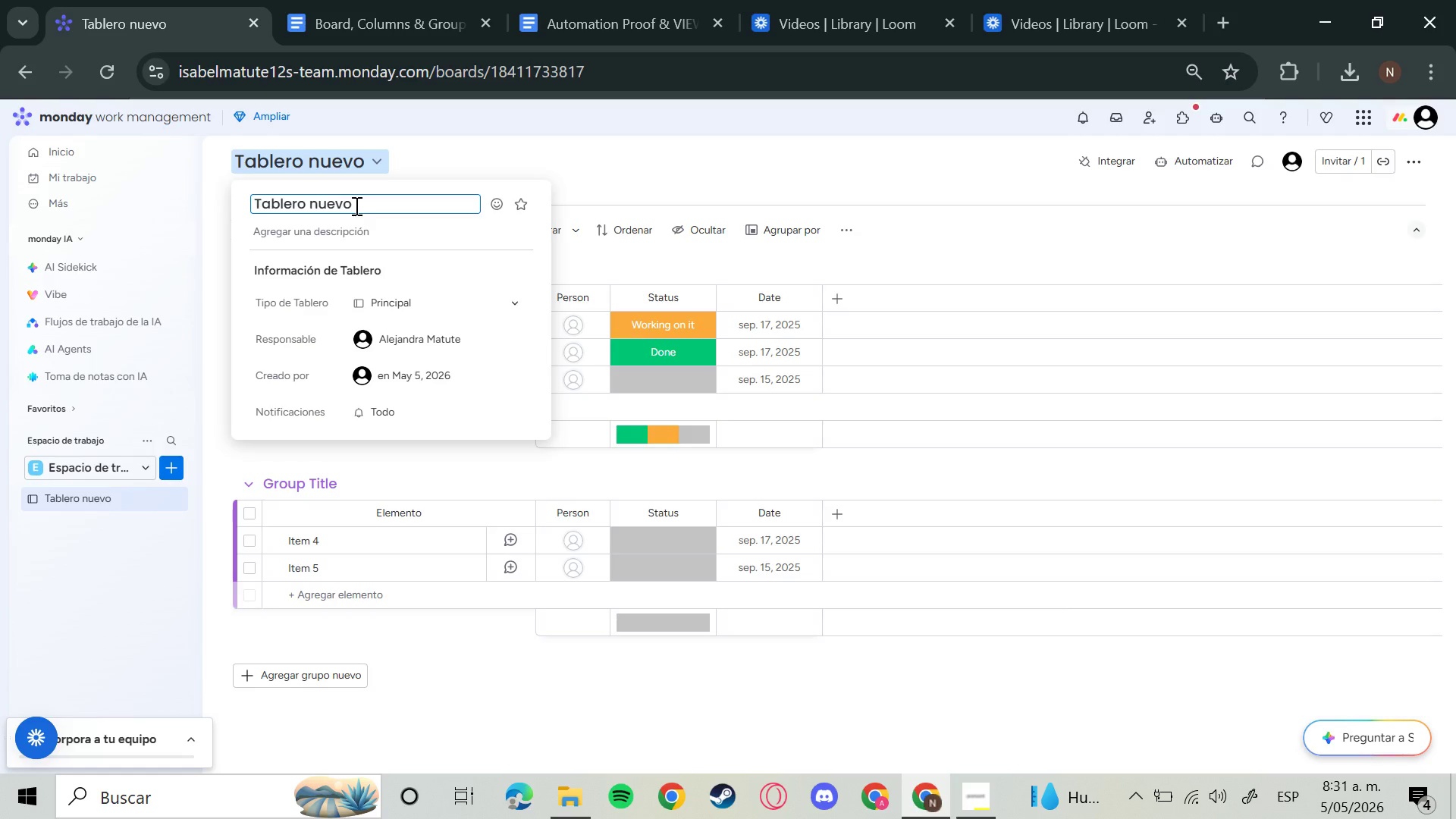 
hold_key(key=Backspace, duration=0.48)
 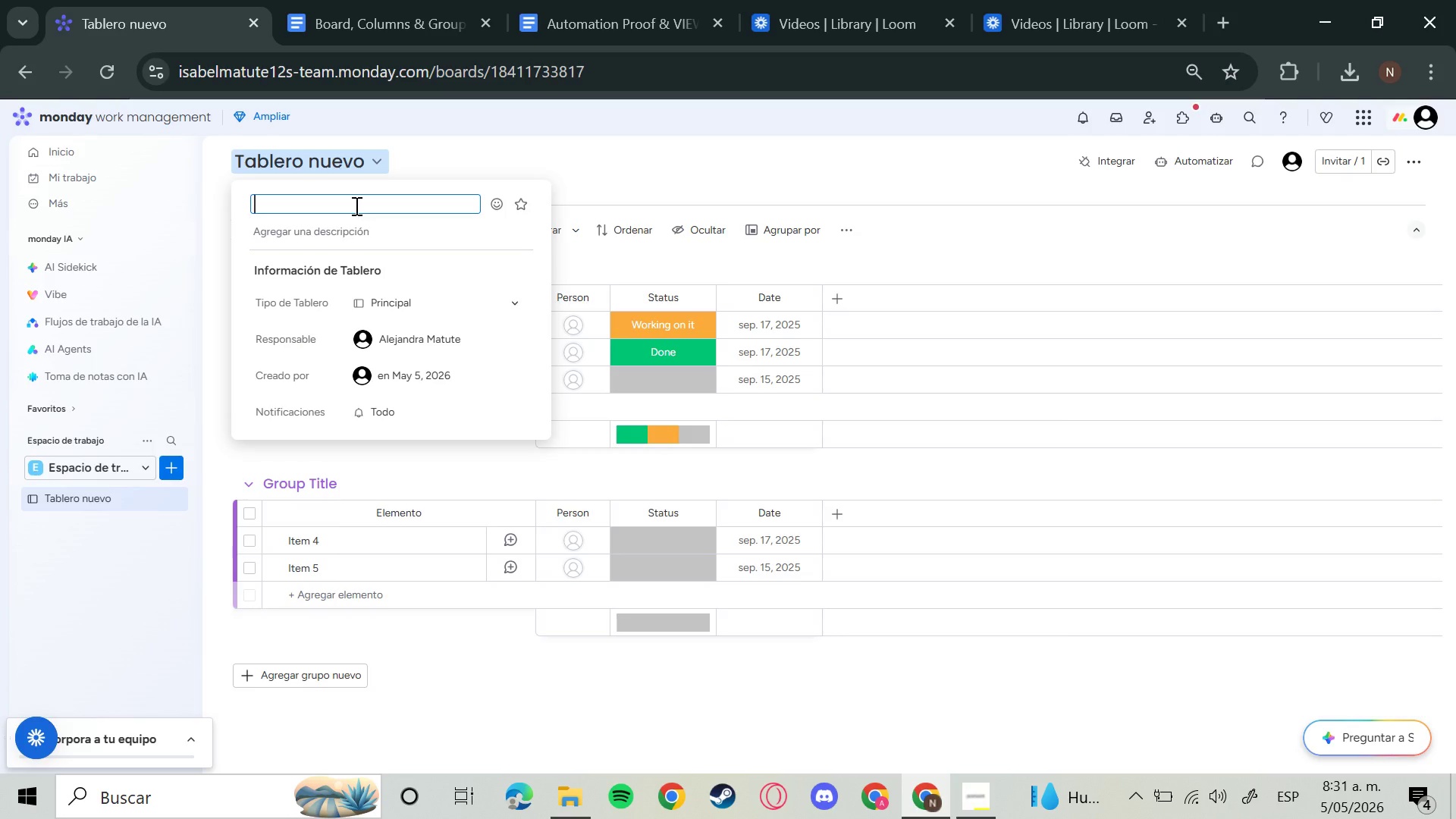 
type(Ath)
 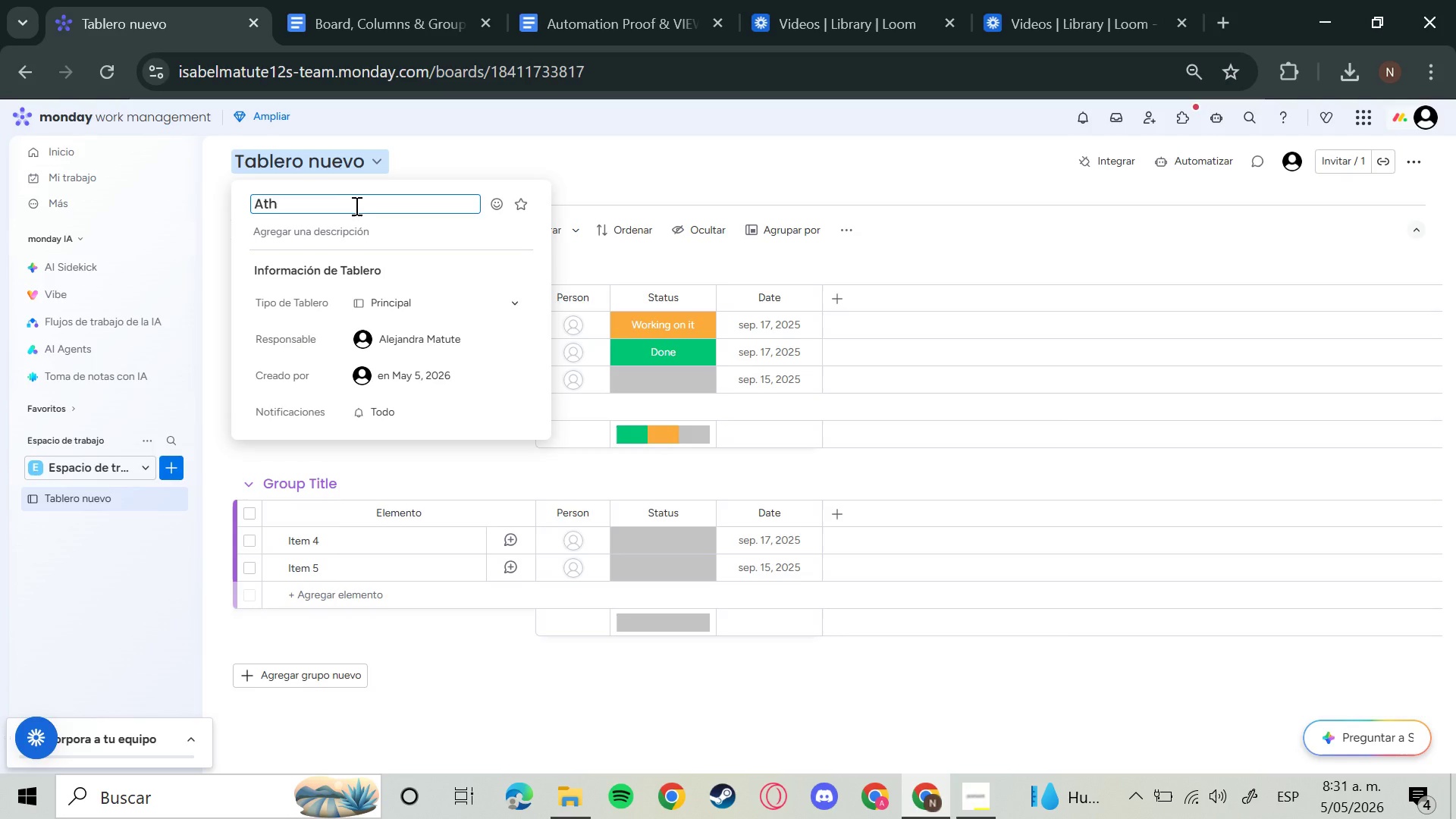 
type(lete Transform)
 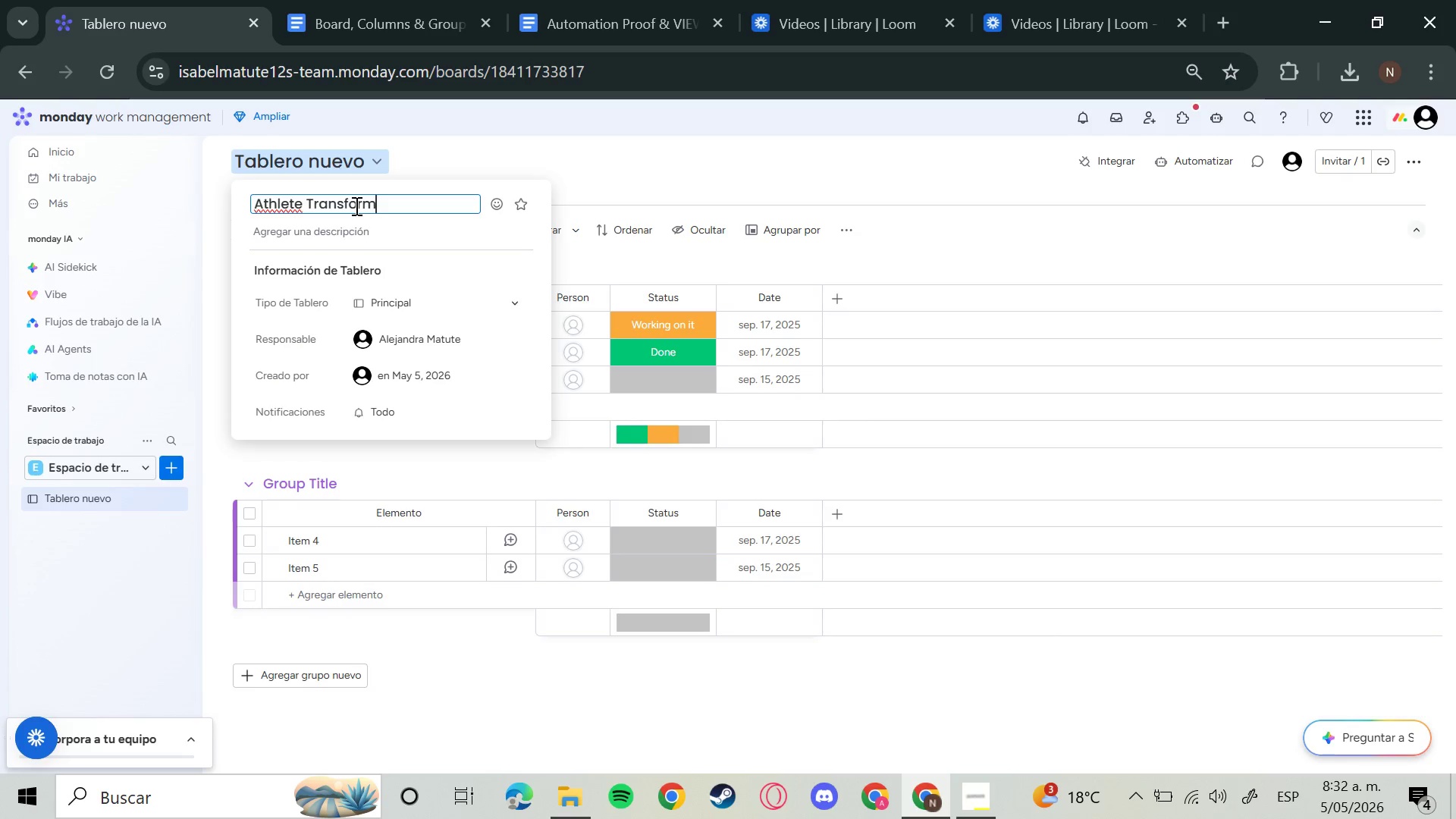 
wait(33.95)
 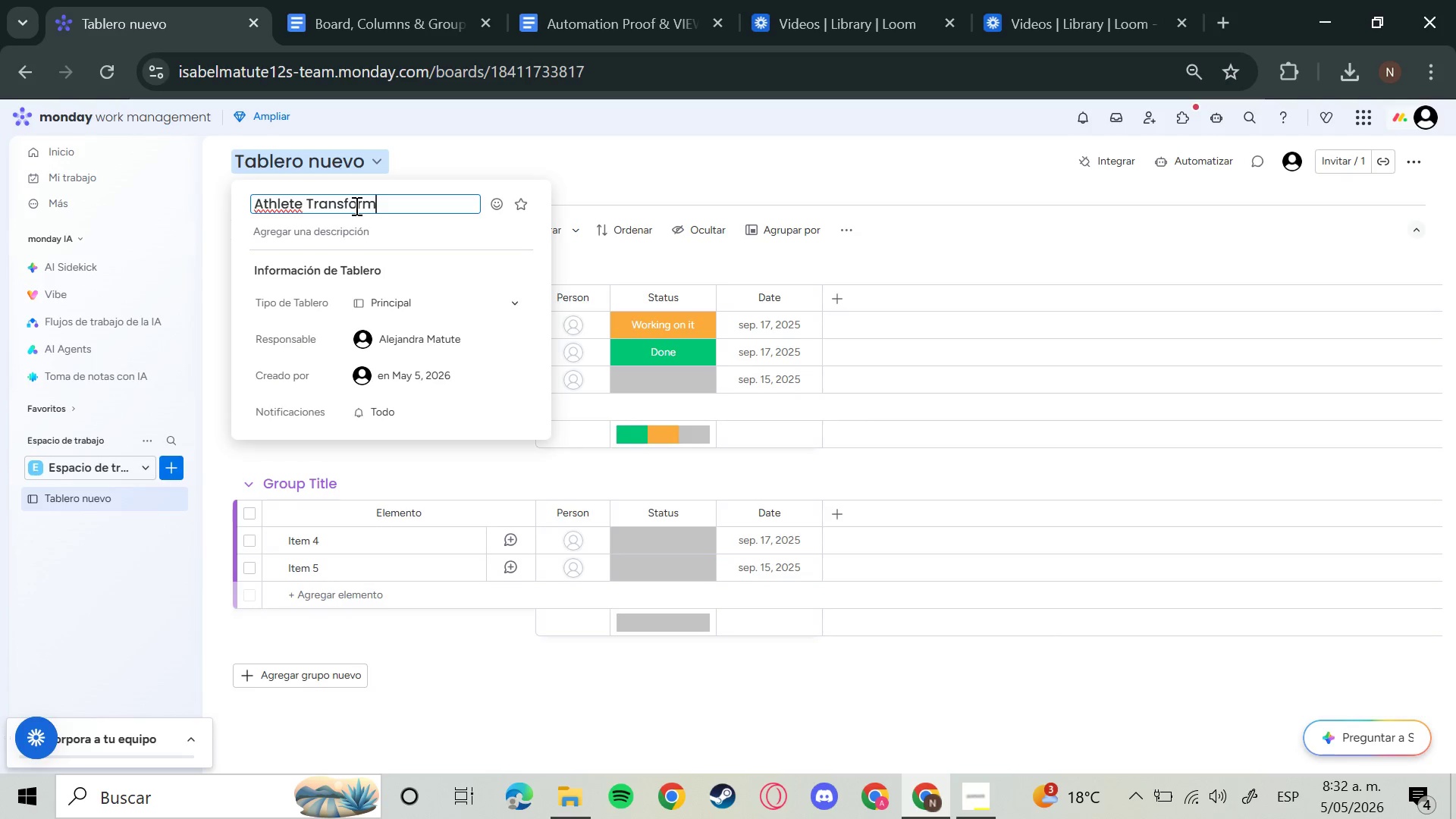 
type(ation)
 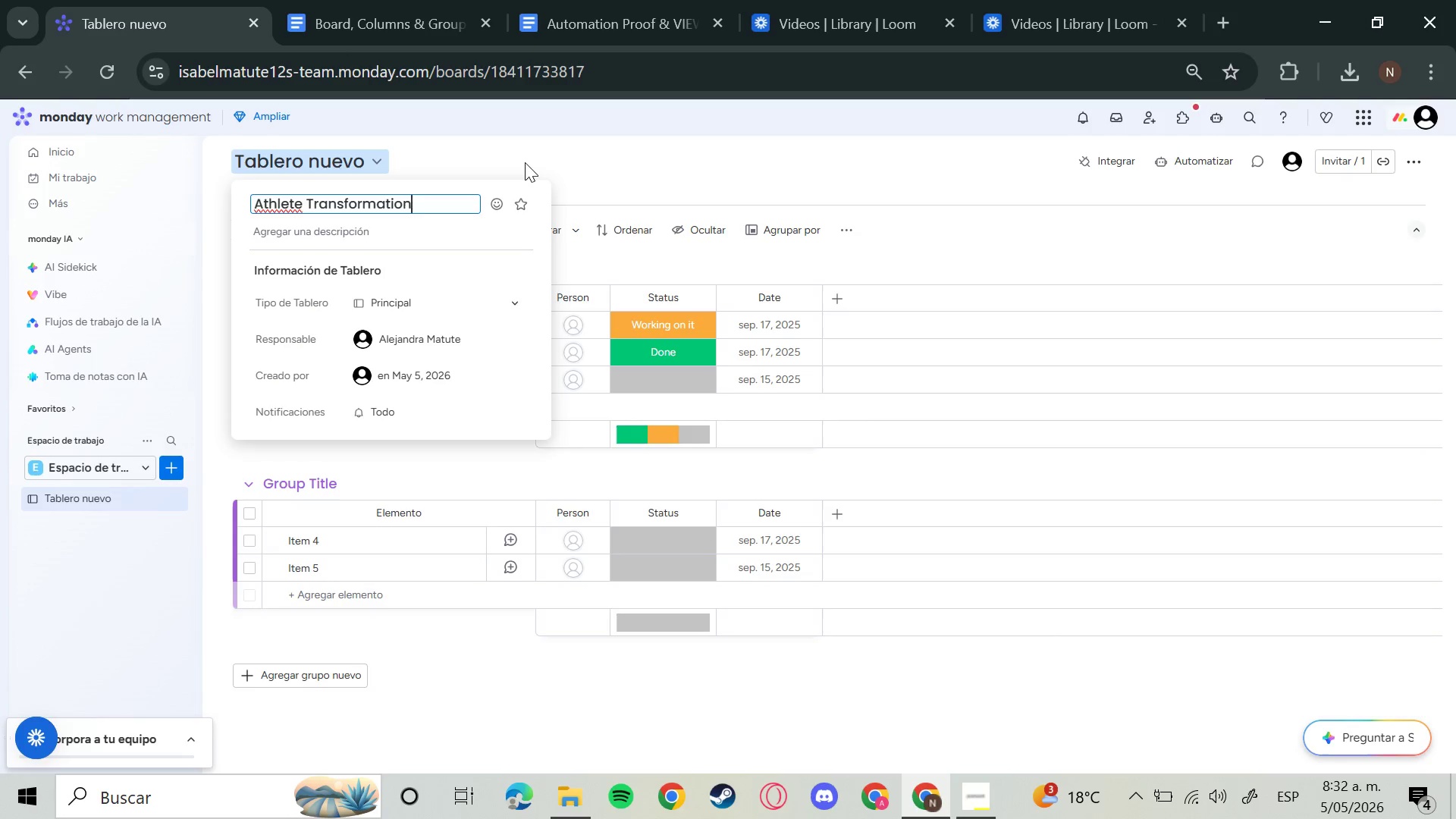 
type( Tracker)
 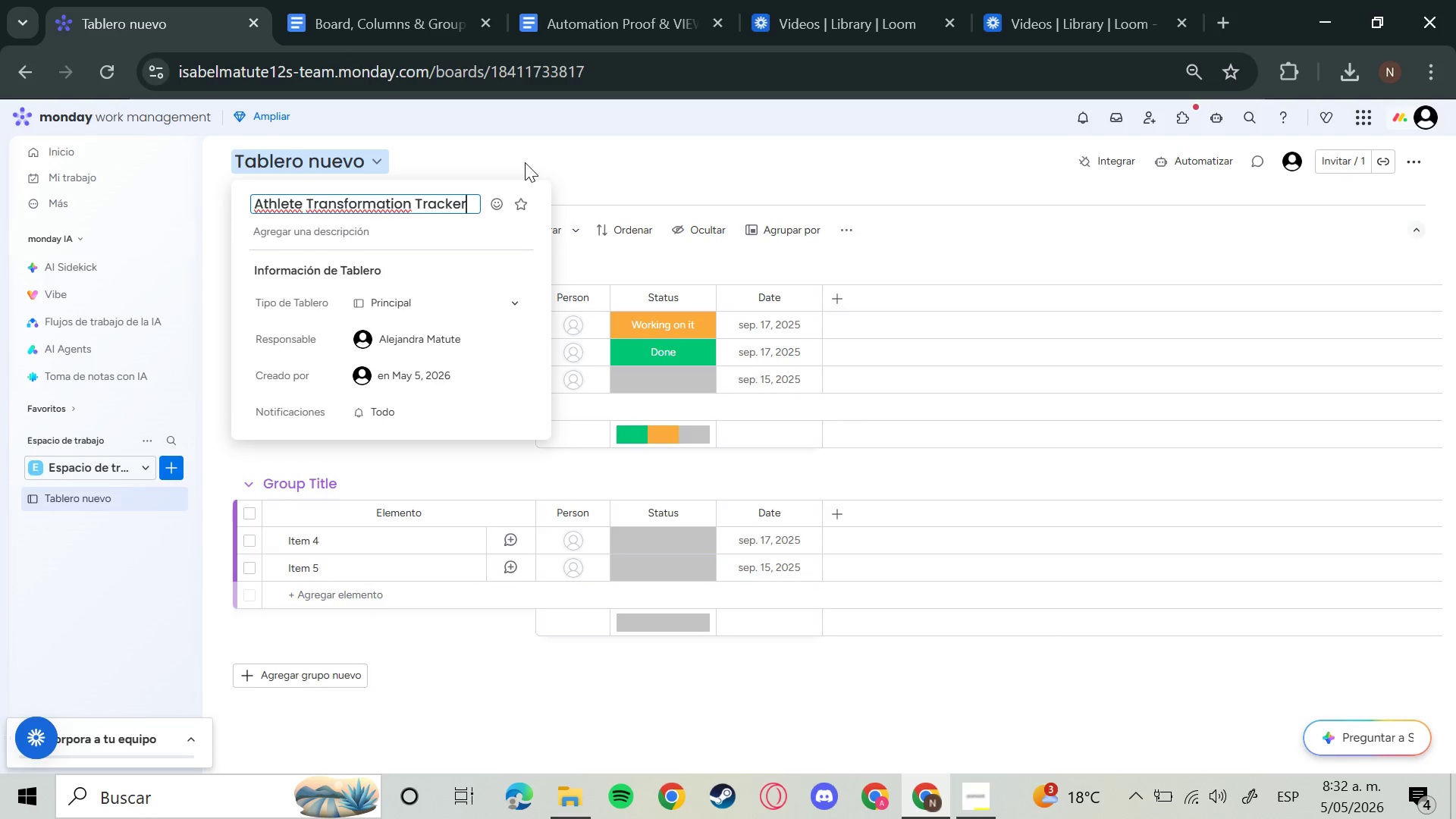 
key(Enter)
 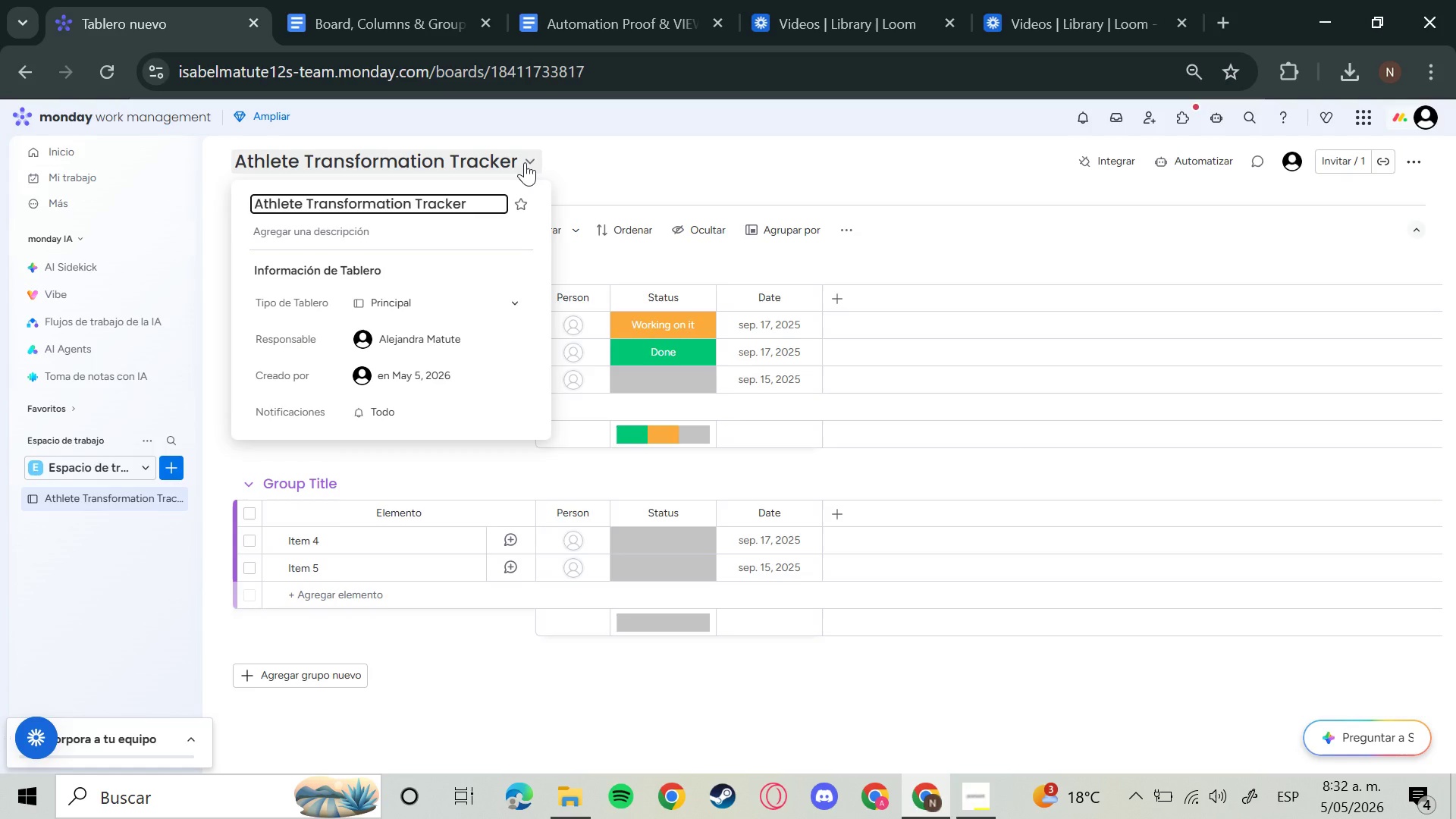 
left_click([696, 199])
 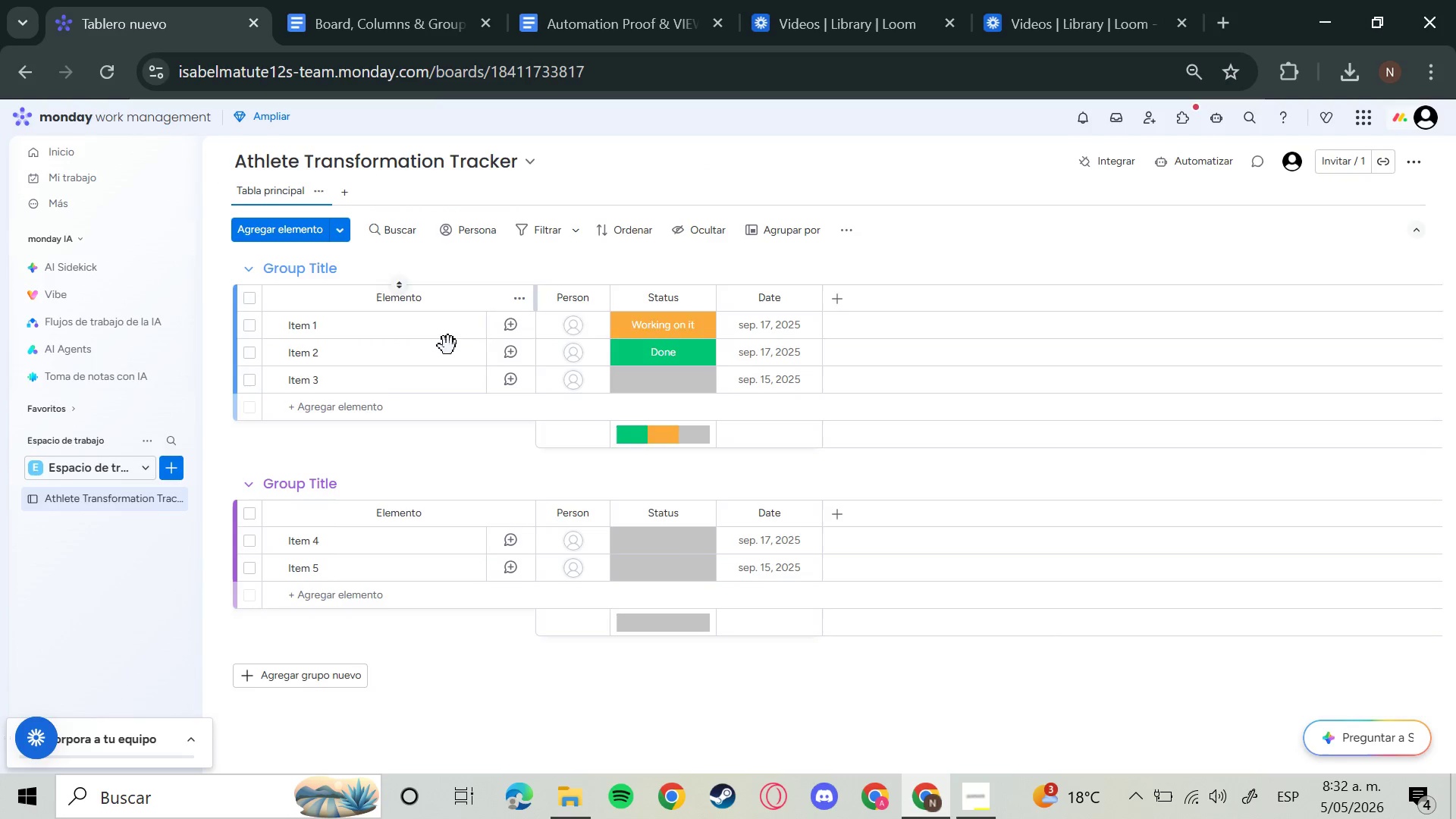 
left_click([222, 480])
 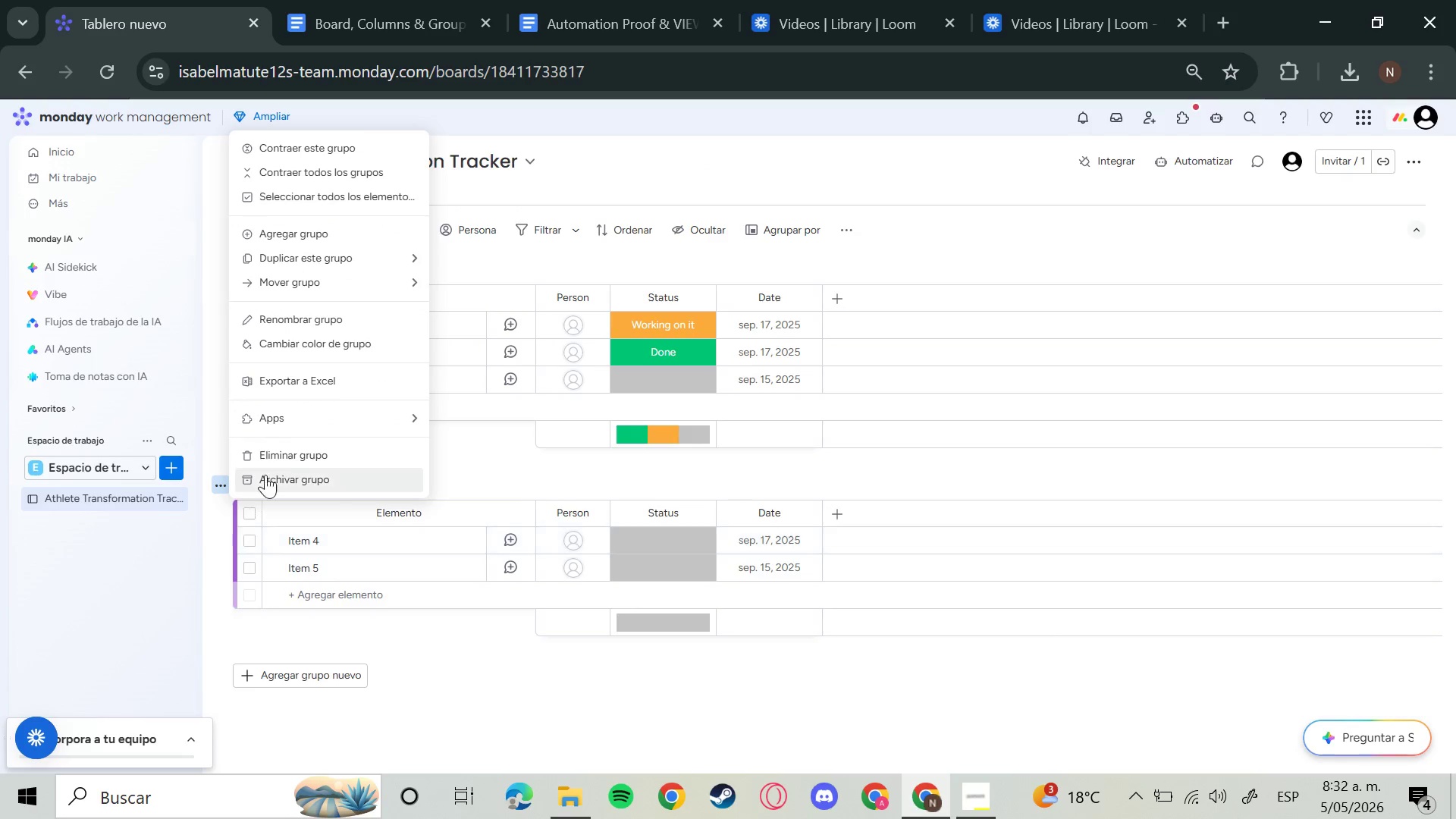 
left_click([279, 457])
 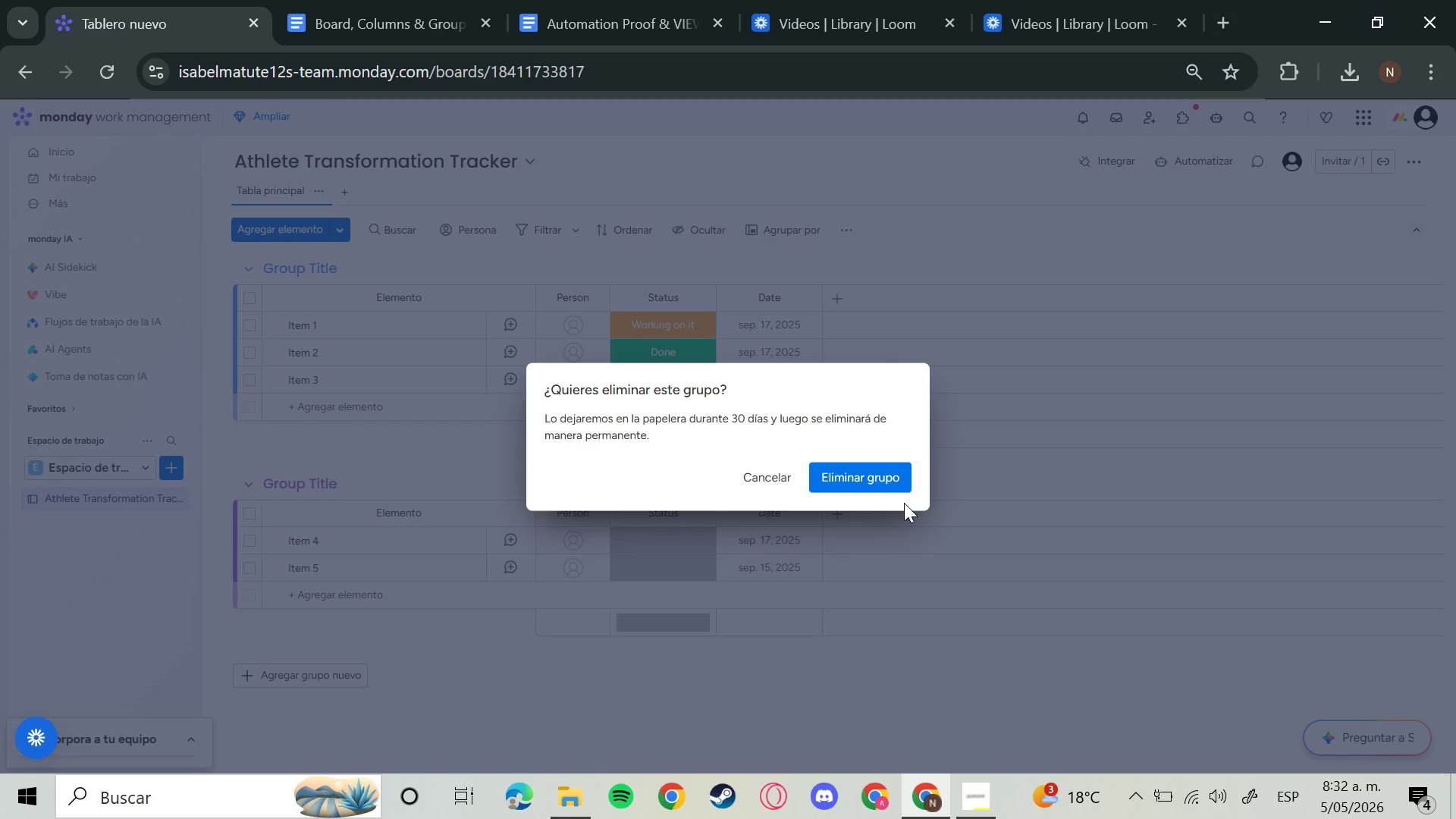 
left_click([890, 476])
 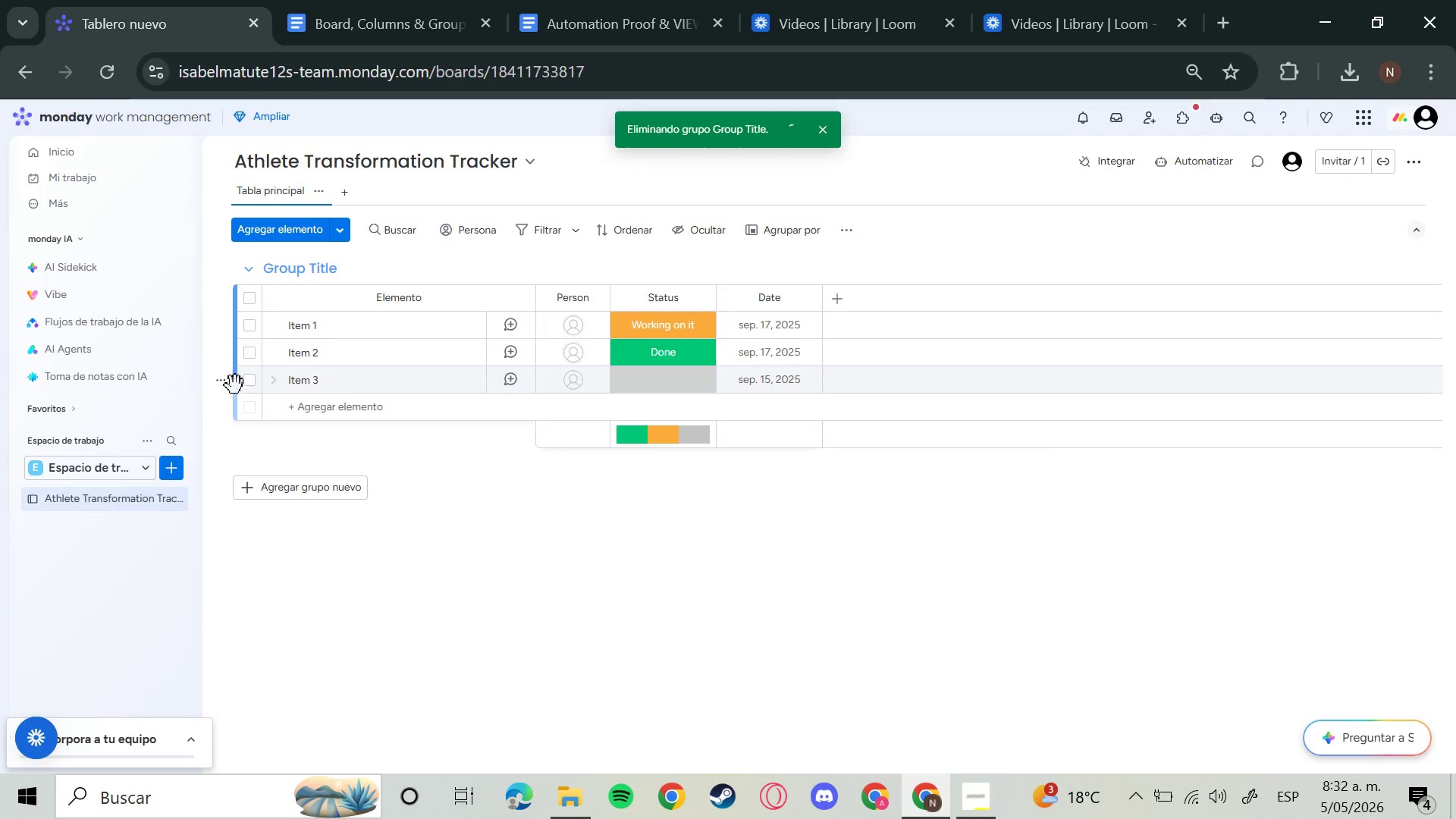 
left_click([227, 386])
 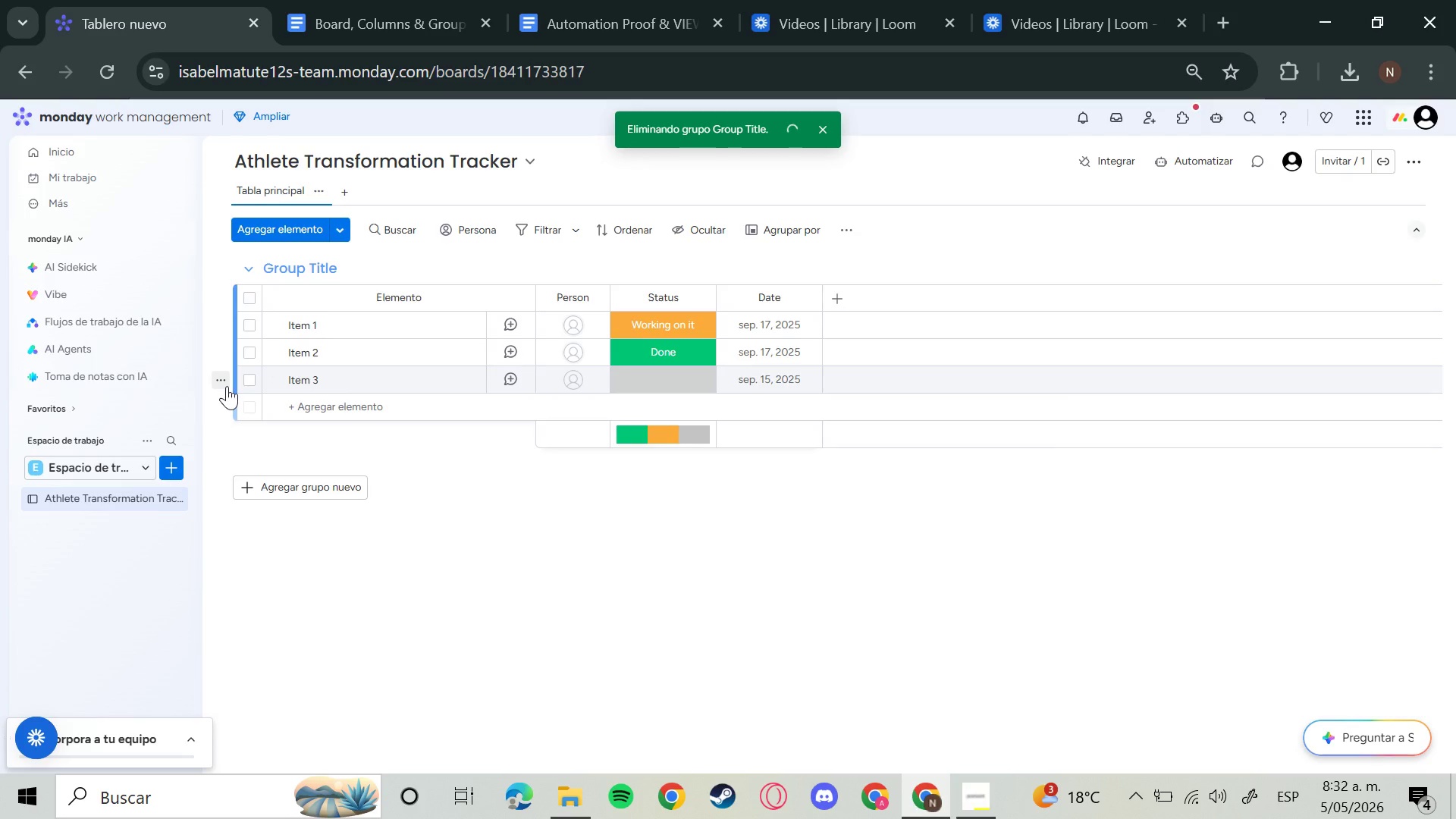 
left_click([223, 383])
 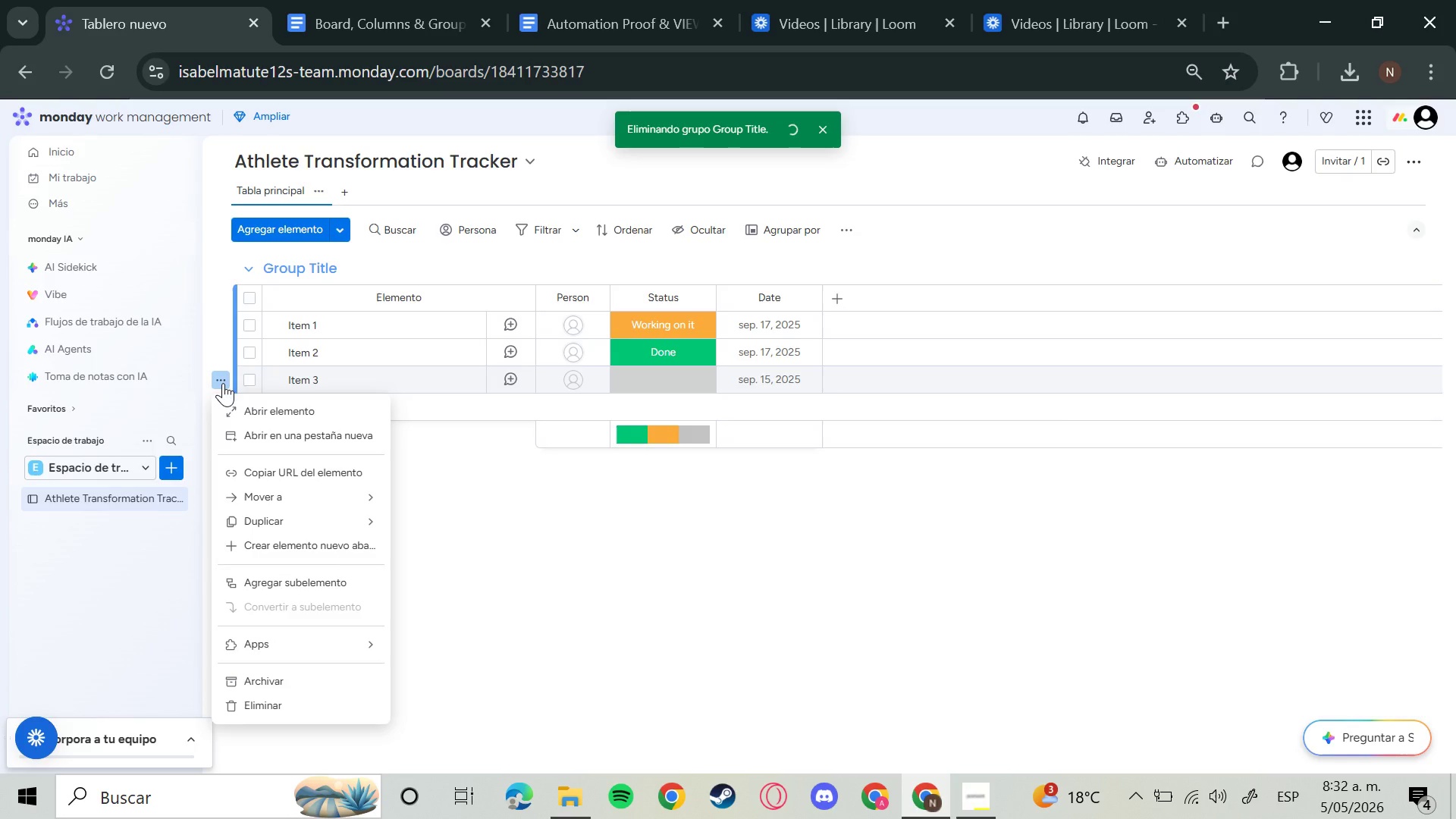 
left_click([259, 700])
 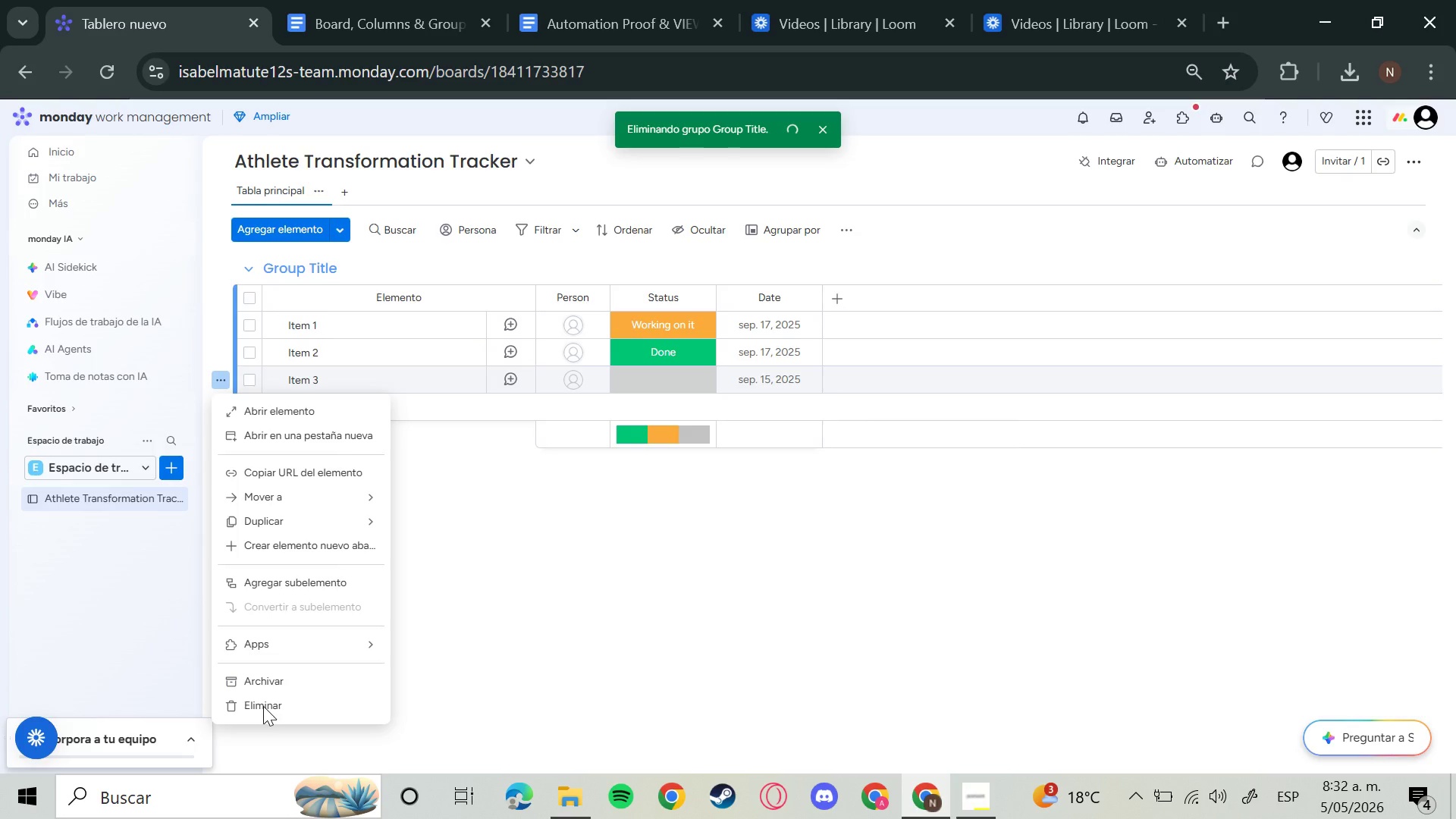 
wait(8.81)
 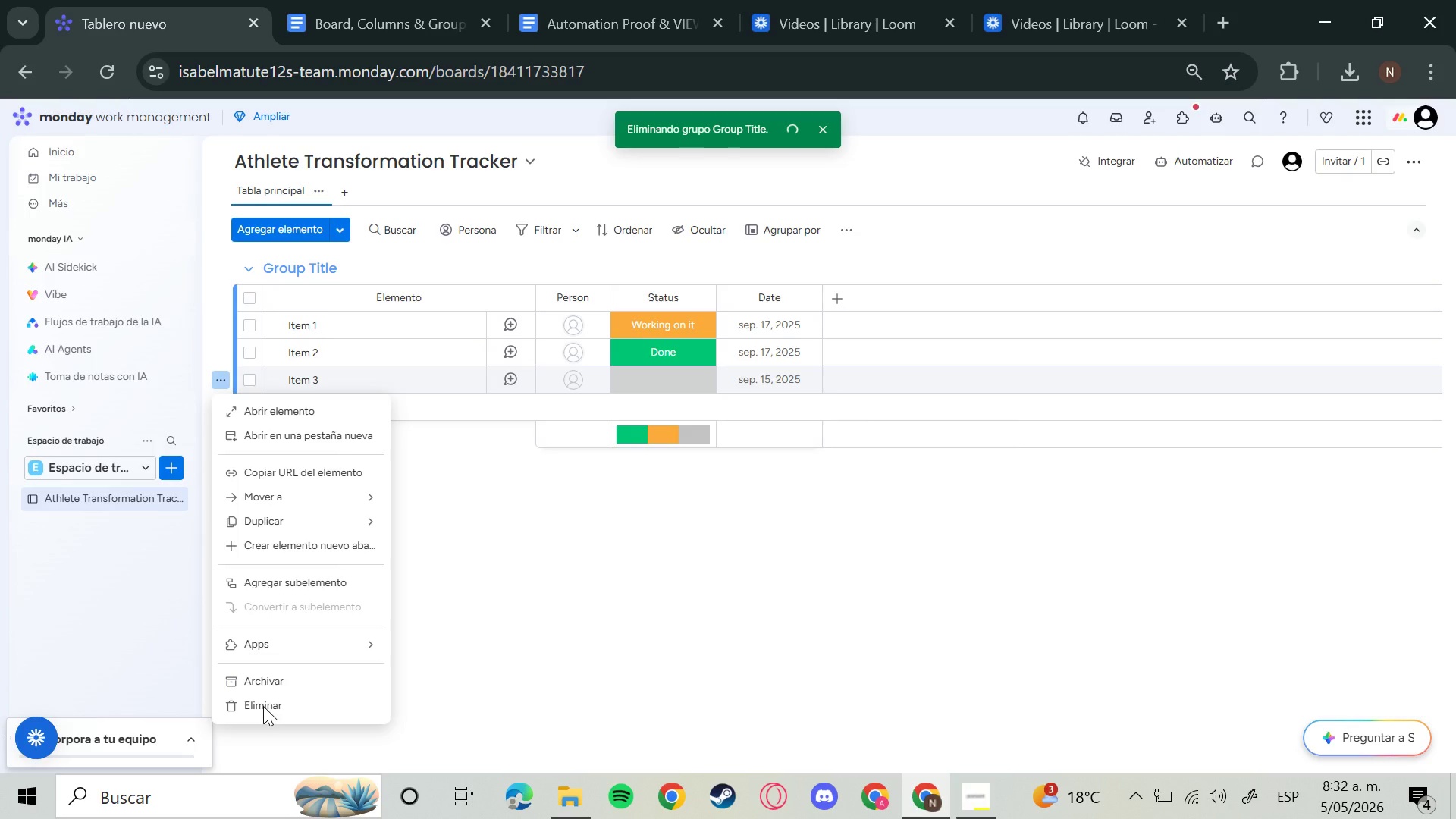 
left_click([220, 383])
 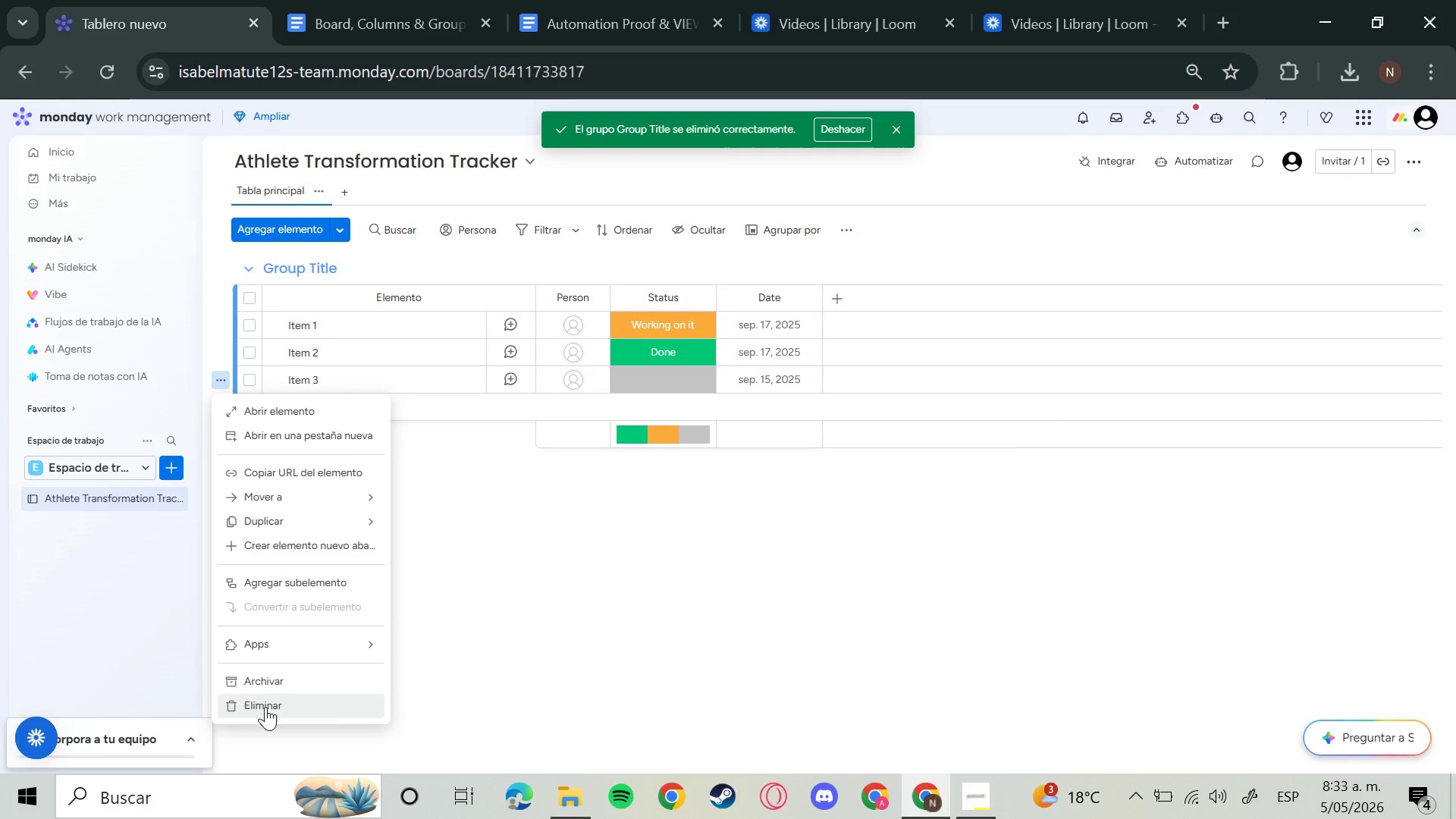 
left_click([265, 707])
 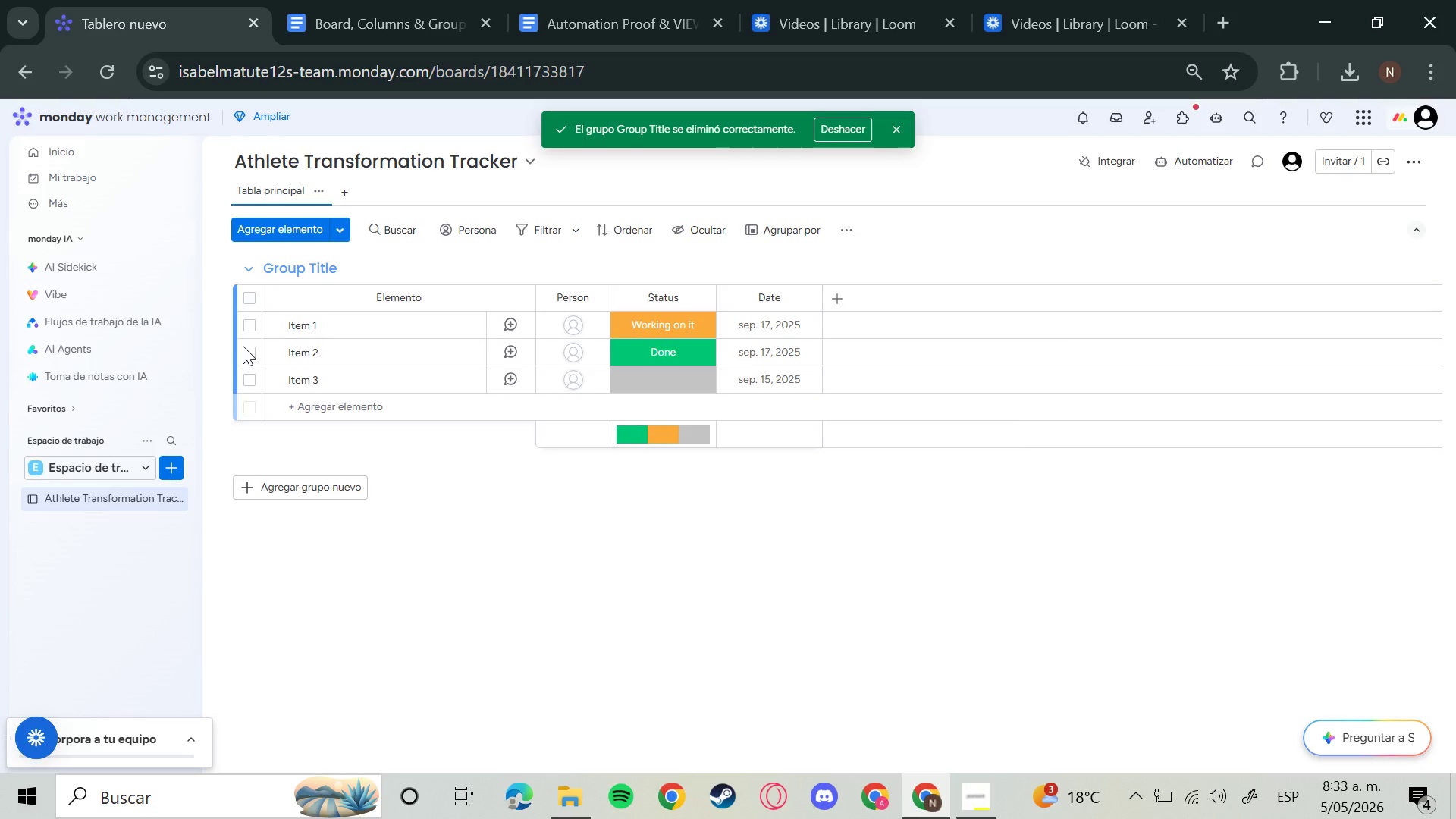 
wait(6.2)
 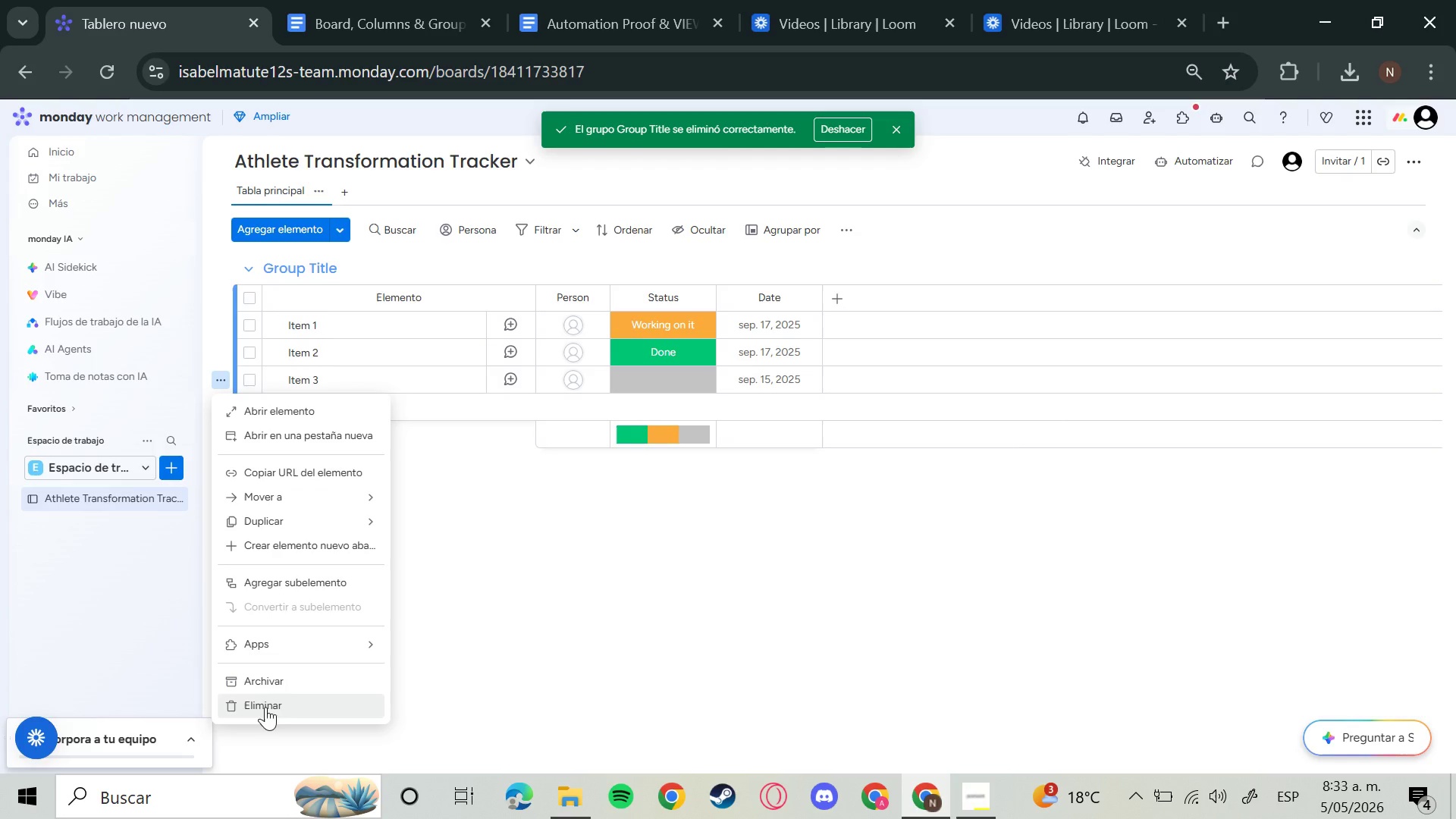 
left_click([879, 470])
 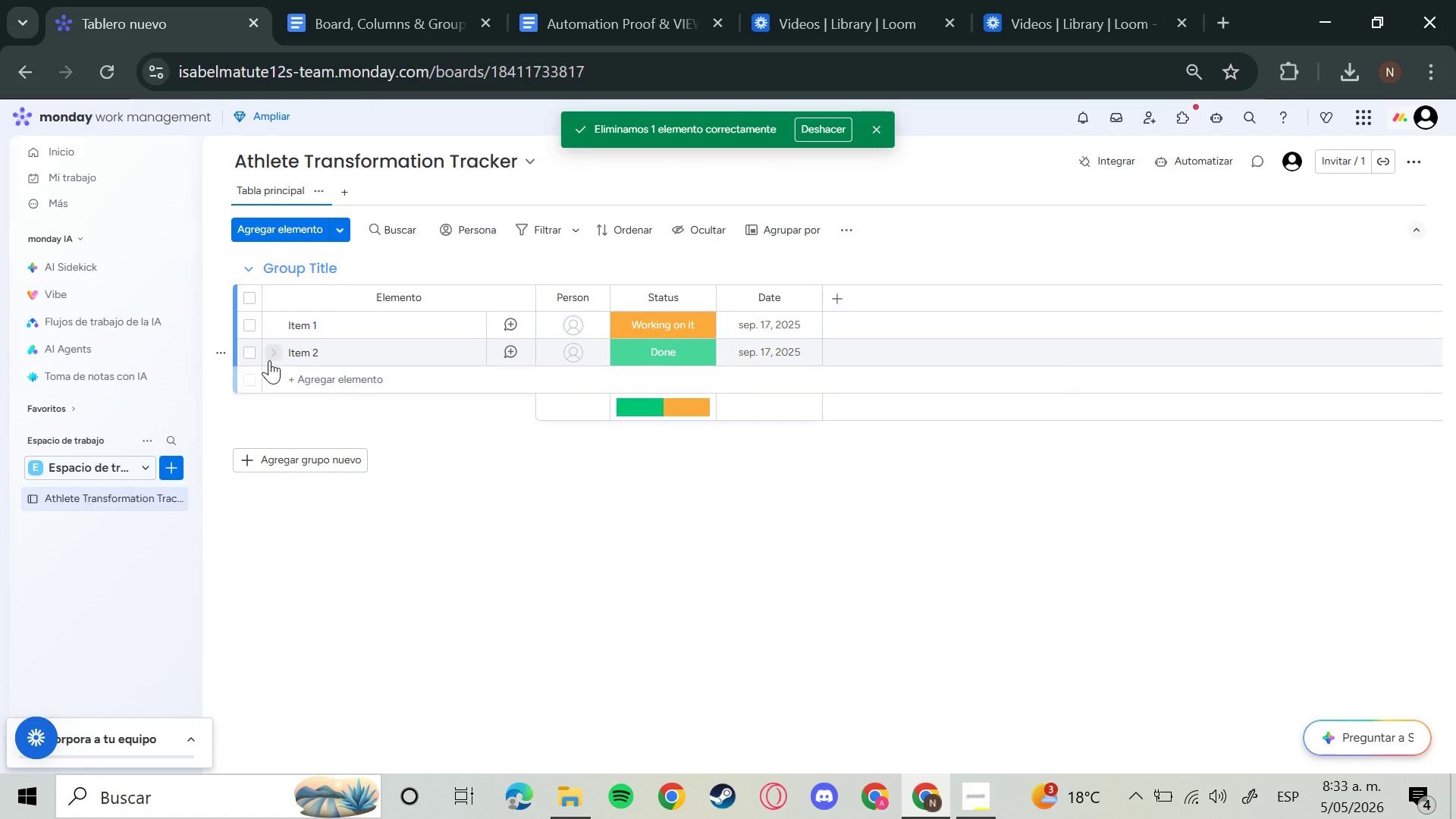 
left_click([220, 354])
 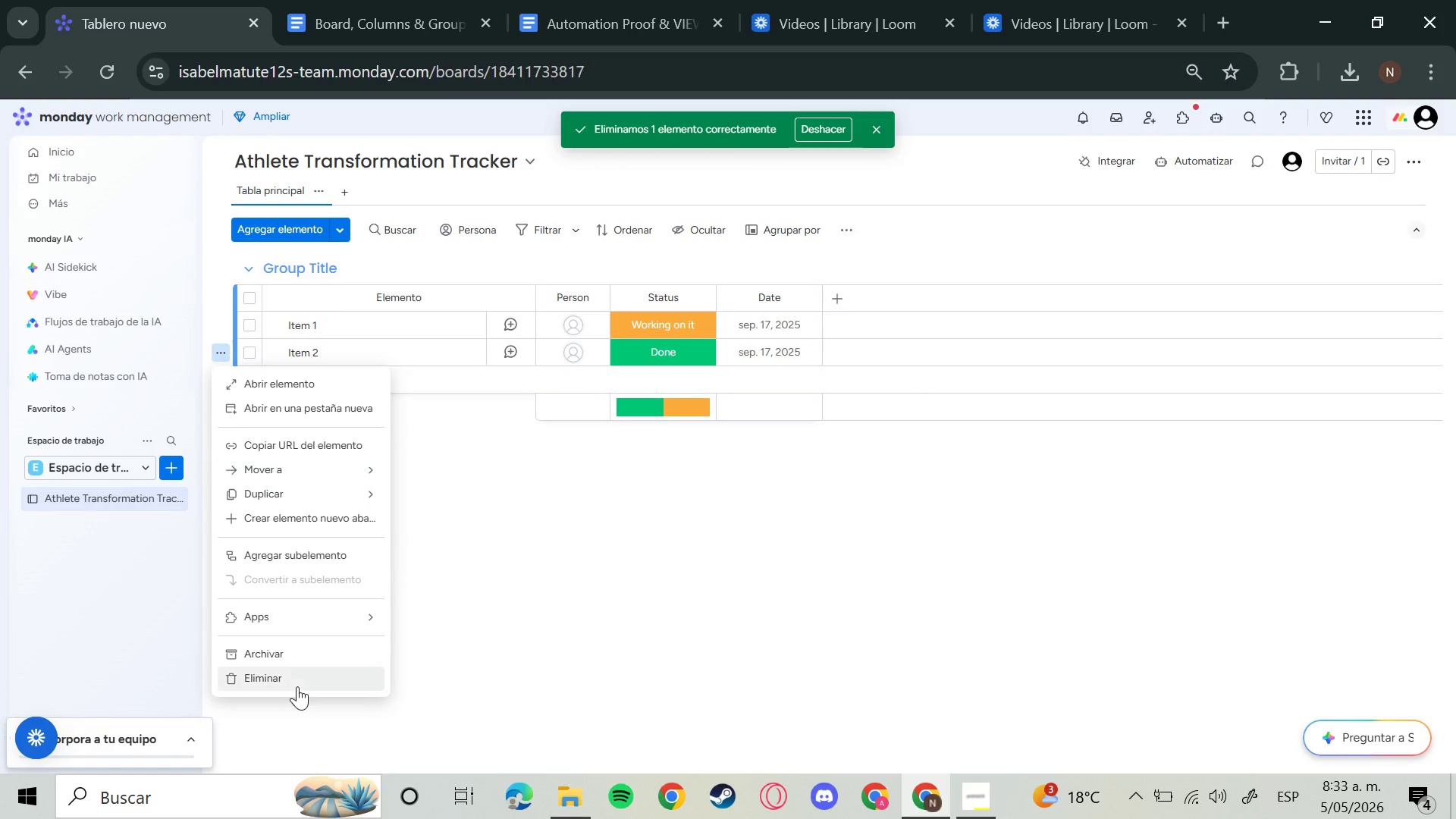 
left_click([290, 675])
 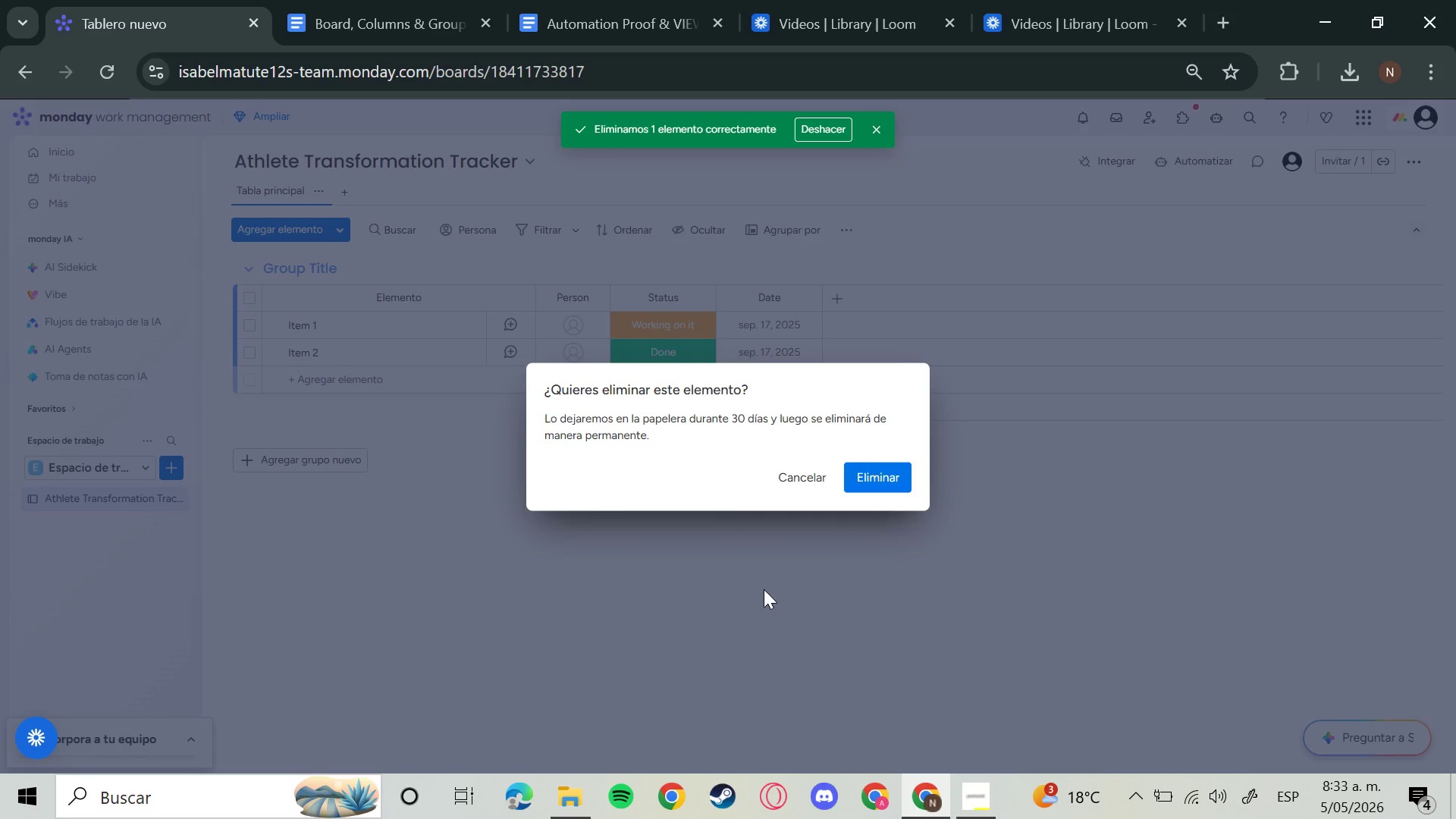 
left_click([854, 467])
 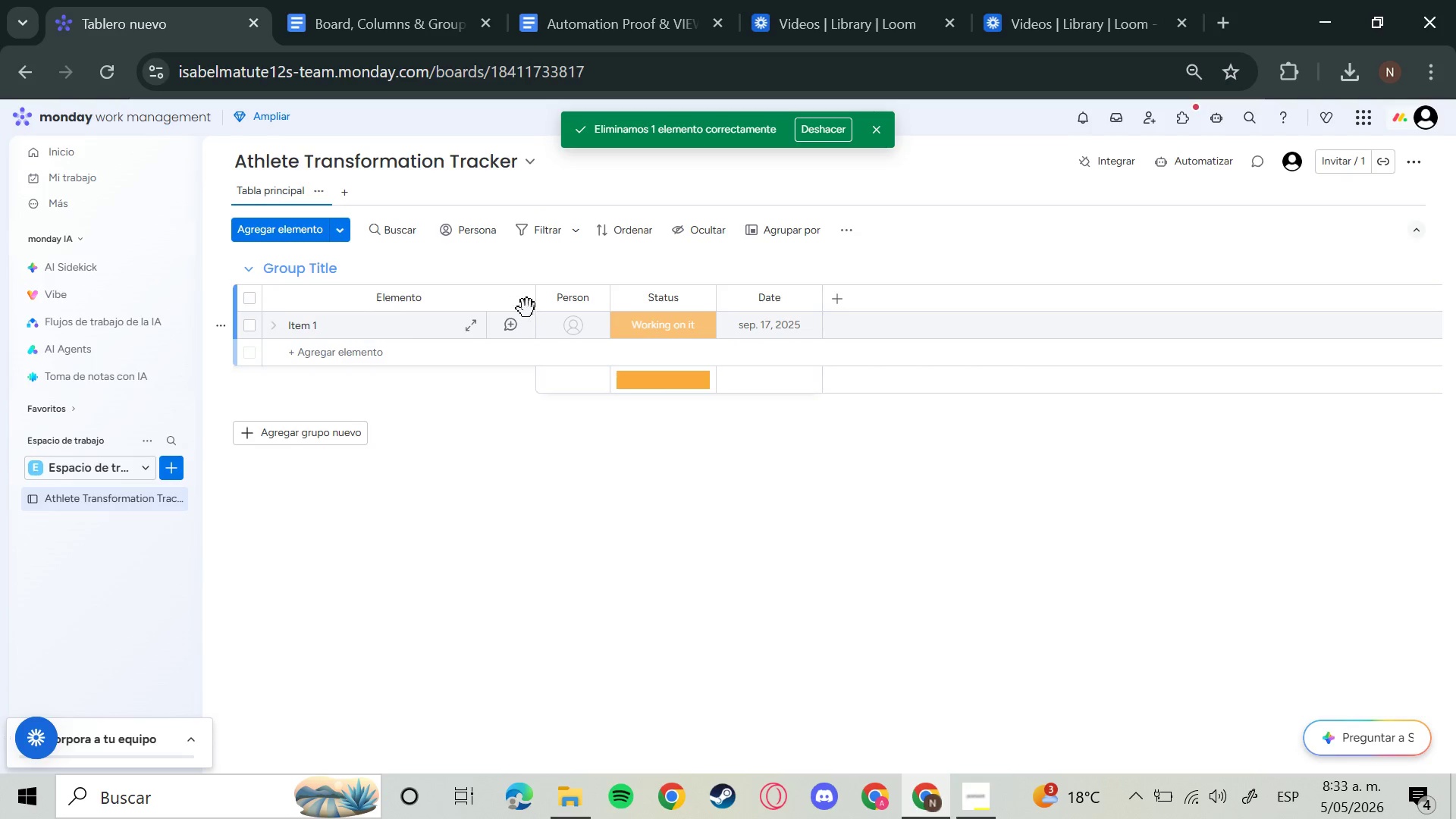 
left_click([518, 301])
 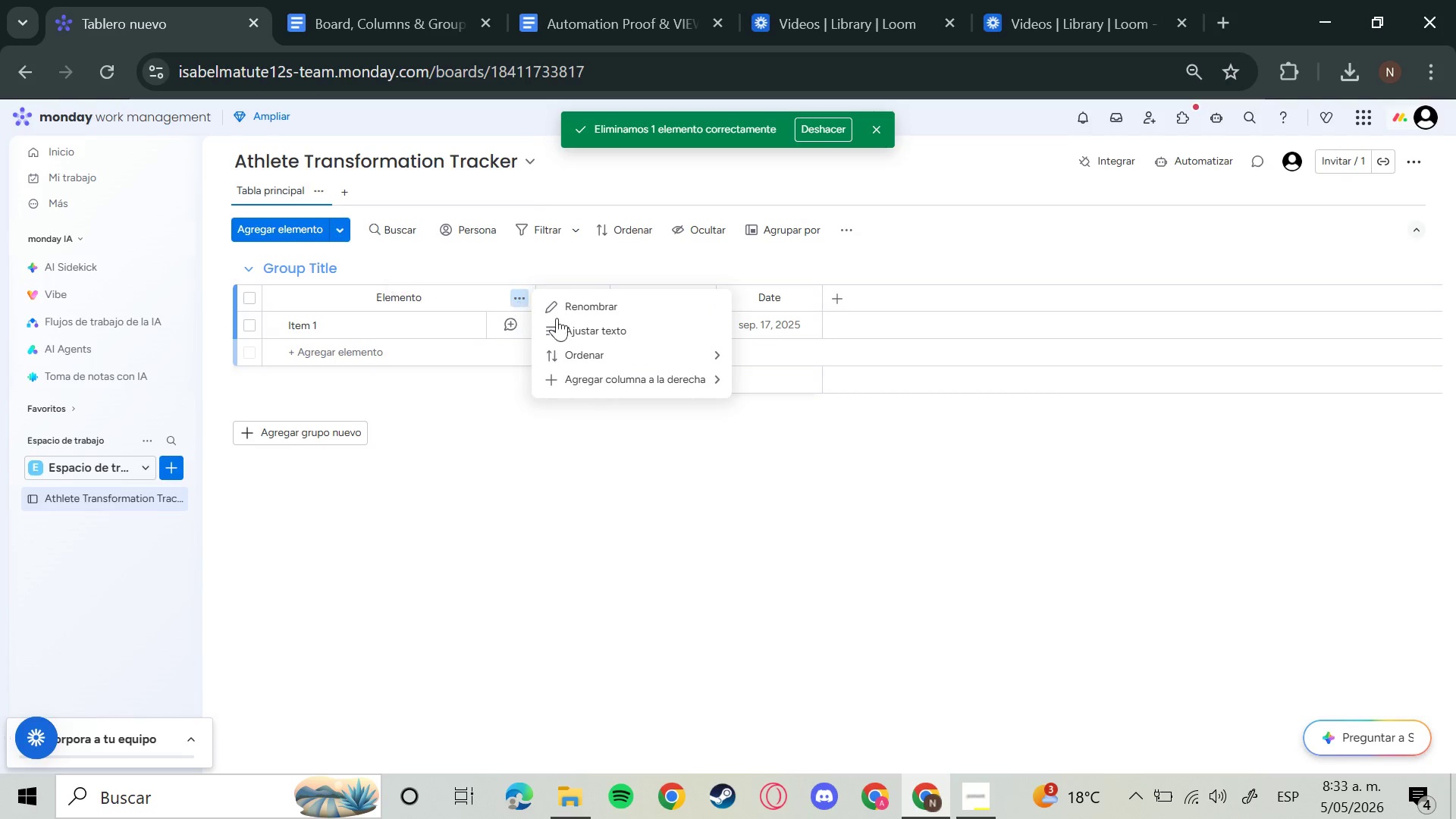 
left_click([581, 311])
 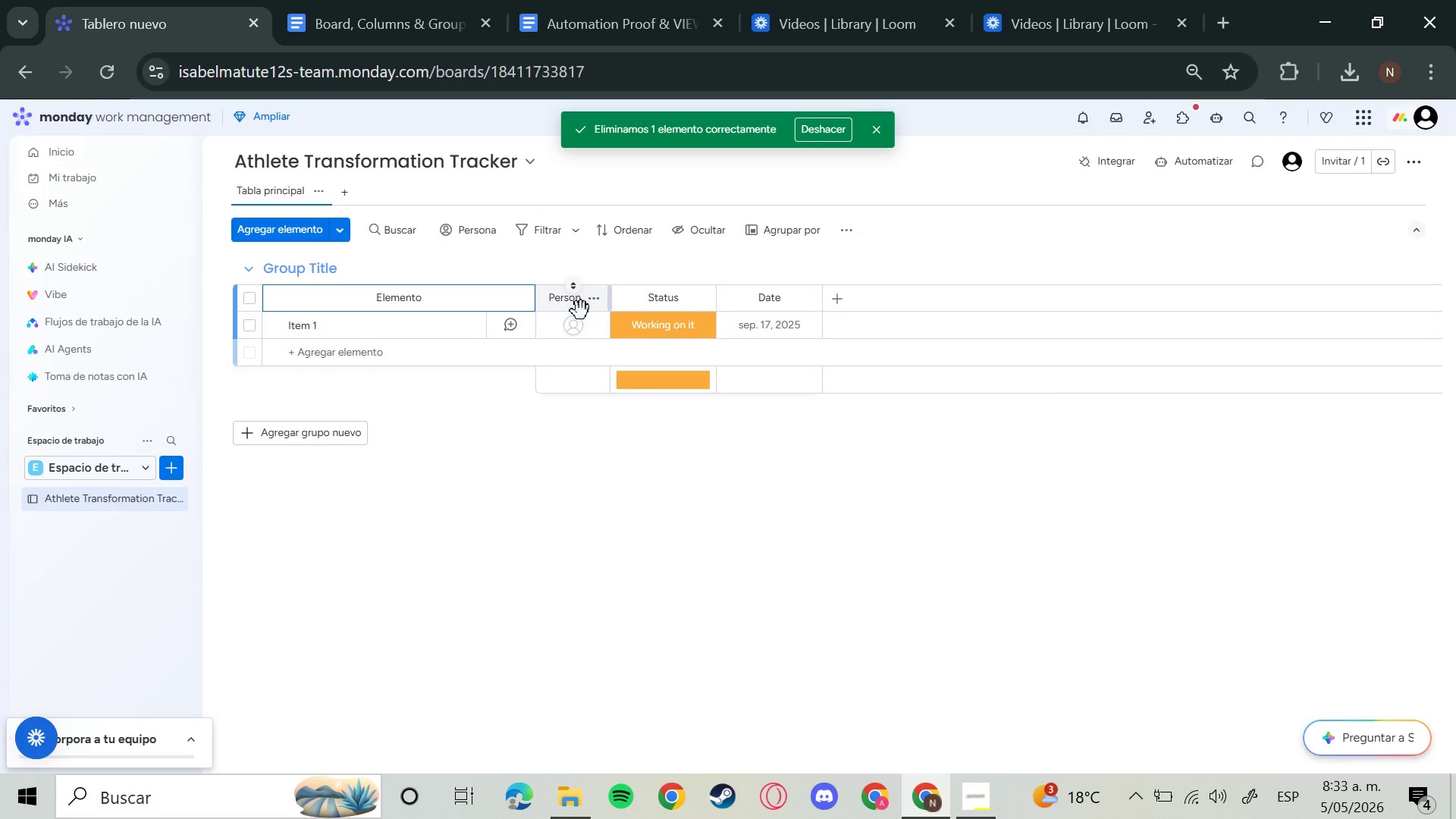 
hold_key(key=Backspace, duration=1.3)
 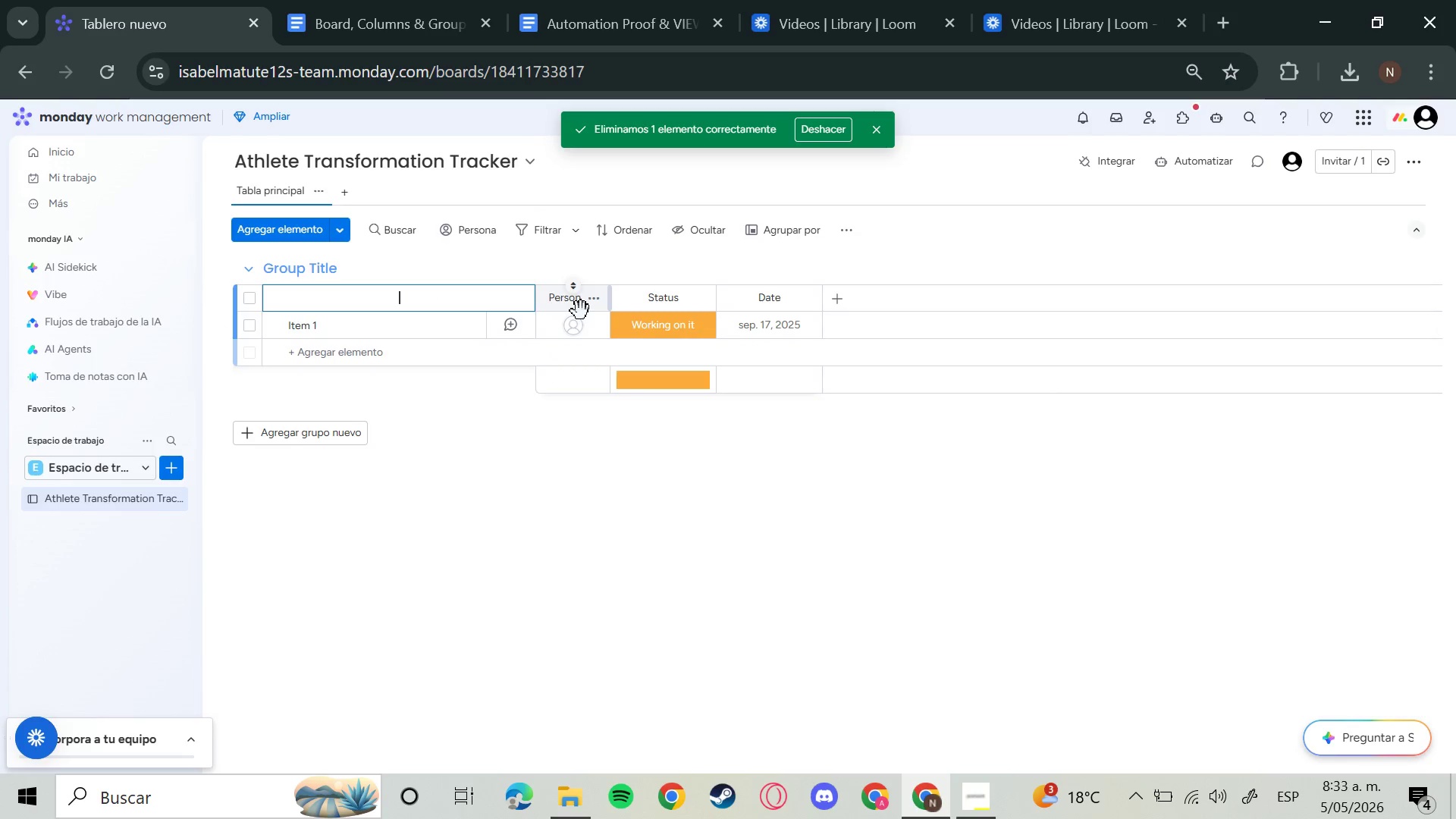 
type(Member Name)
 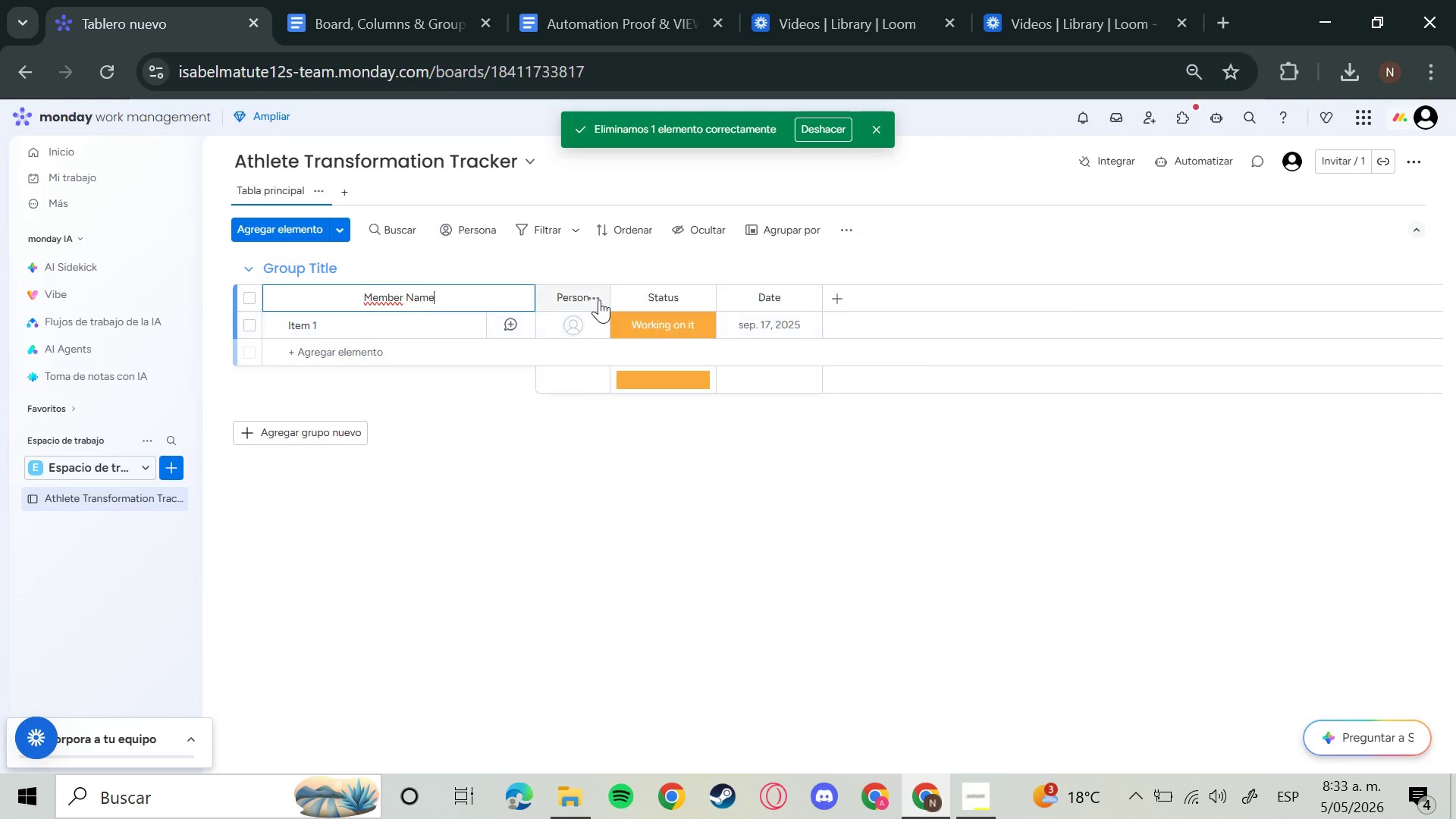 
left_click([599, 300])
 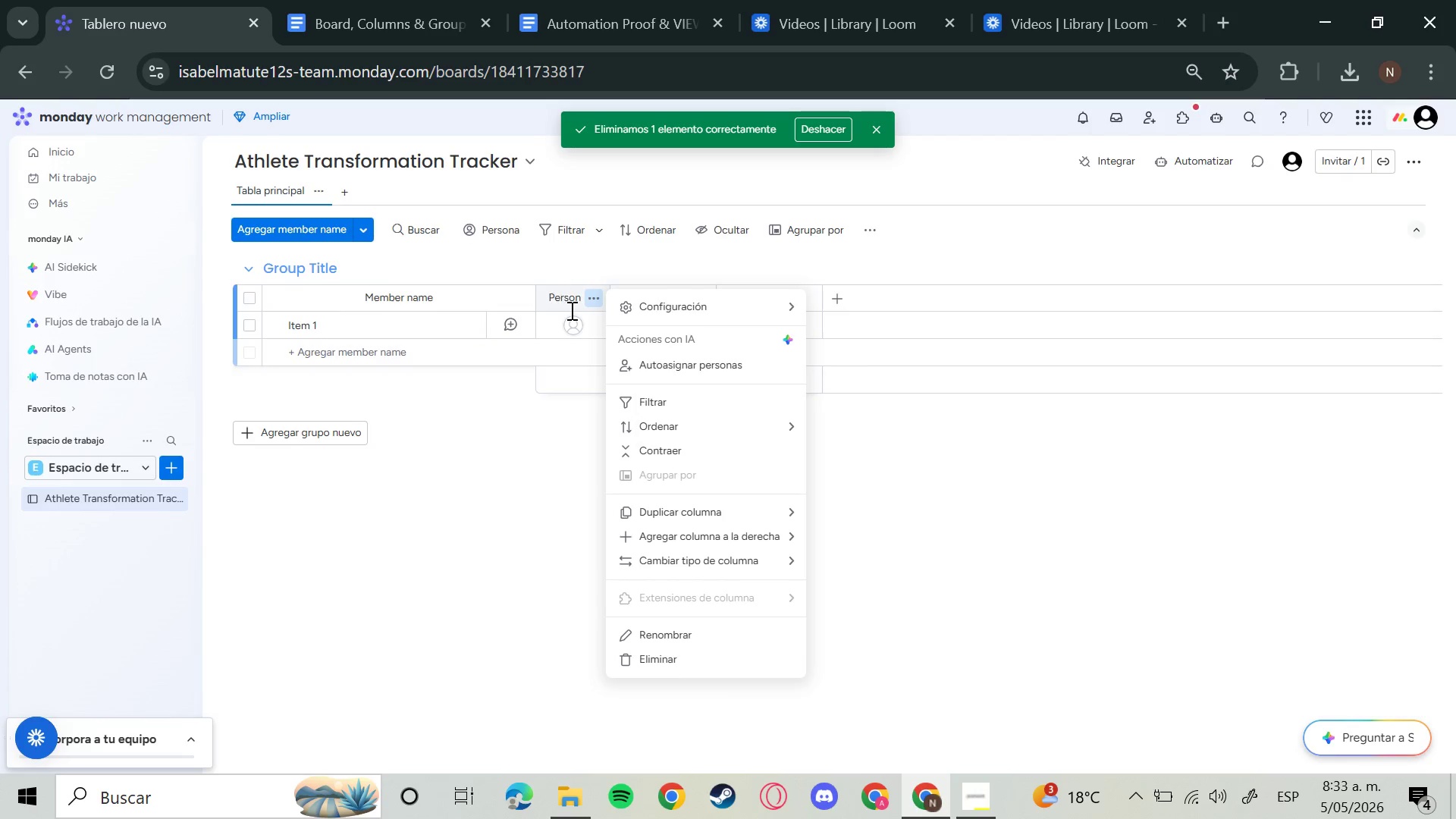 
left_click([692, 664])
 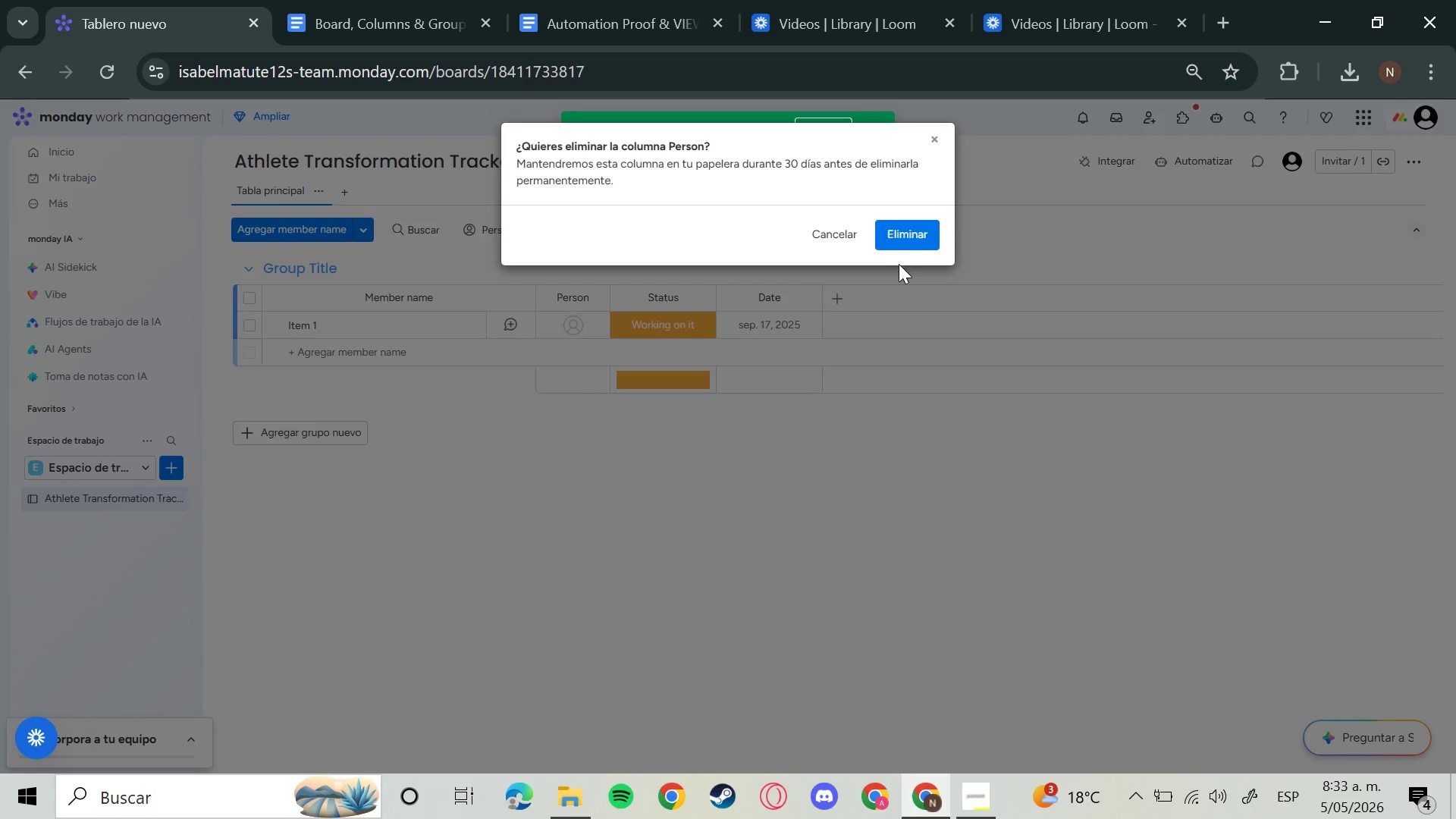 
left_click([902, 241])
 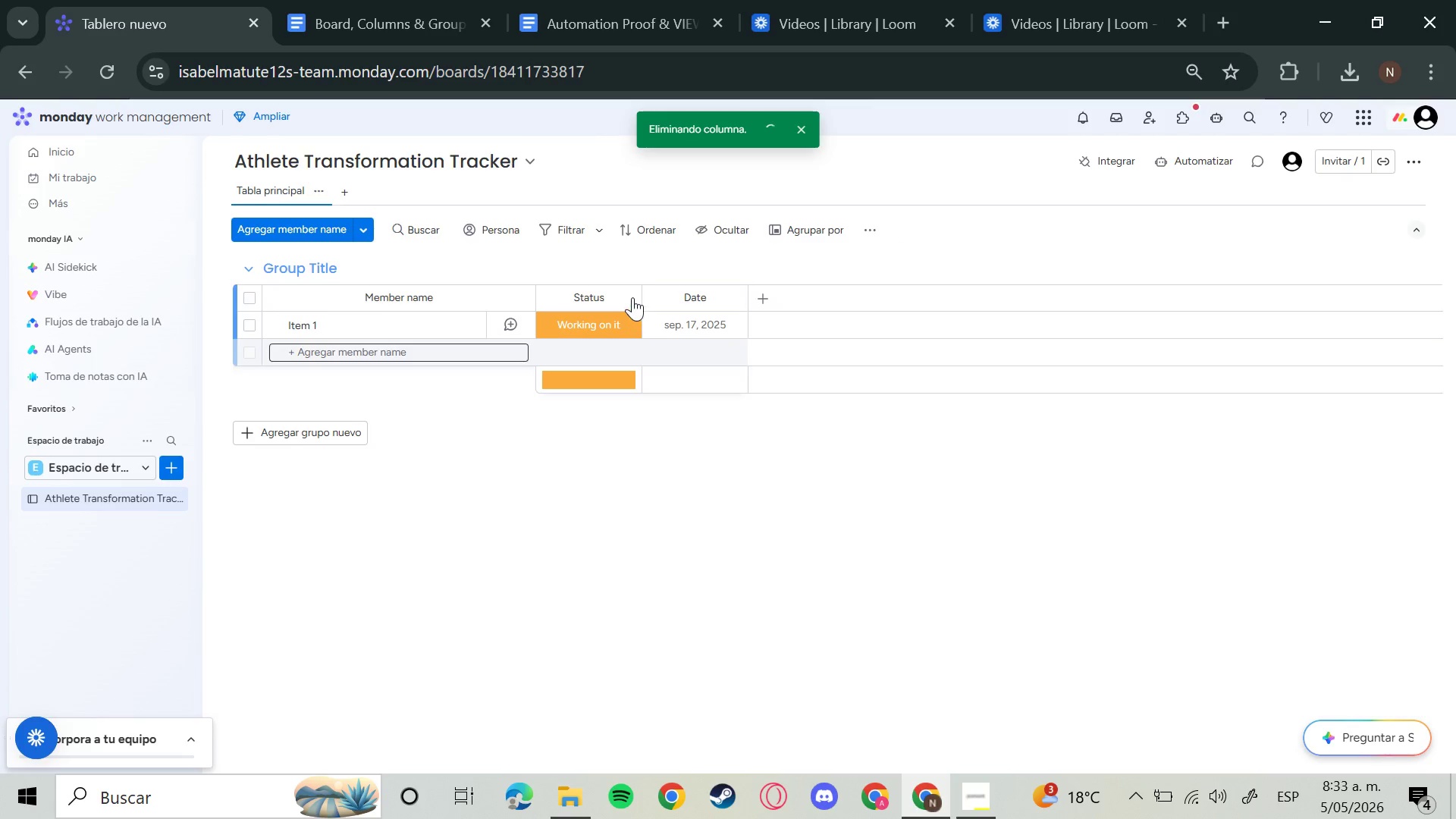 
left_click([625, 293])
 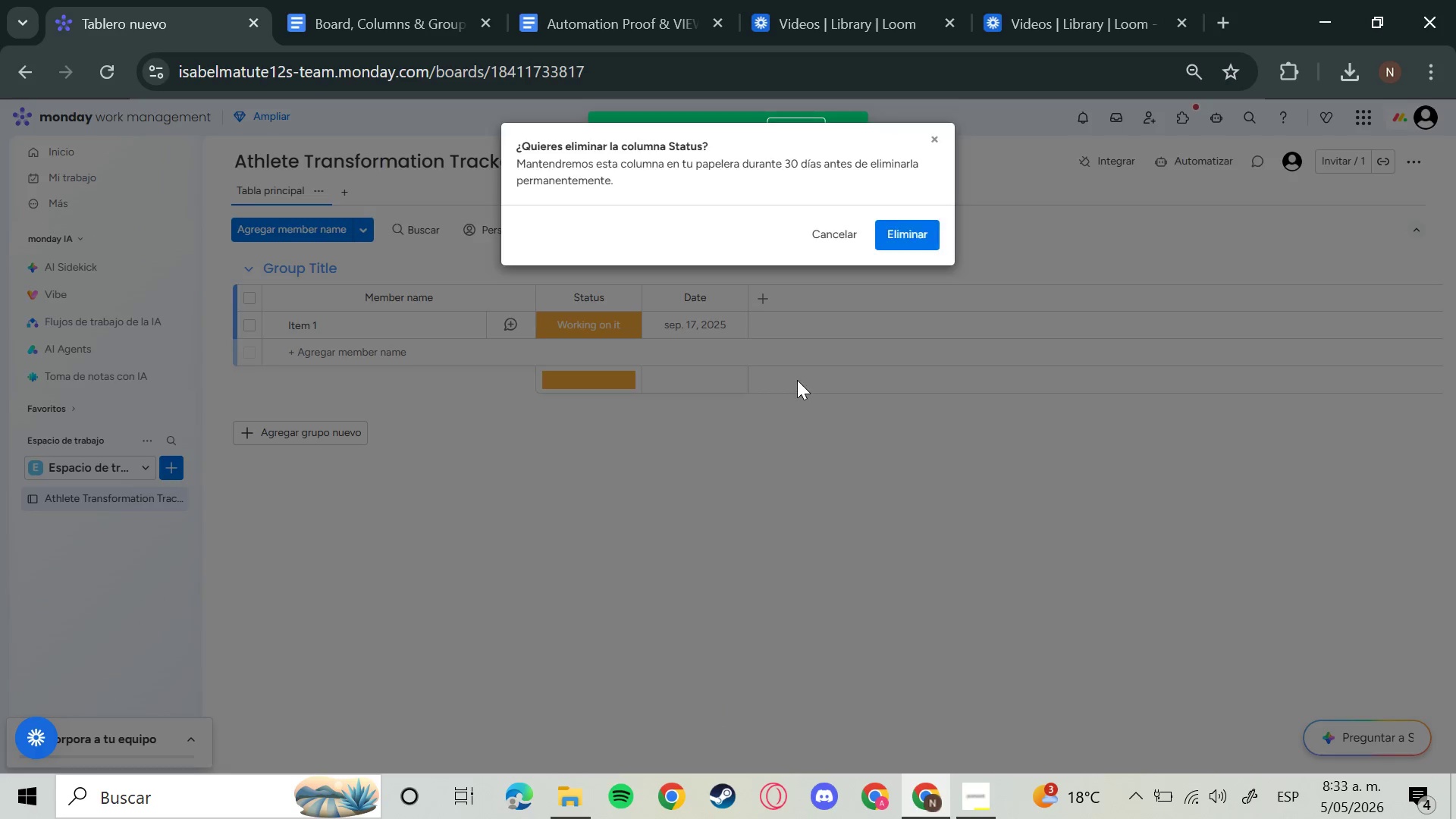 
left_click([904, 231])
 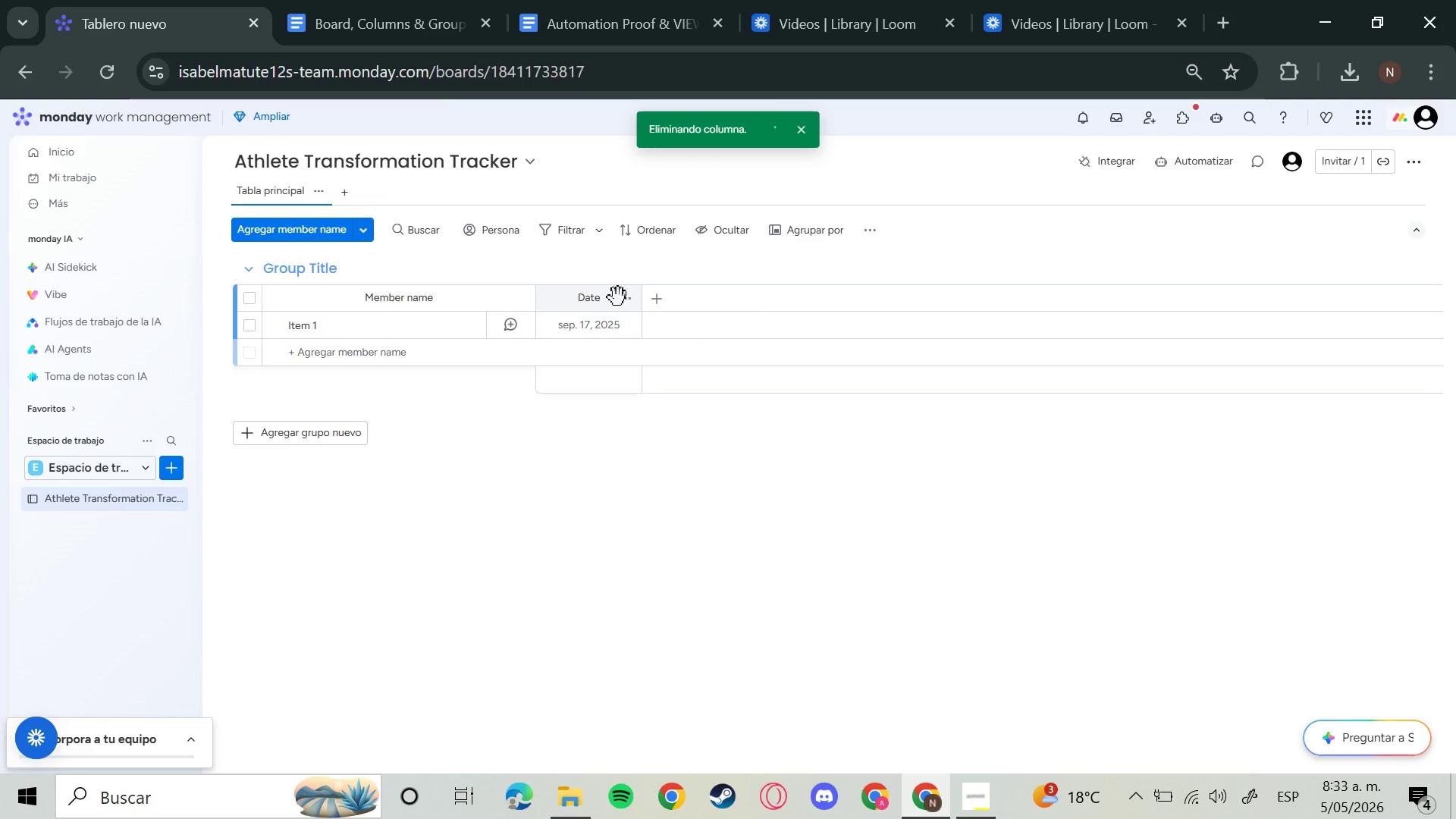 
left_click([638, 303])
 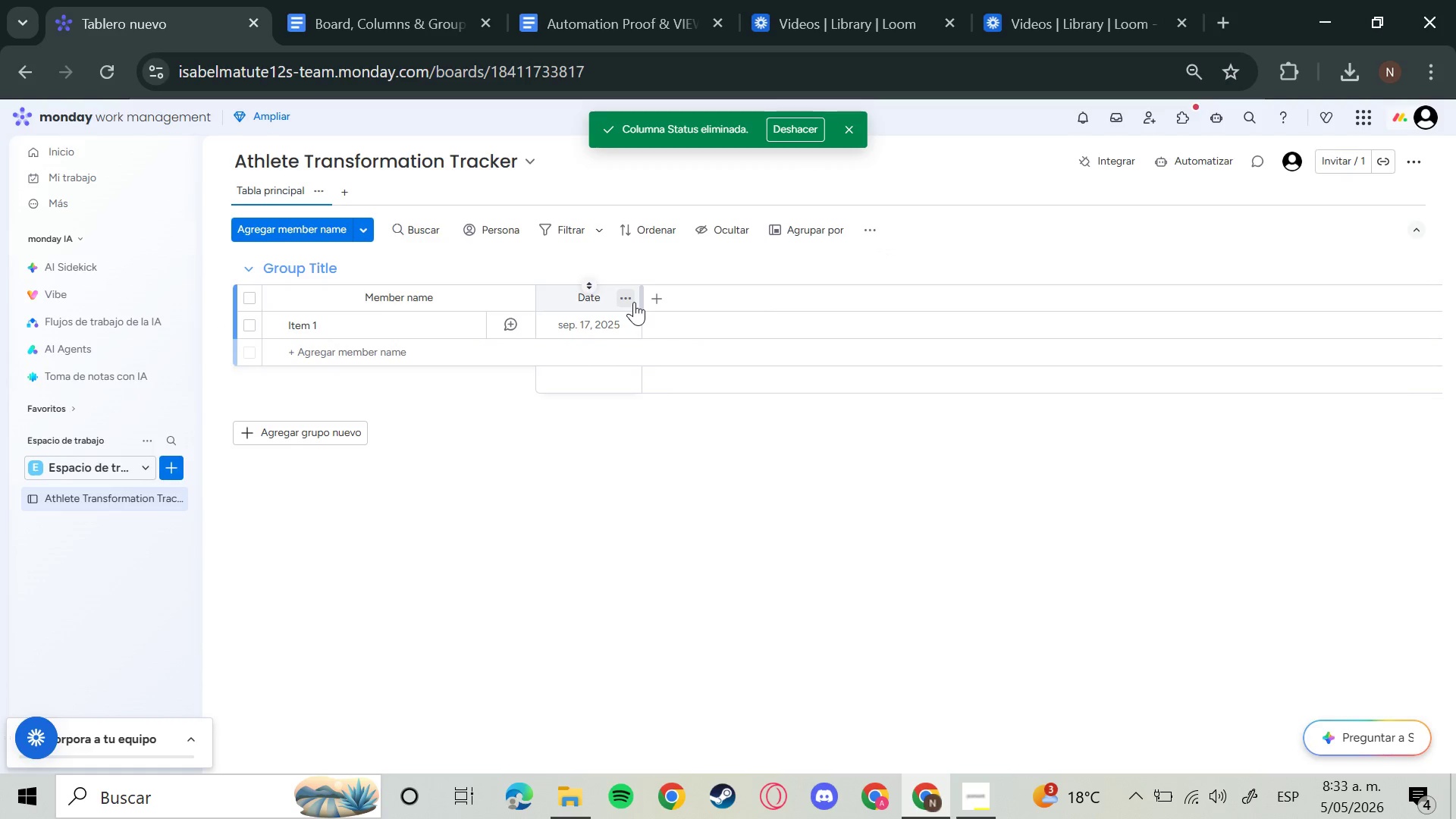 
left_click([631, 301])
 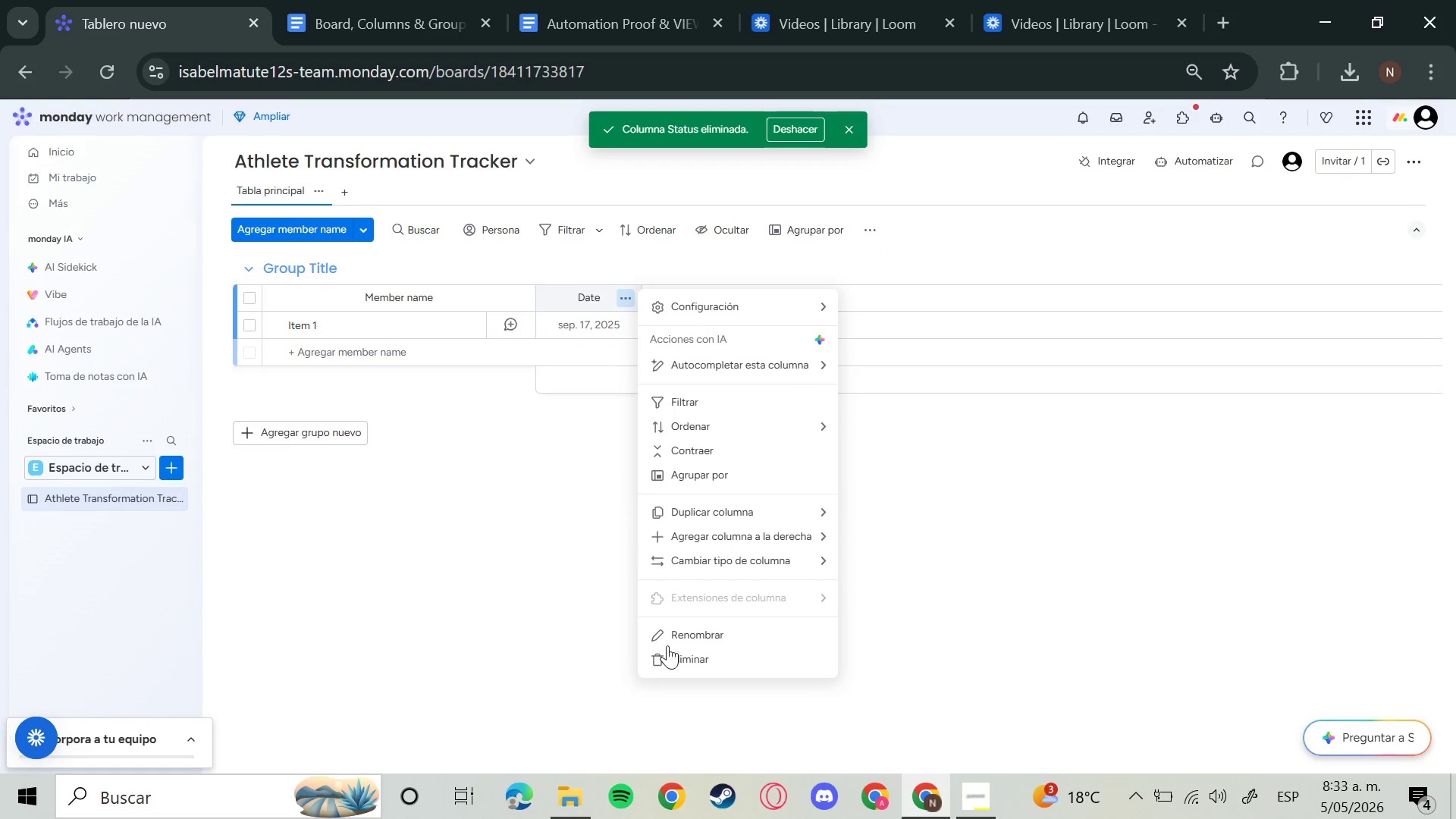 
left_click([692, 665])
 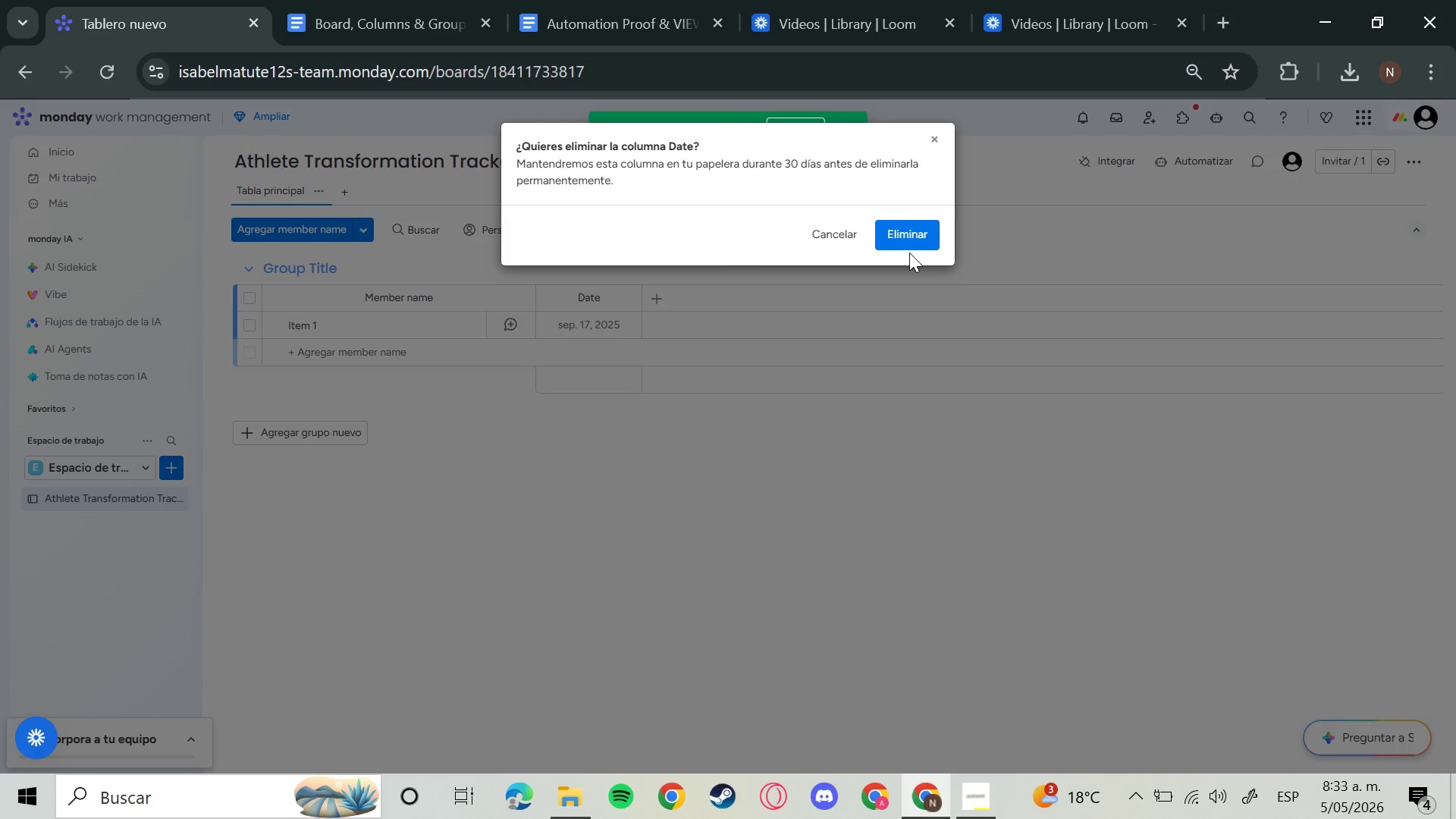 
double_click([921, 243])
 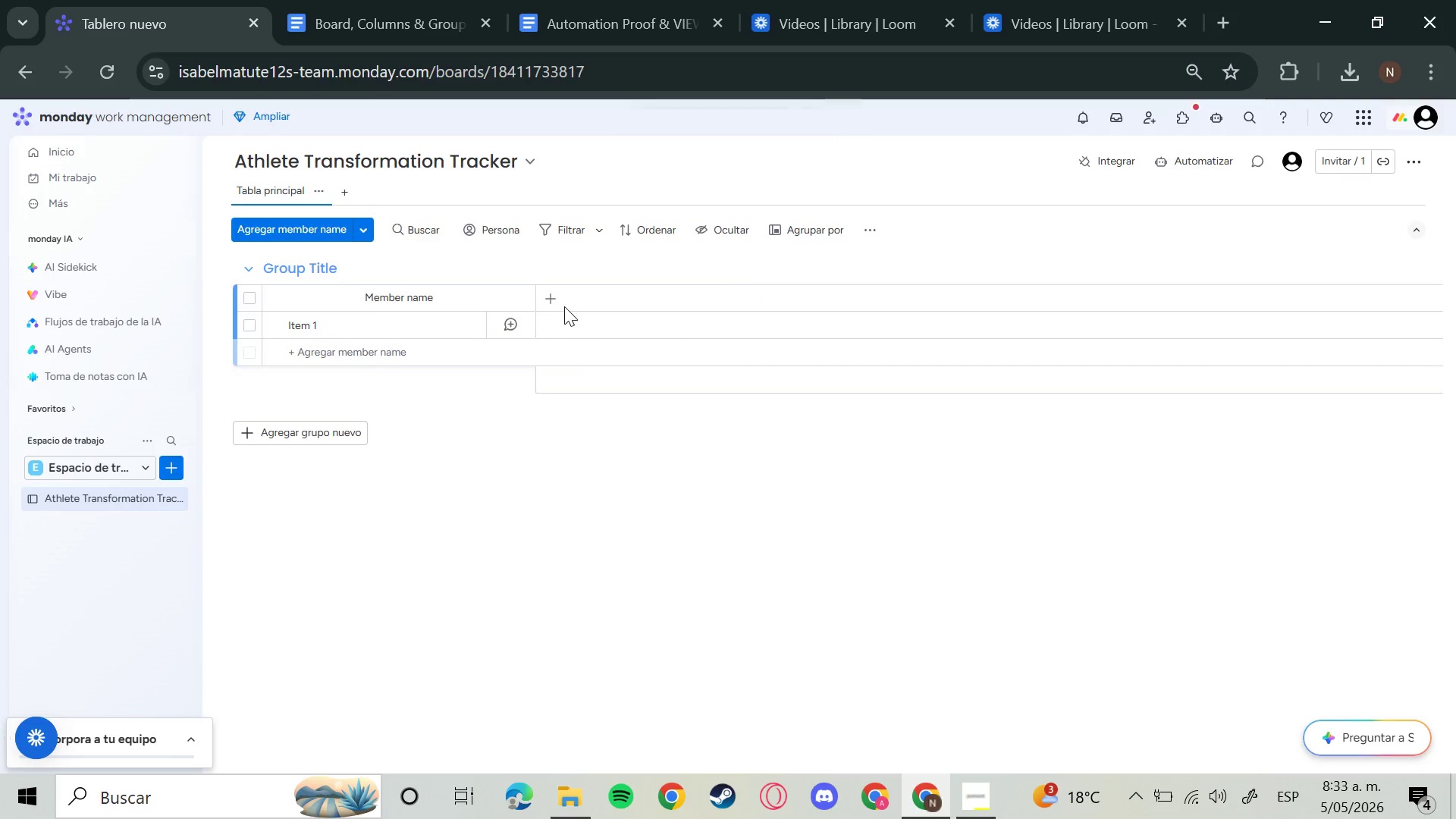 
left_click([557, 300])
 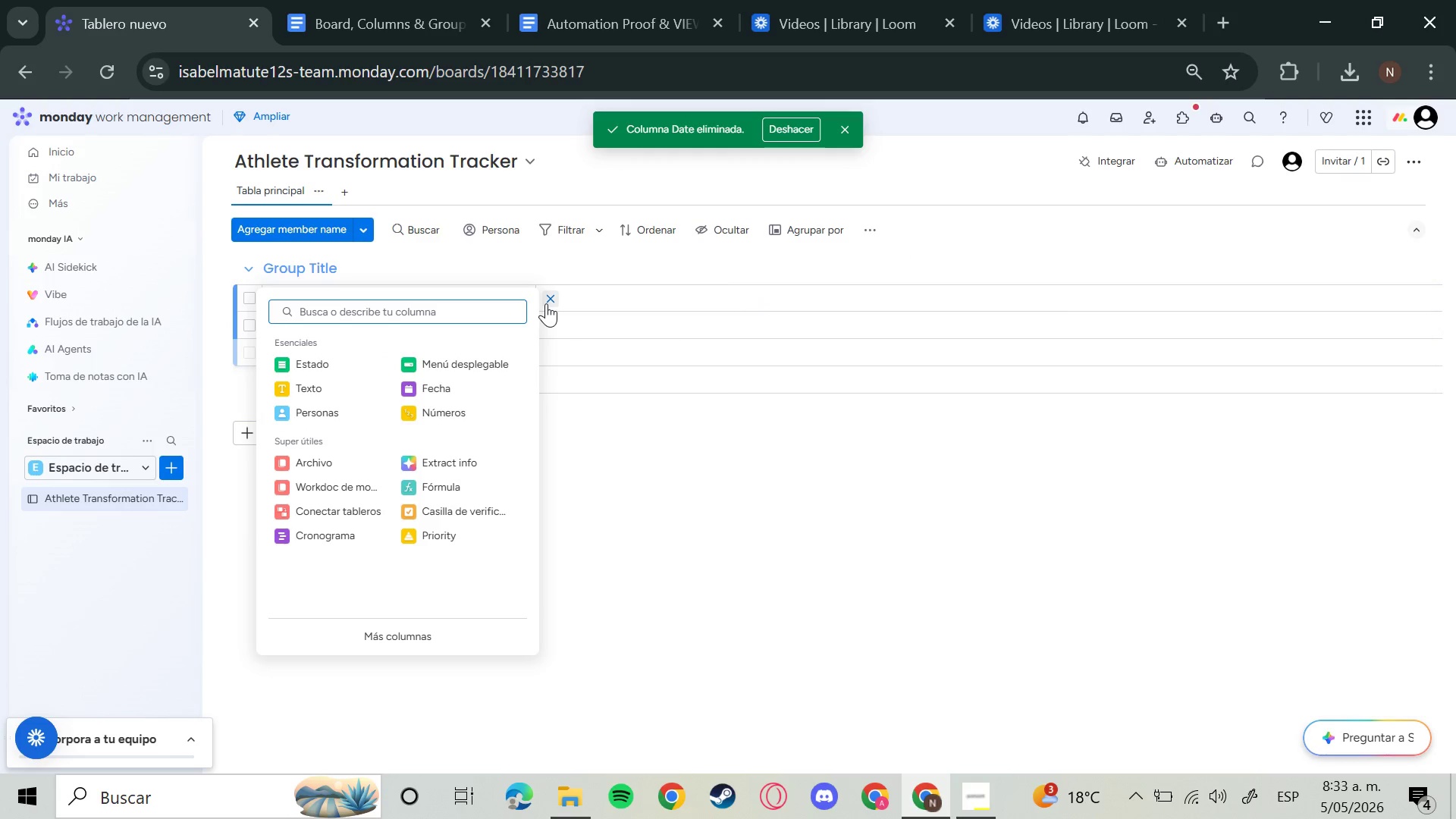 
left_click([571, 267])
 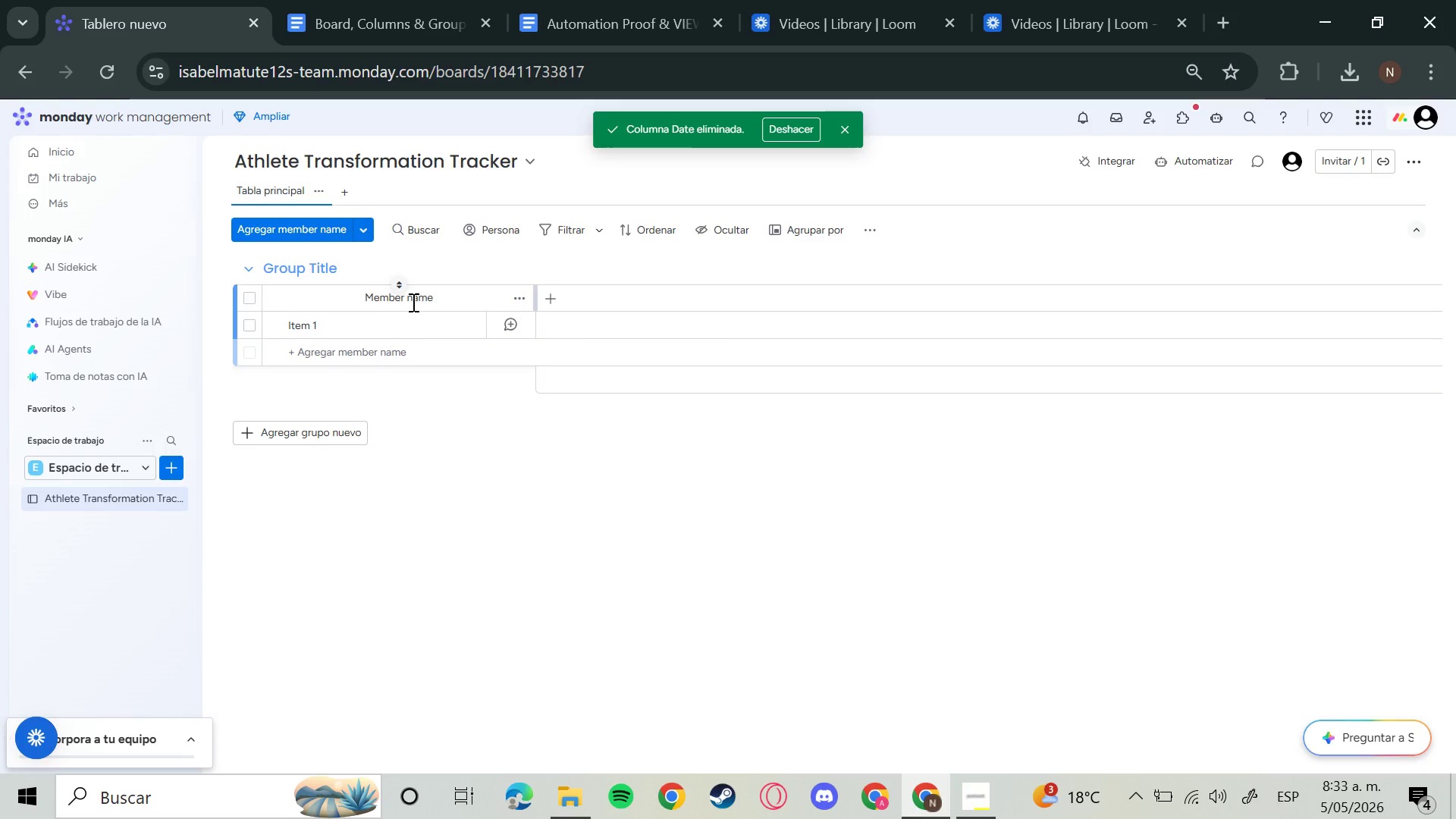 
left_click([411, 302])
 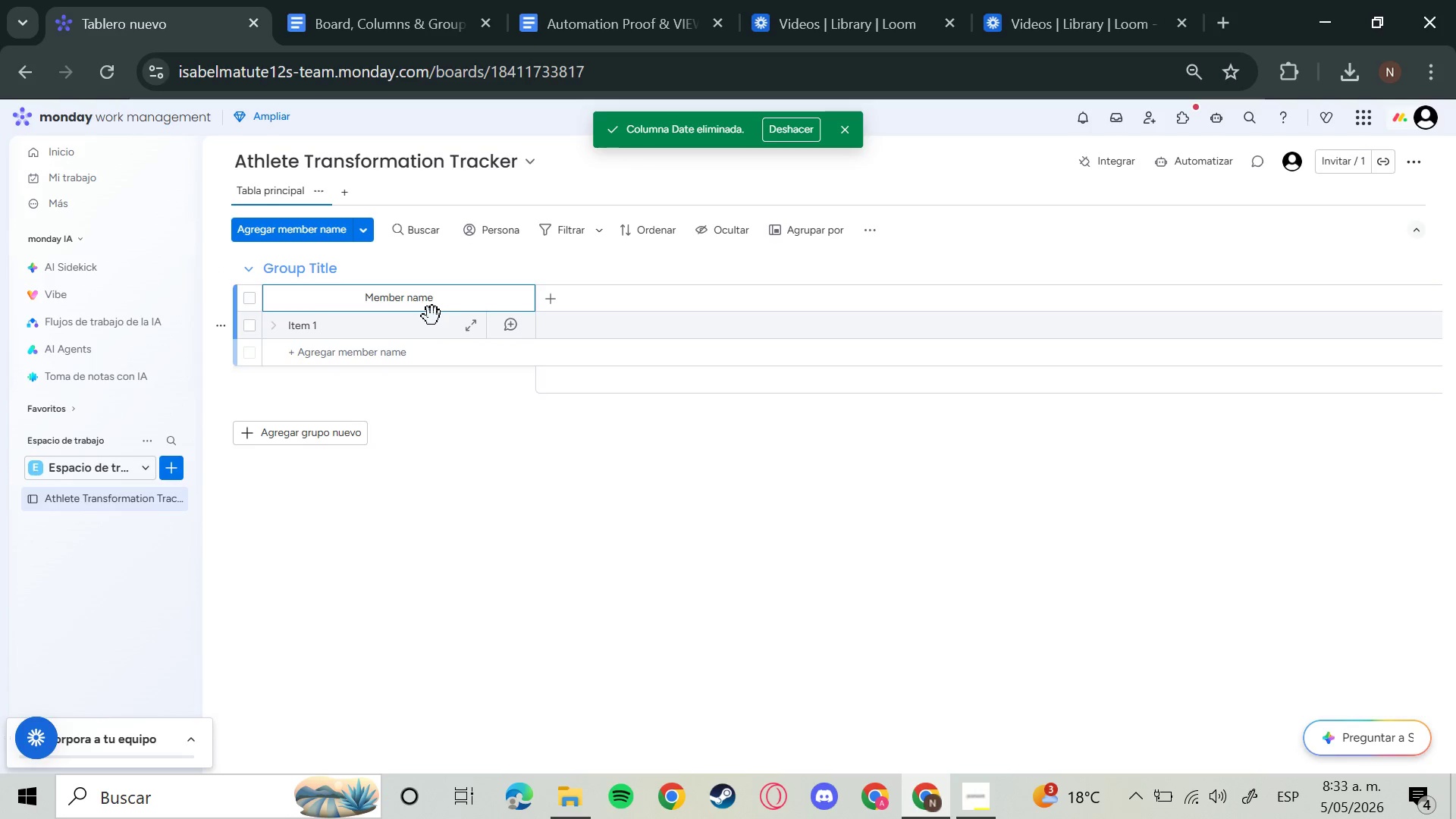 
hold_key(key=Backspace, duration=0.55)
 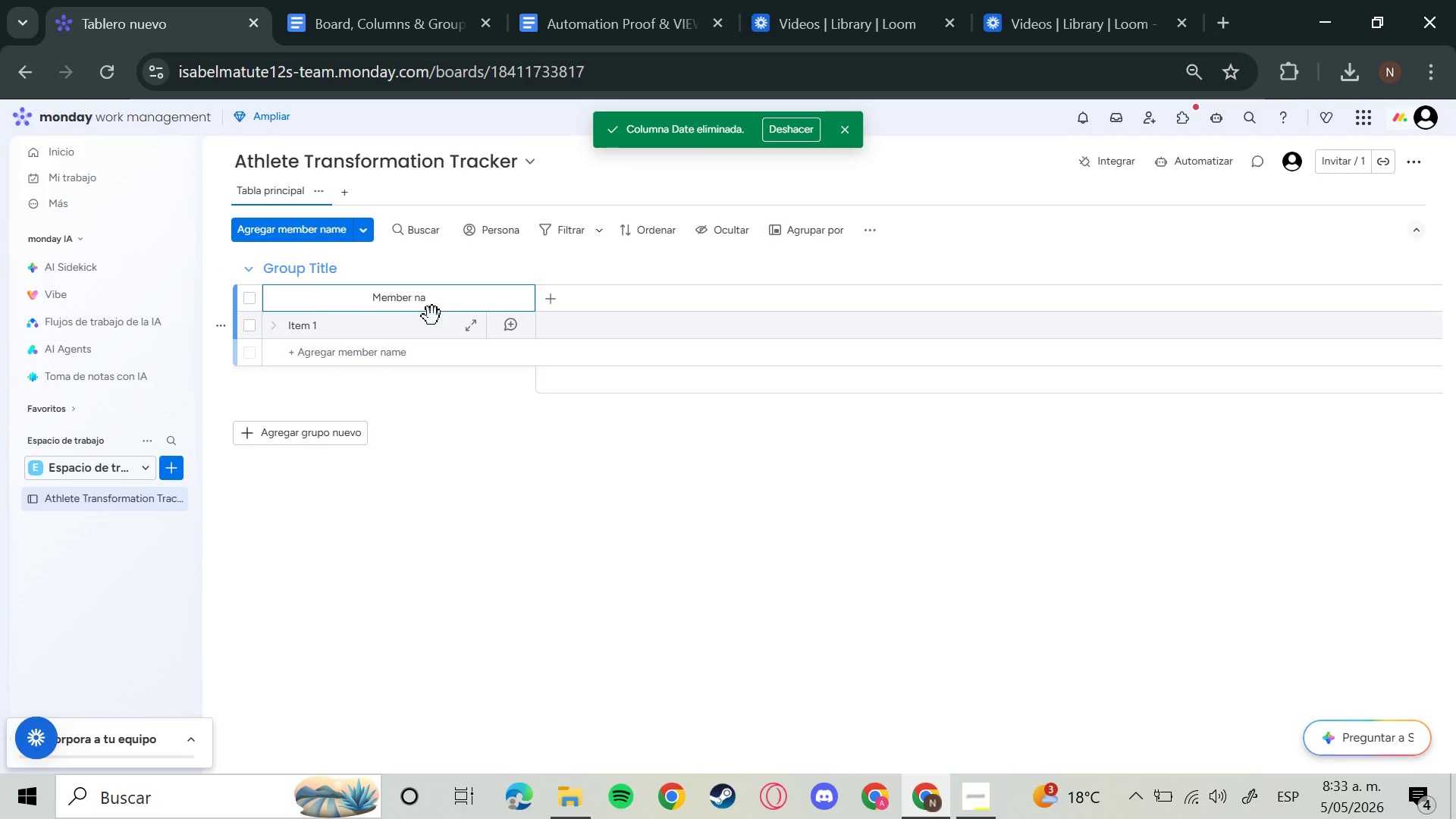 
key(Backspace)
key(Backspace)
key(Backspace)
type(Name)
 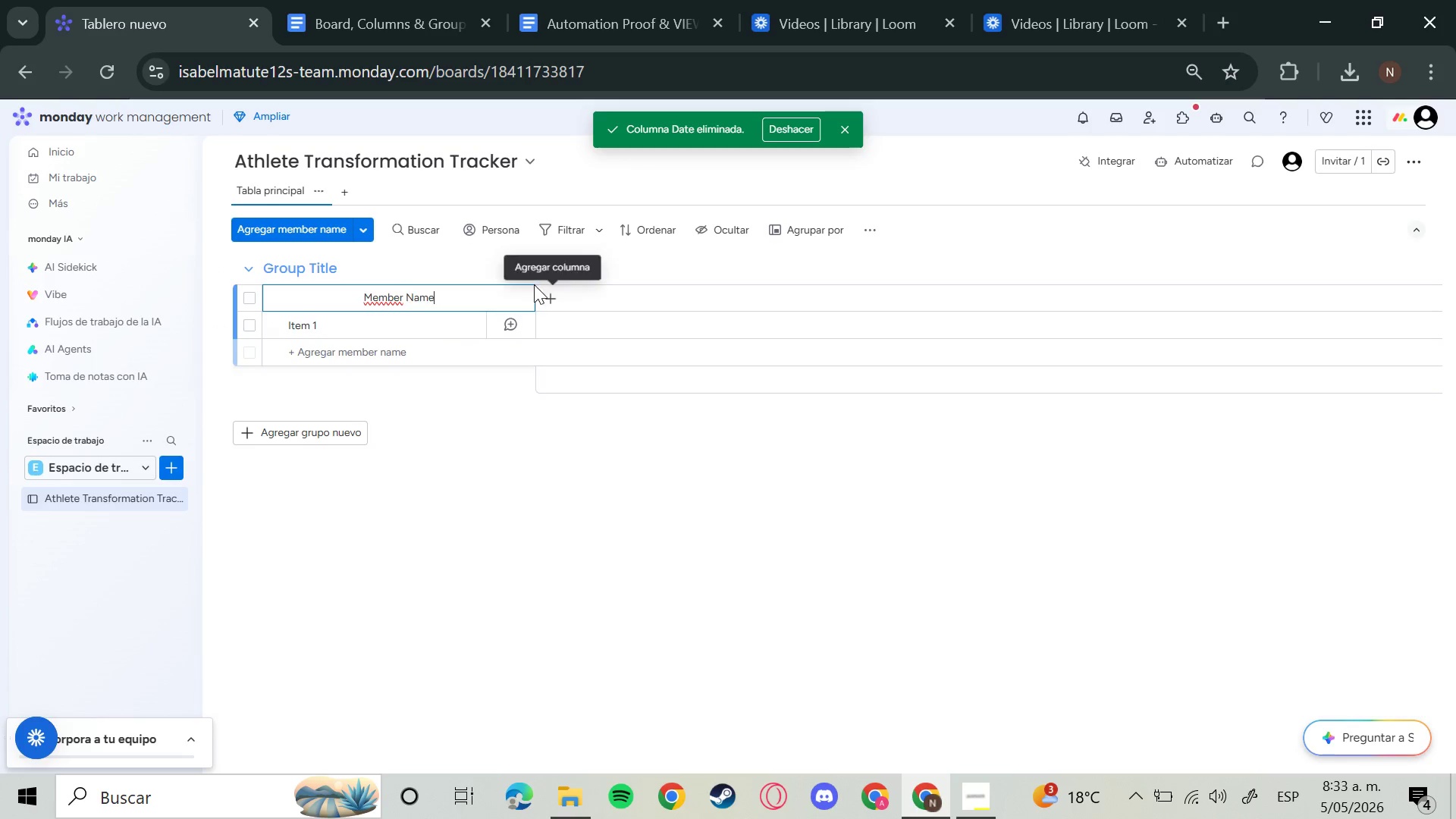 
left_click([542, 290])
 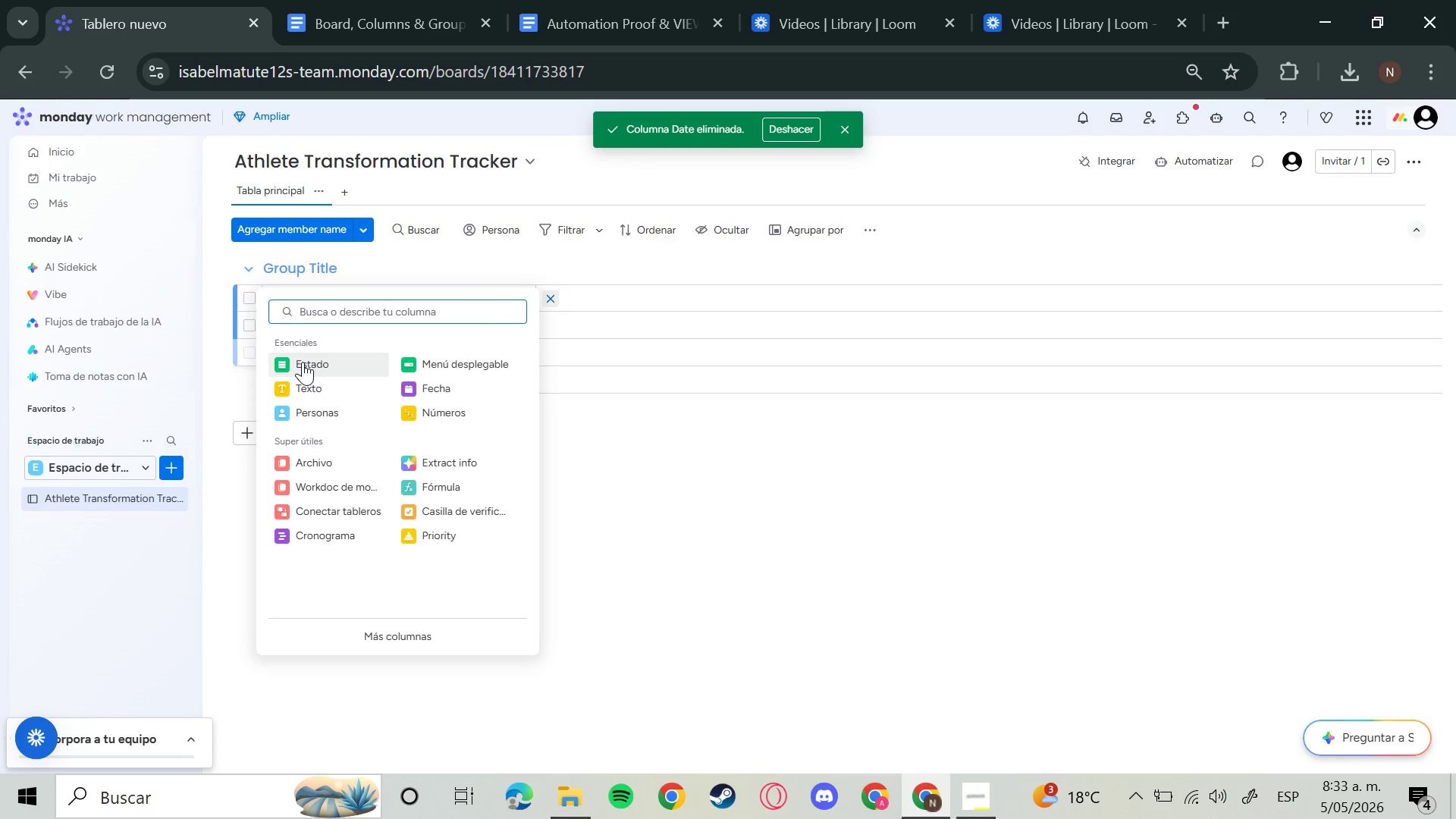 
left_click([313, 358])
 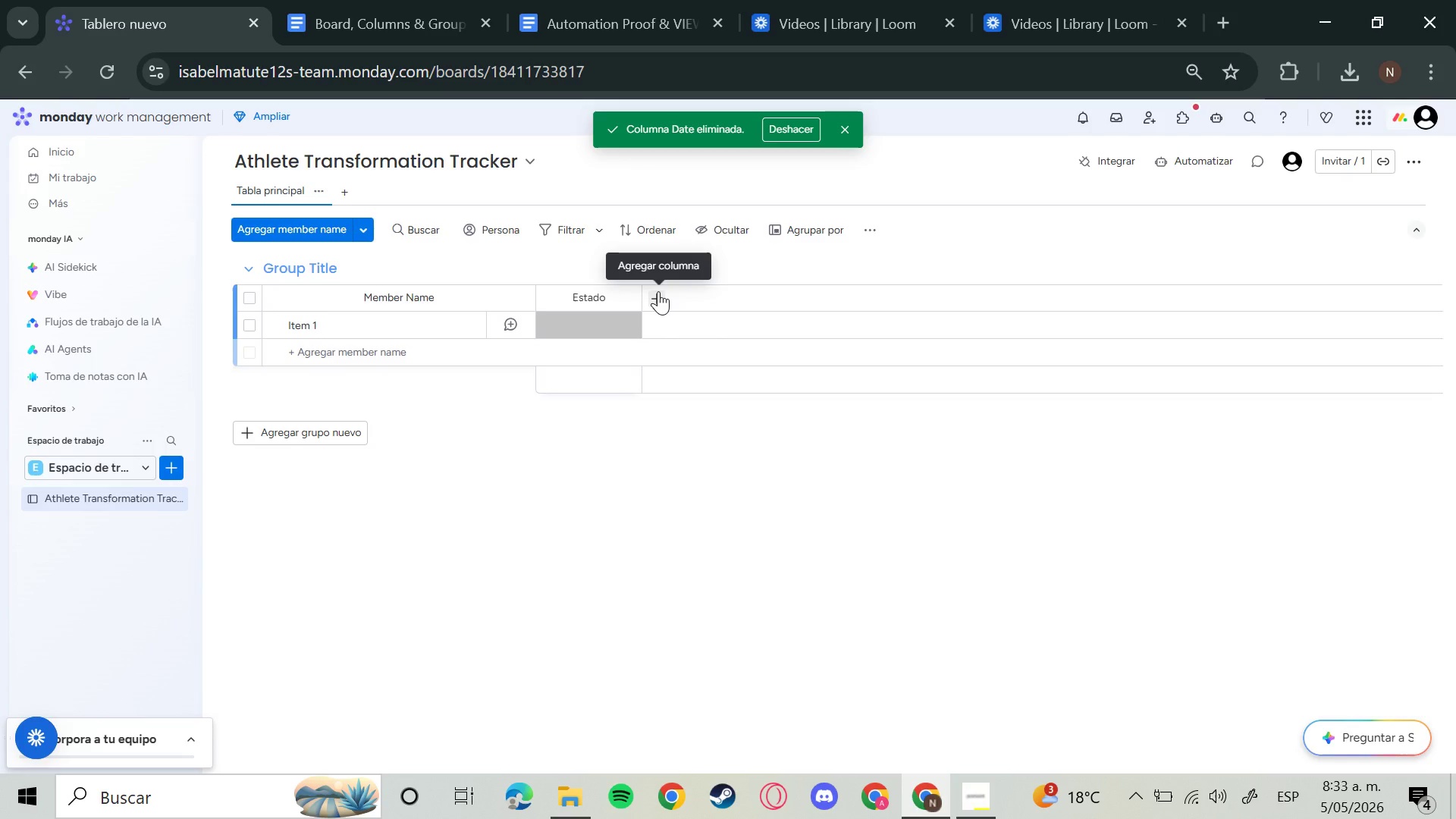 
left_click([655, 291])
 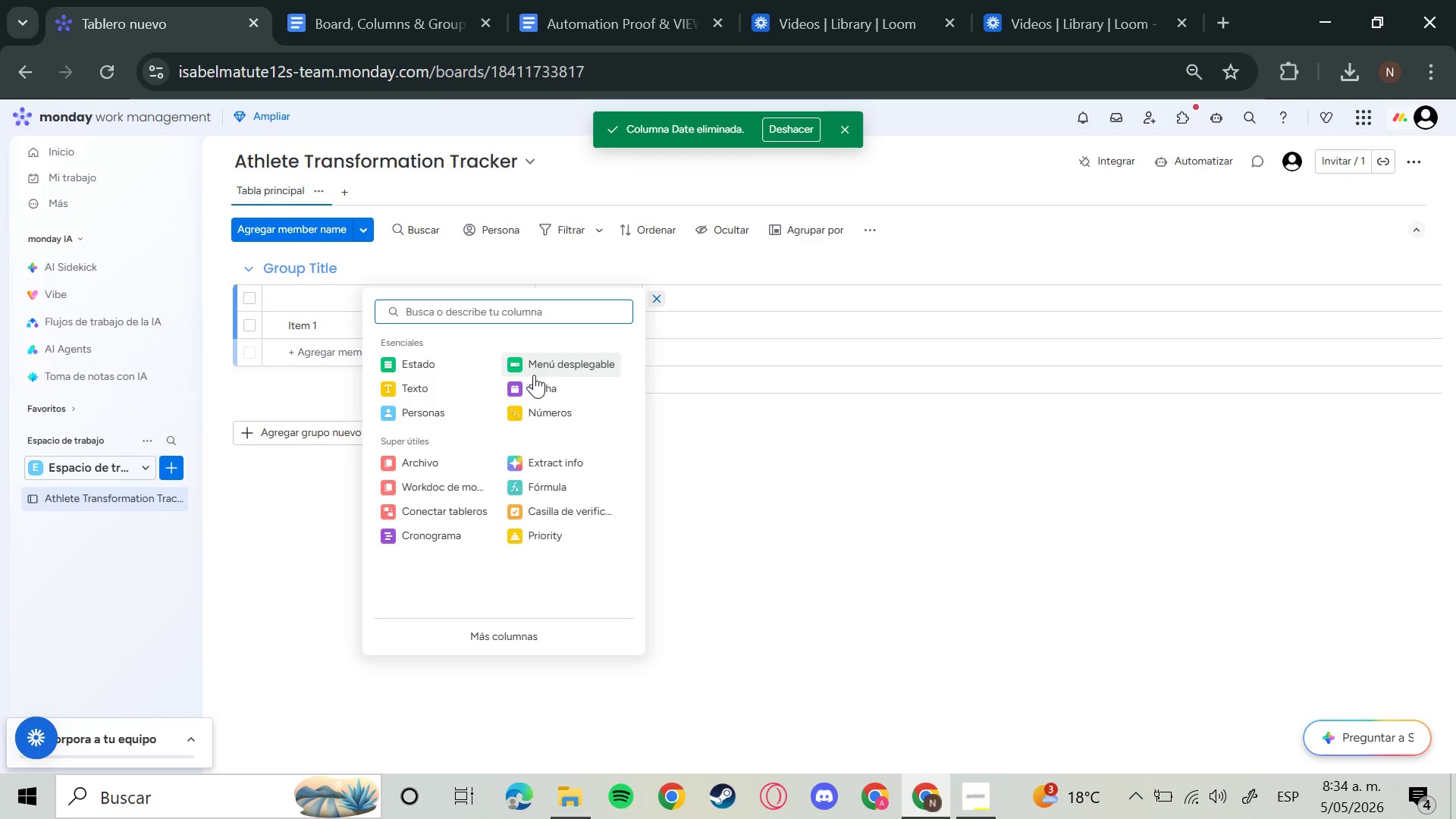 
left_click([532, 421])
 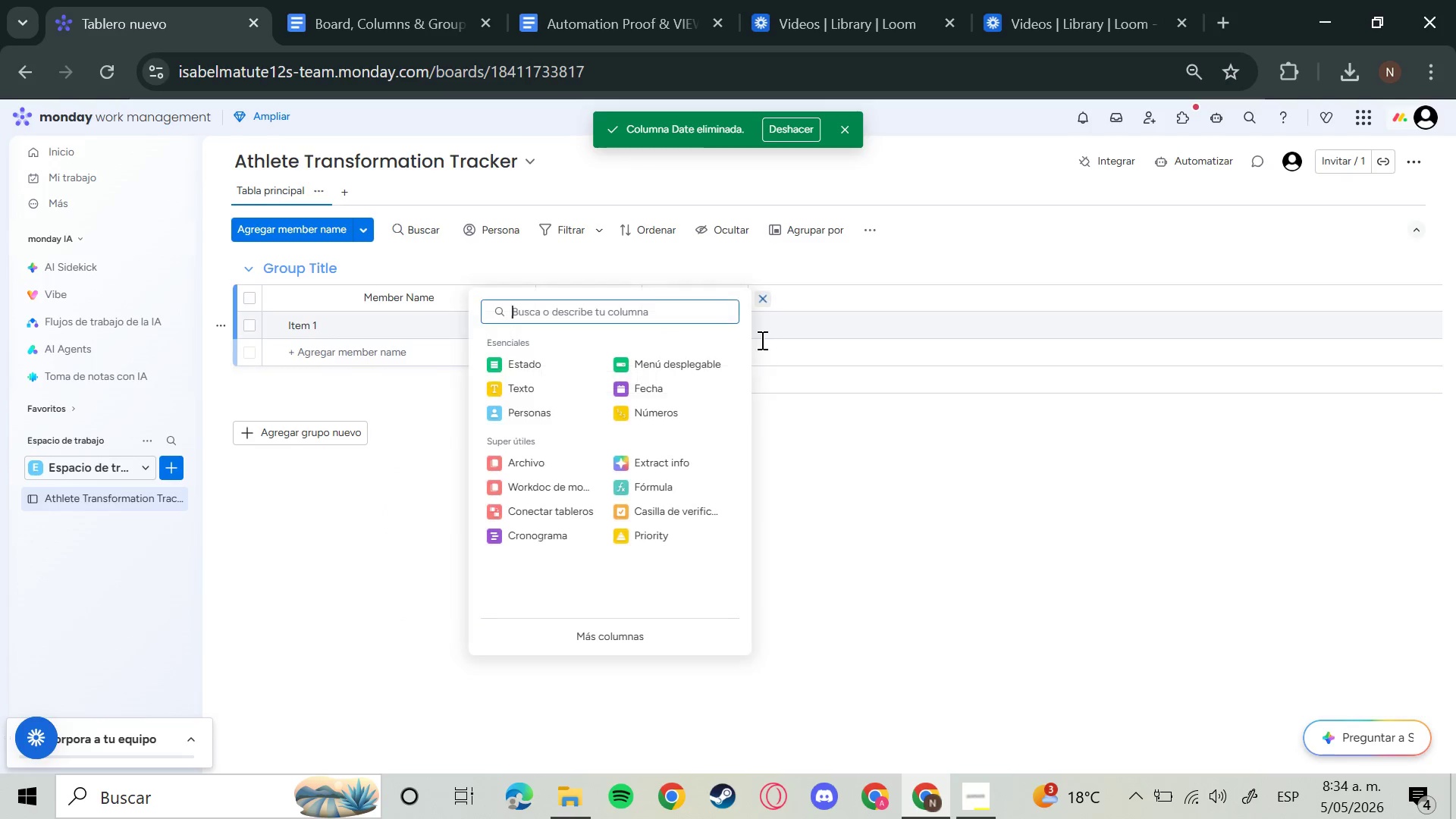 
left_click([664, 411])
 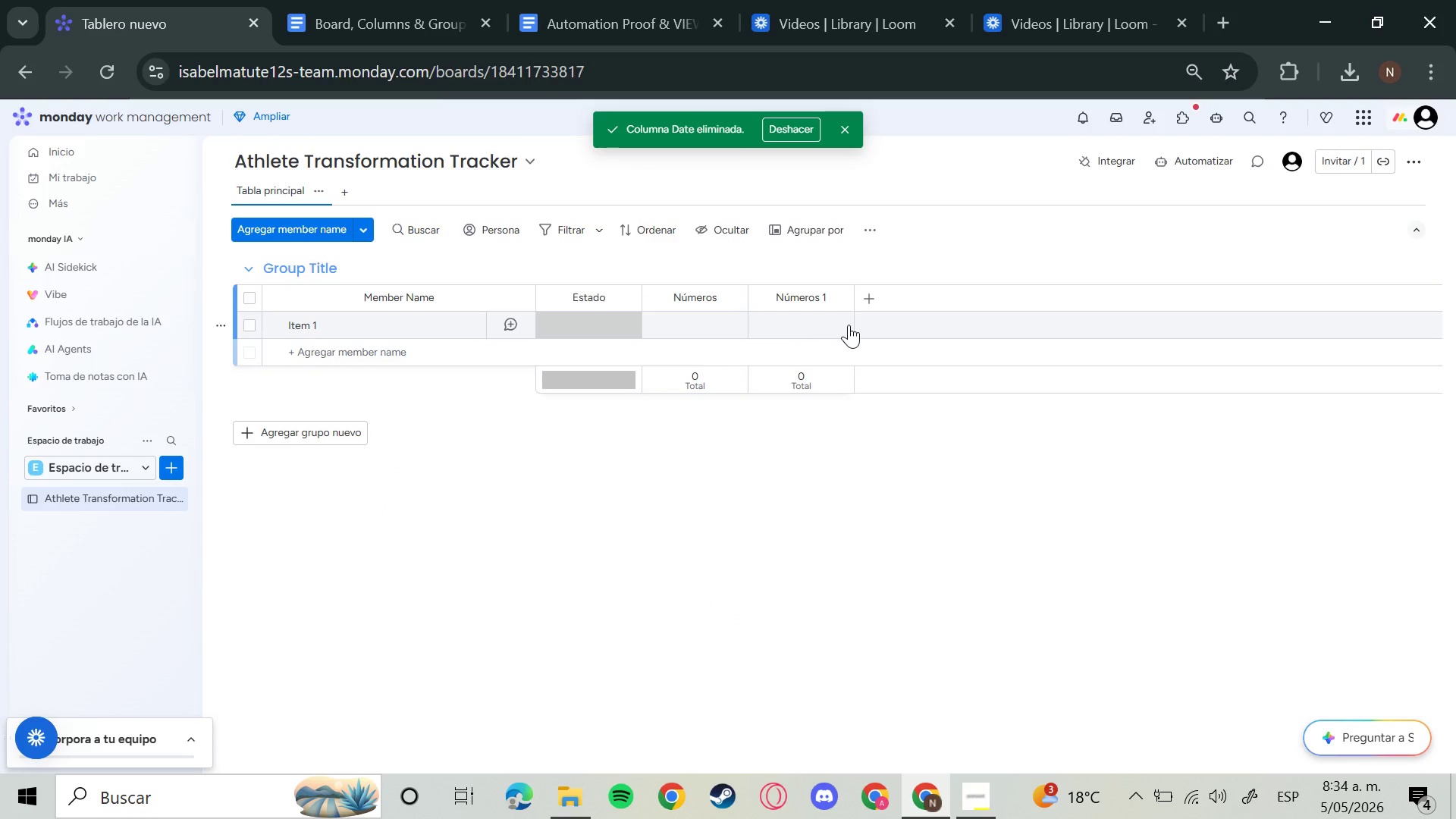 
wait(6.75)
 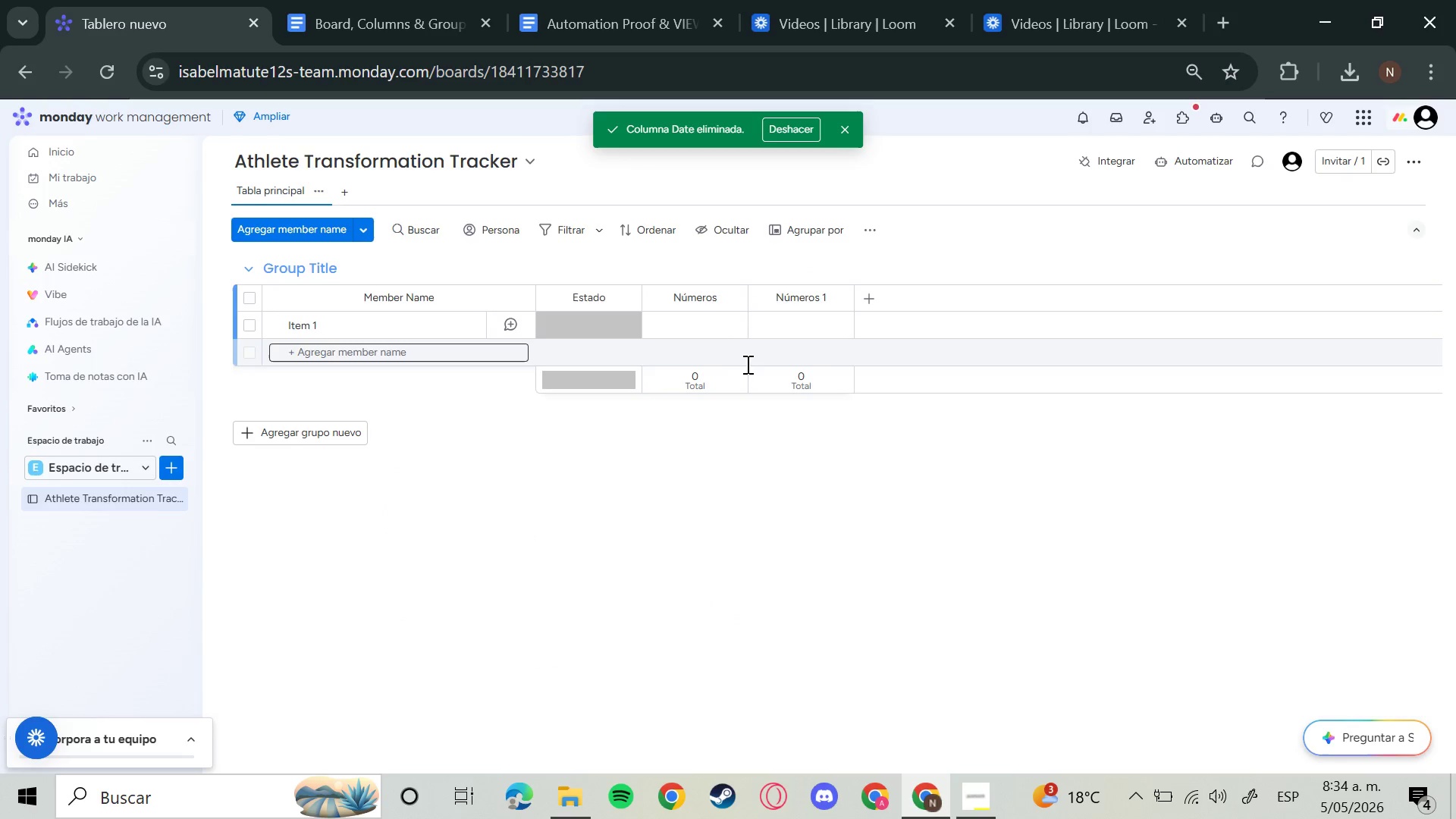 
left_click([872, 288])
 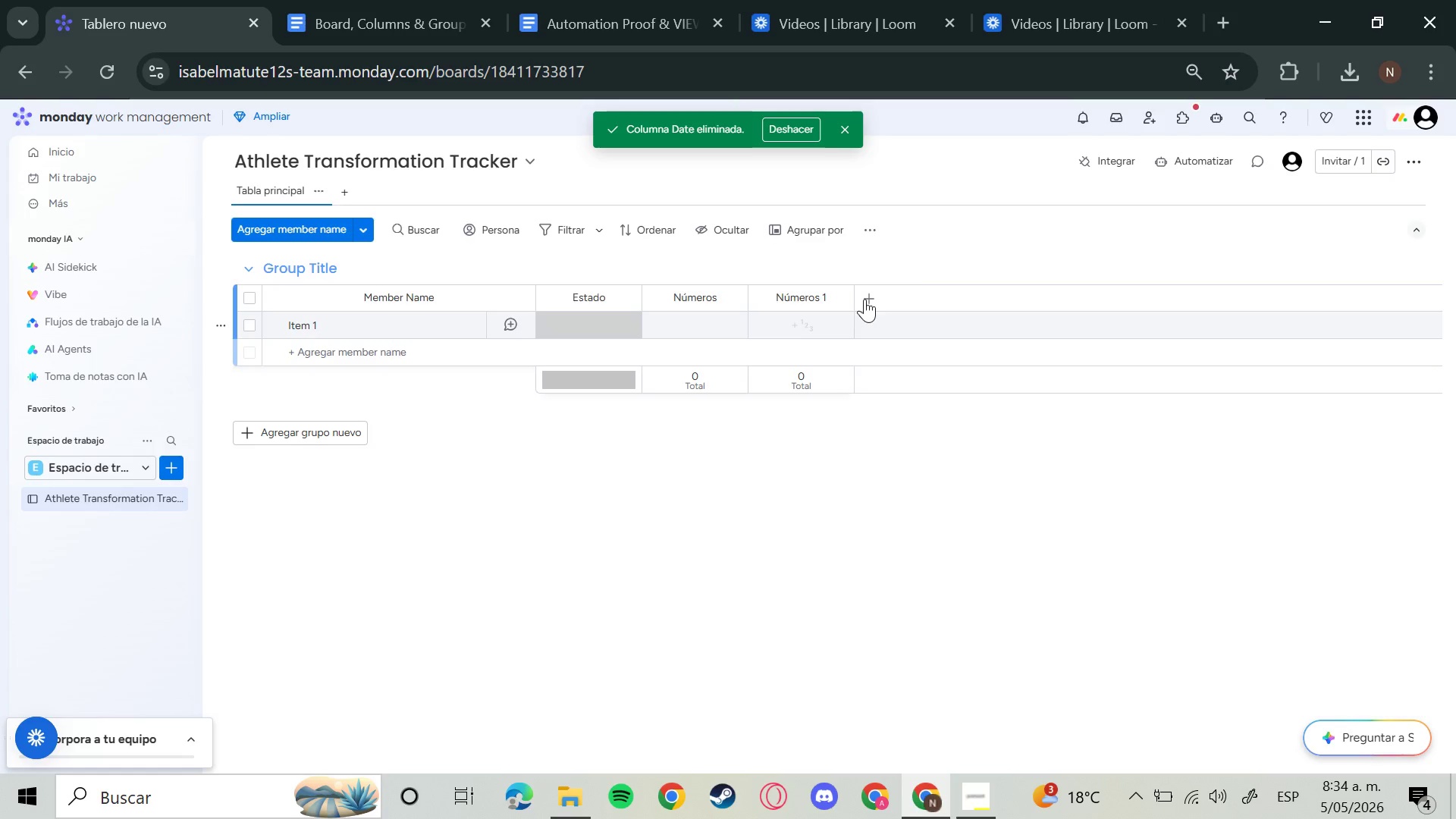 
left_click([861, 294])
 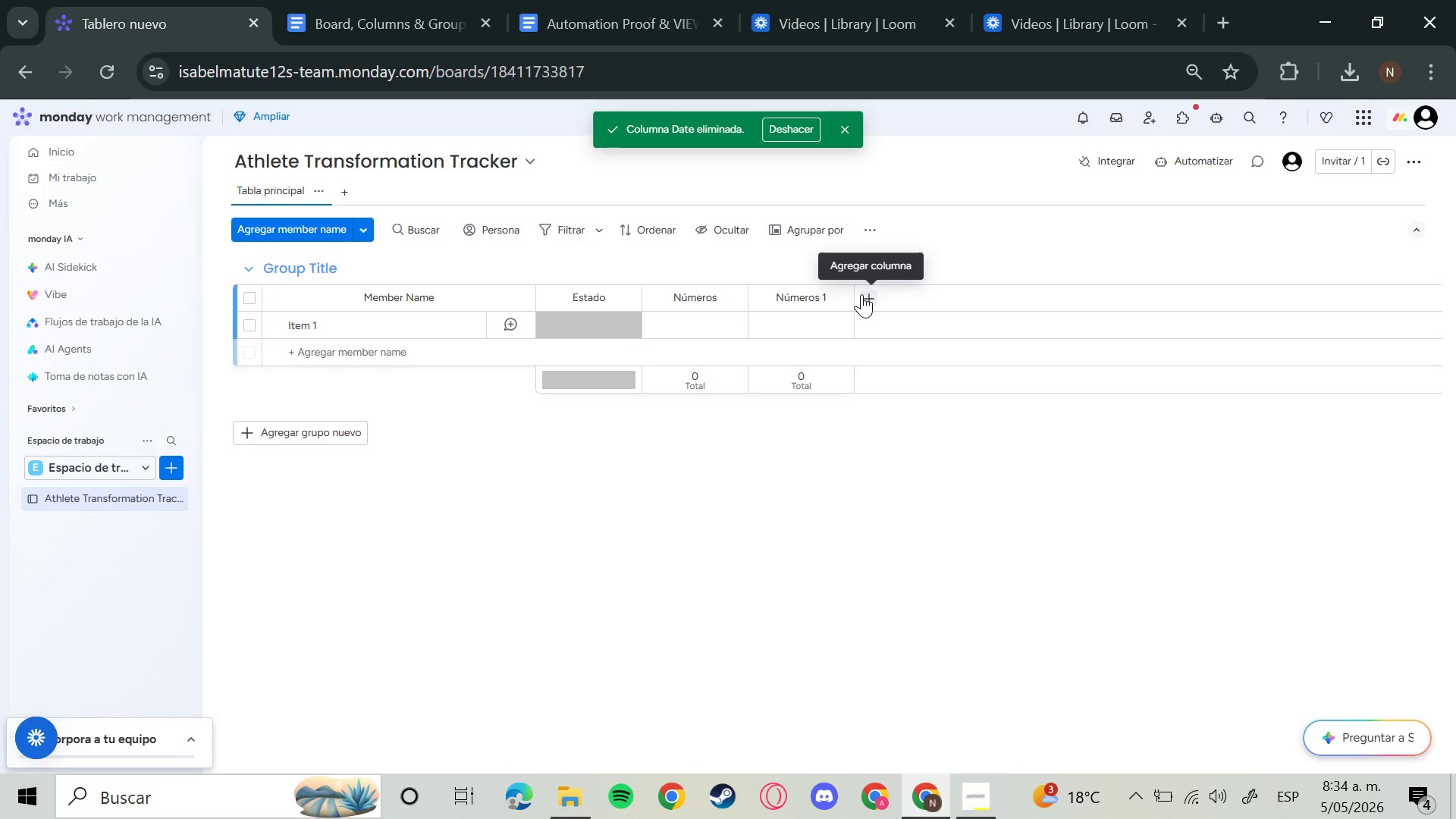 
left_click([861, 294])
 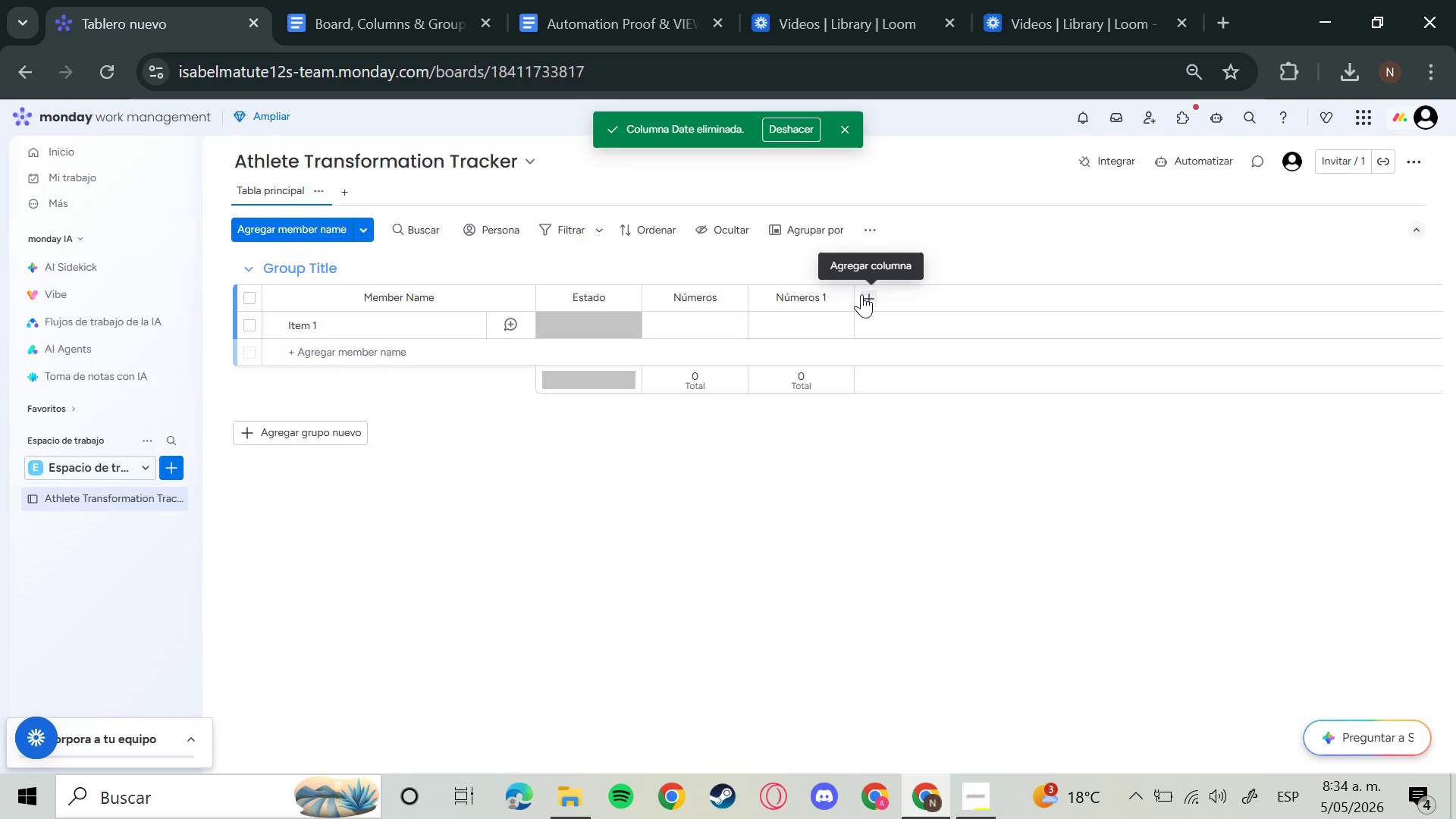 
left_click([871, 295])
 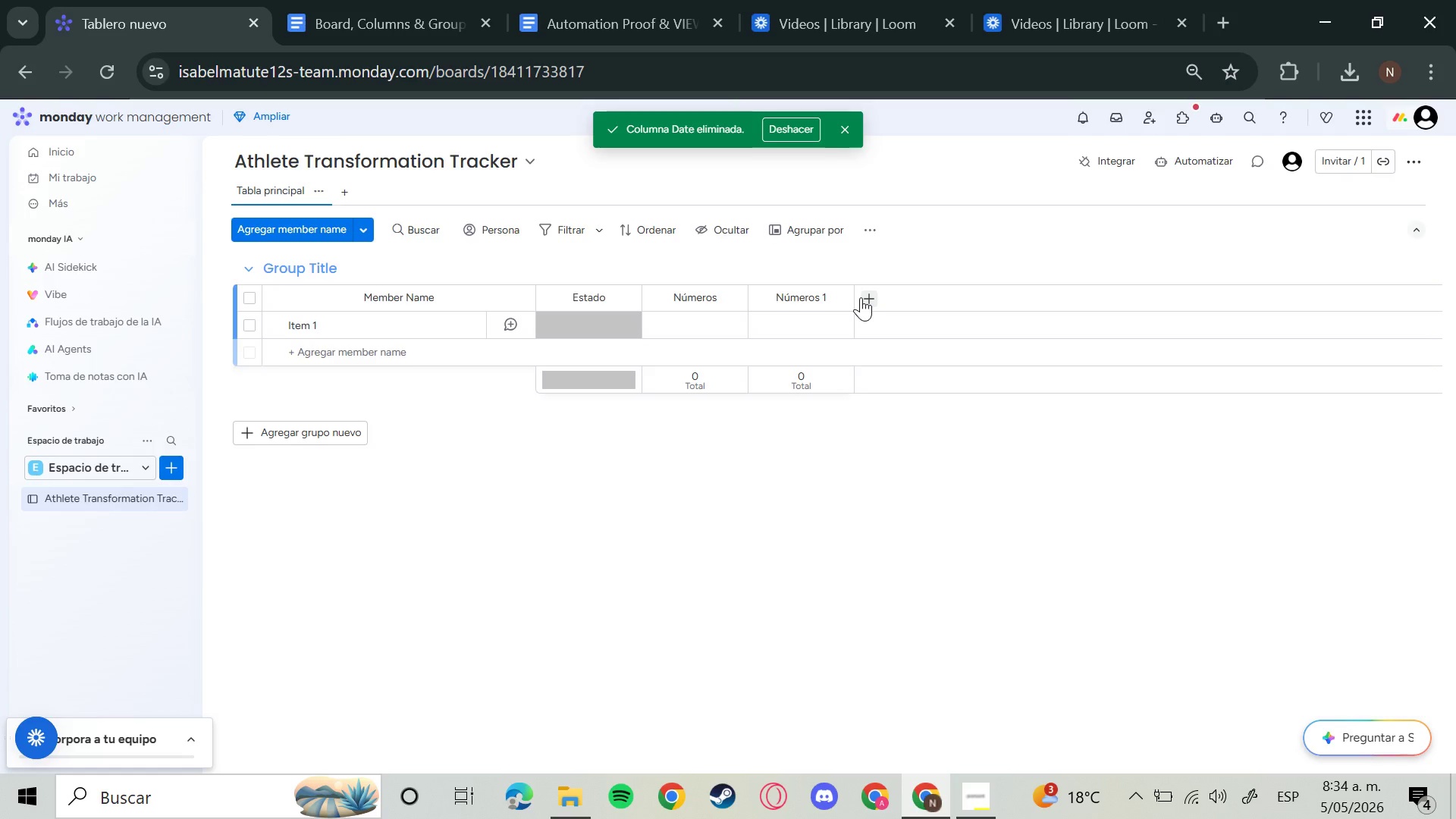 
left_click([742, 410])
 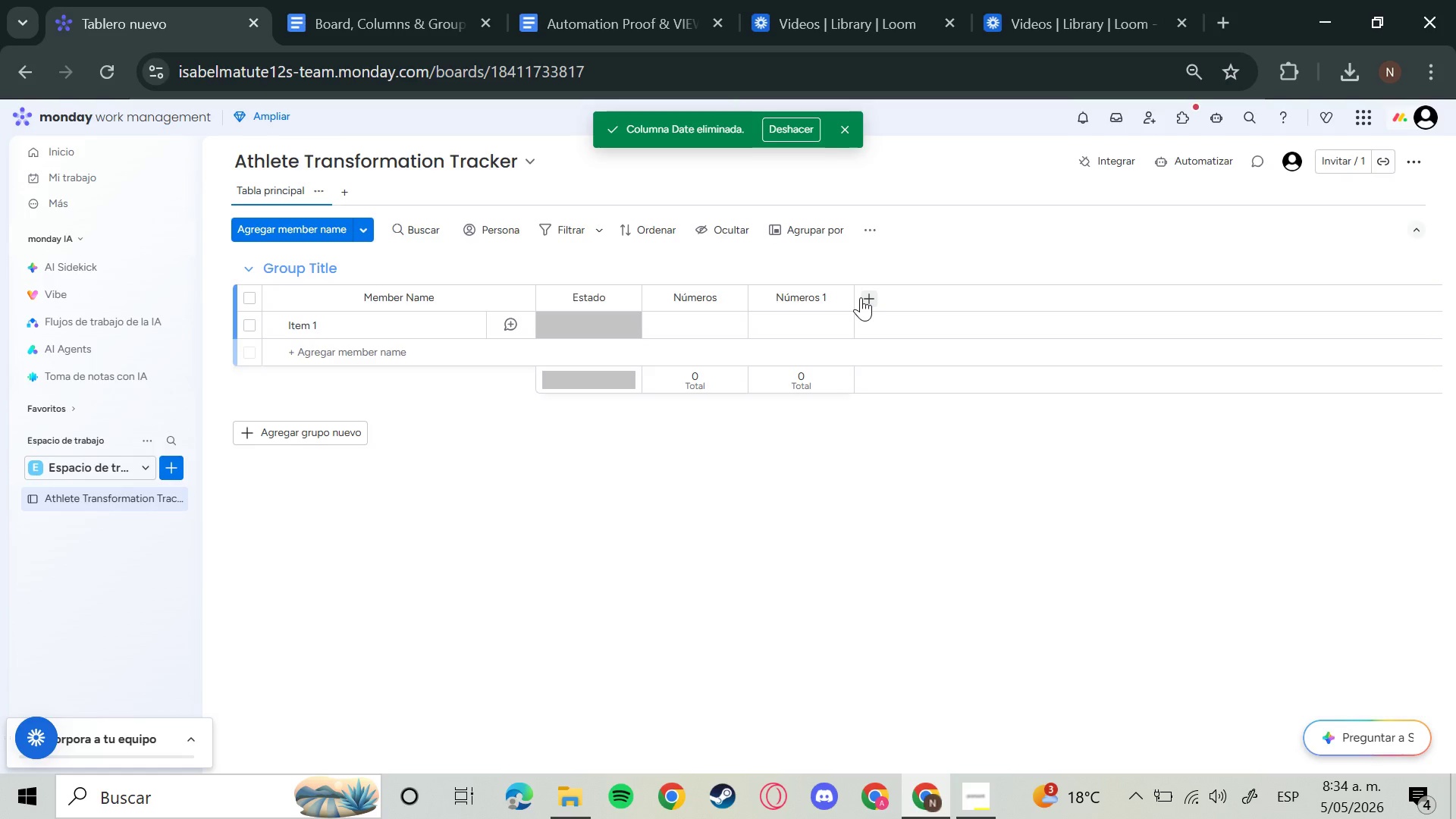 
left_click([864, 298])
 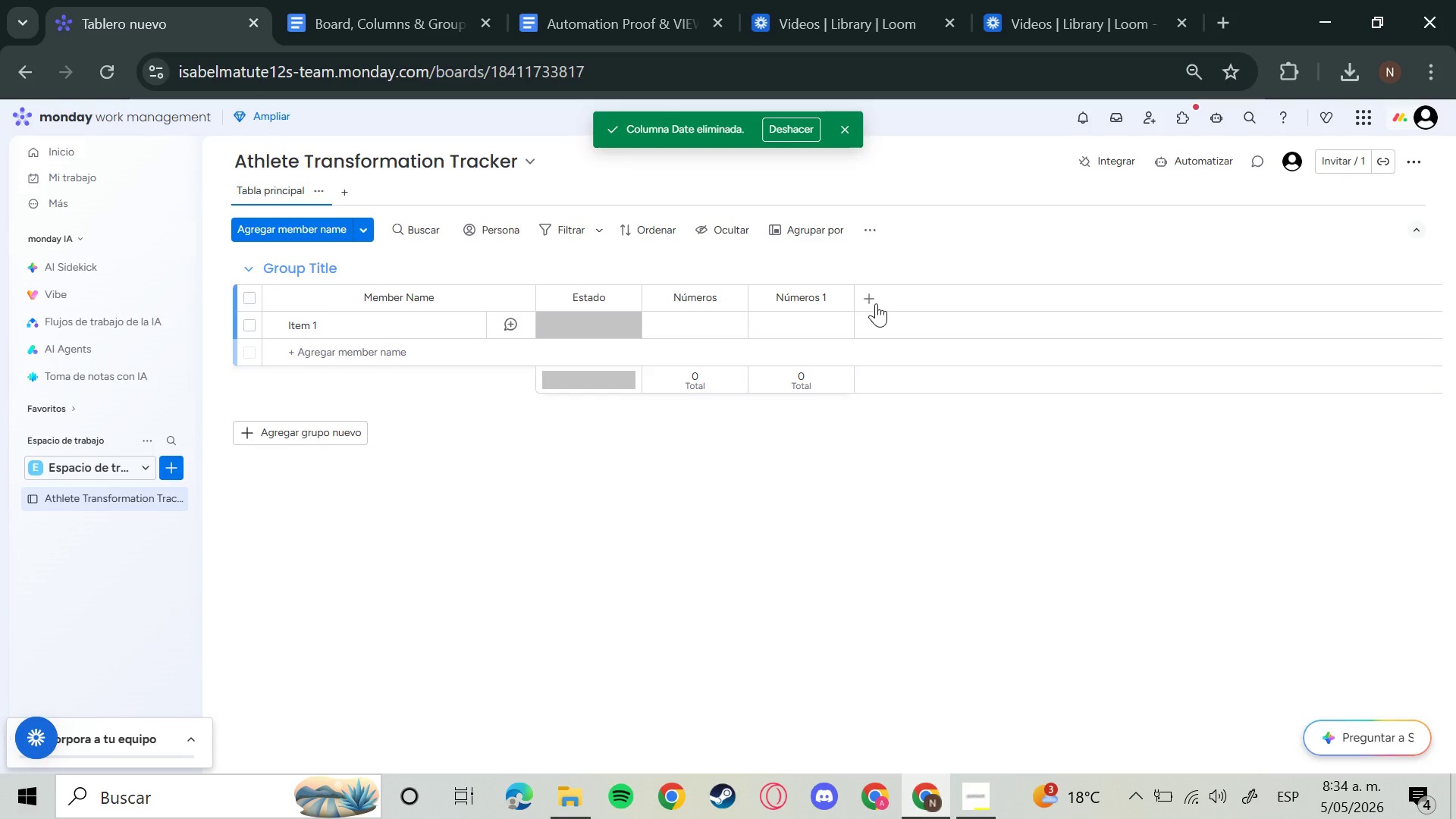 
left_click([864, 299])
 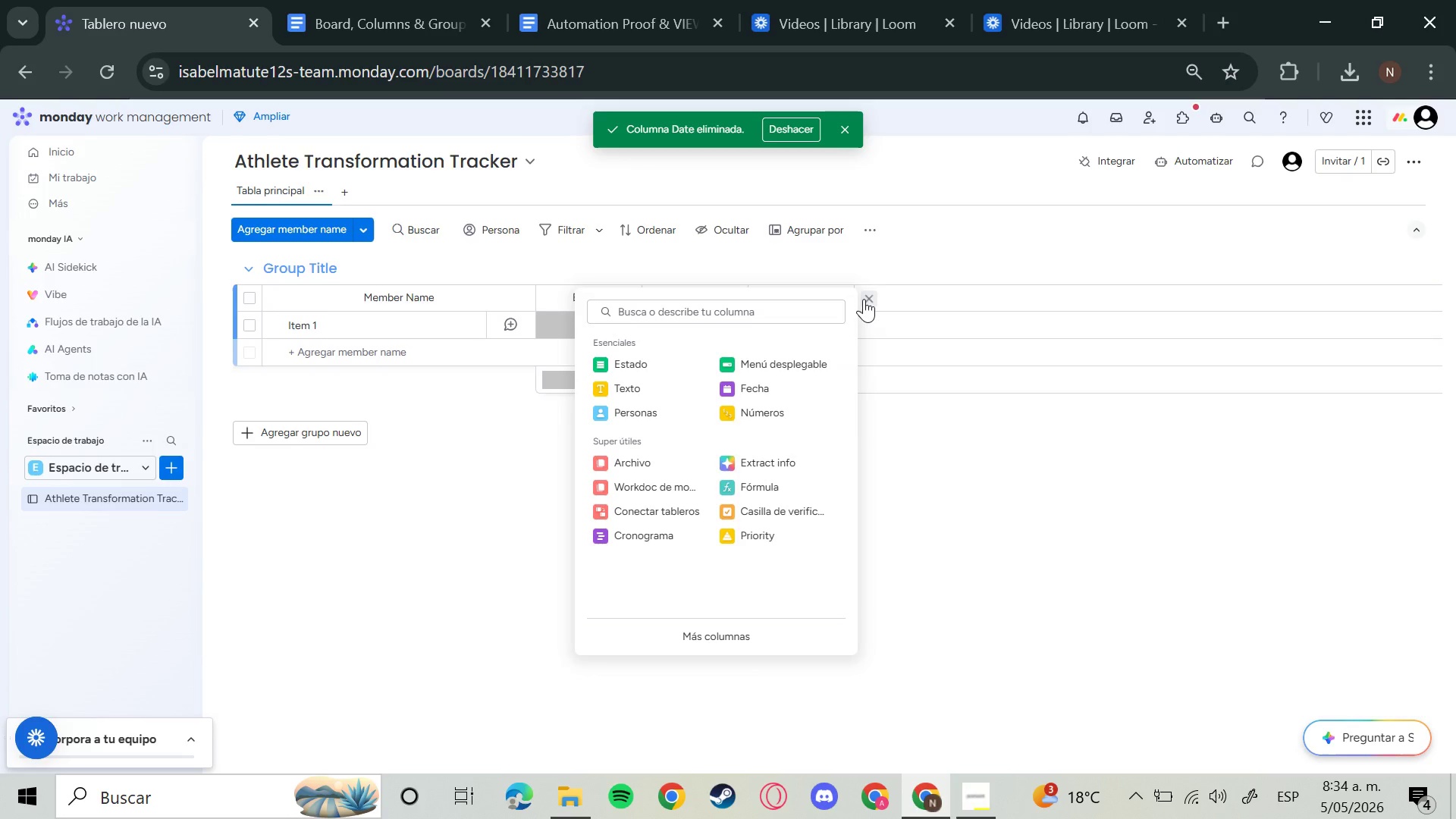 
left_click([737, 413])
 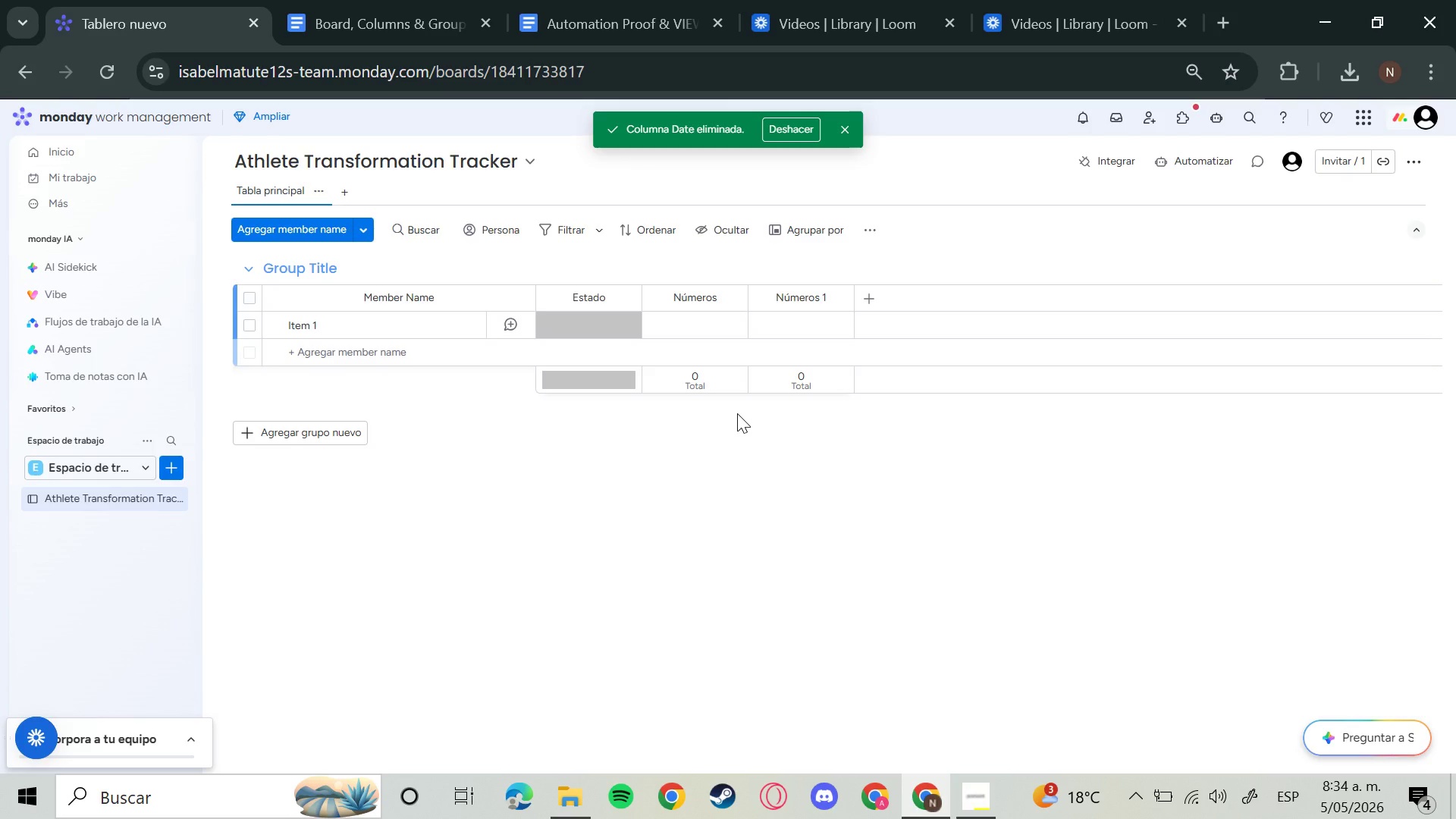 
left_click([846, 130])
 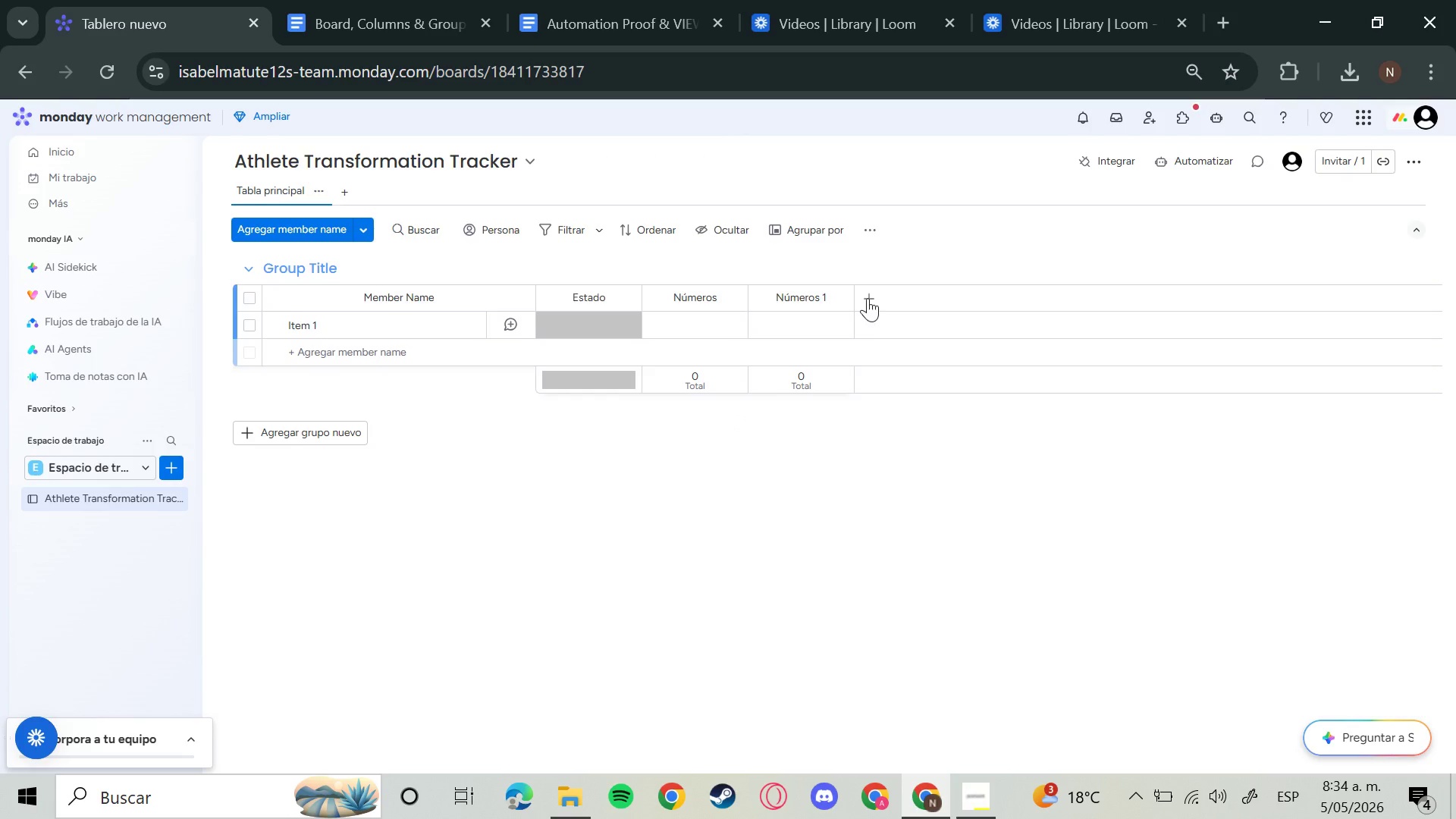 
left_click([868, 297])
 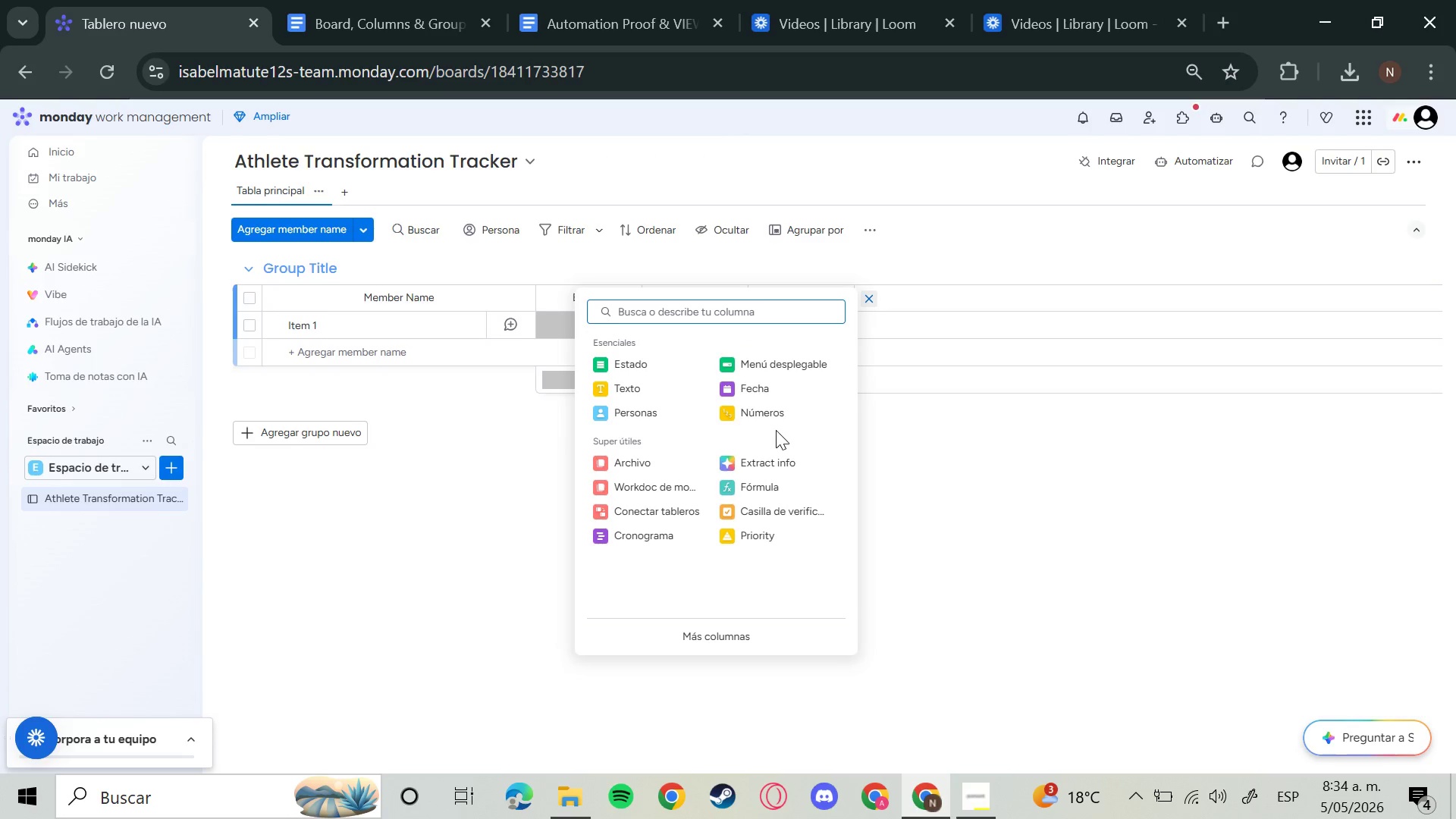 
left_click([775, 417])
 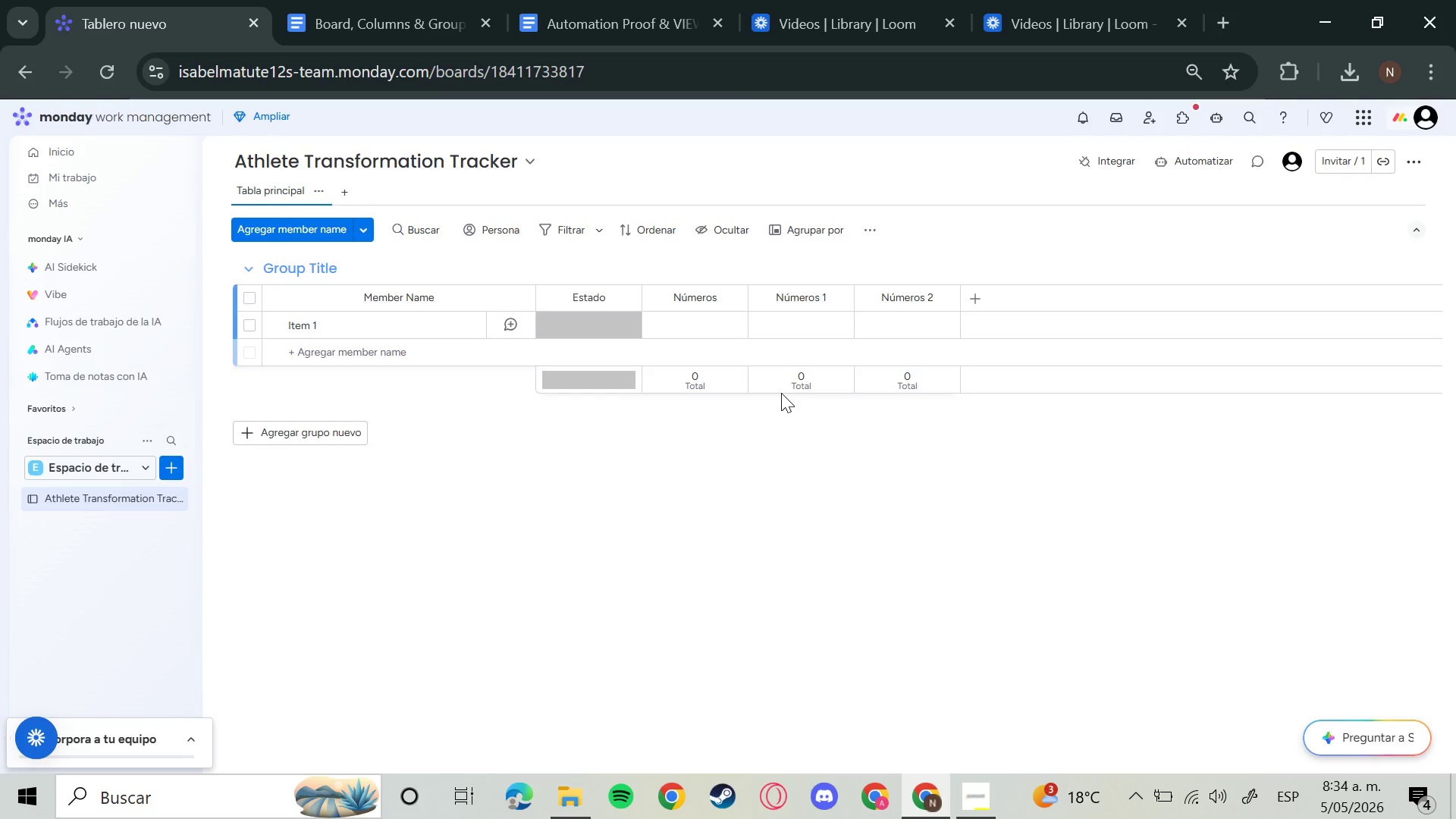 
wait(5.3)
 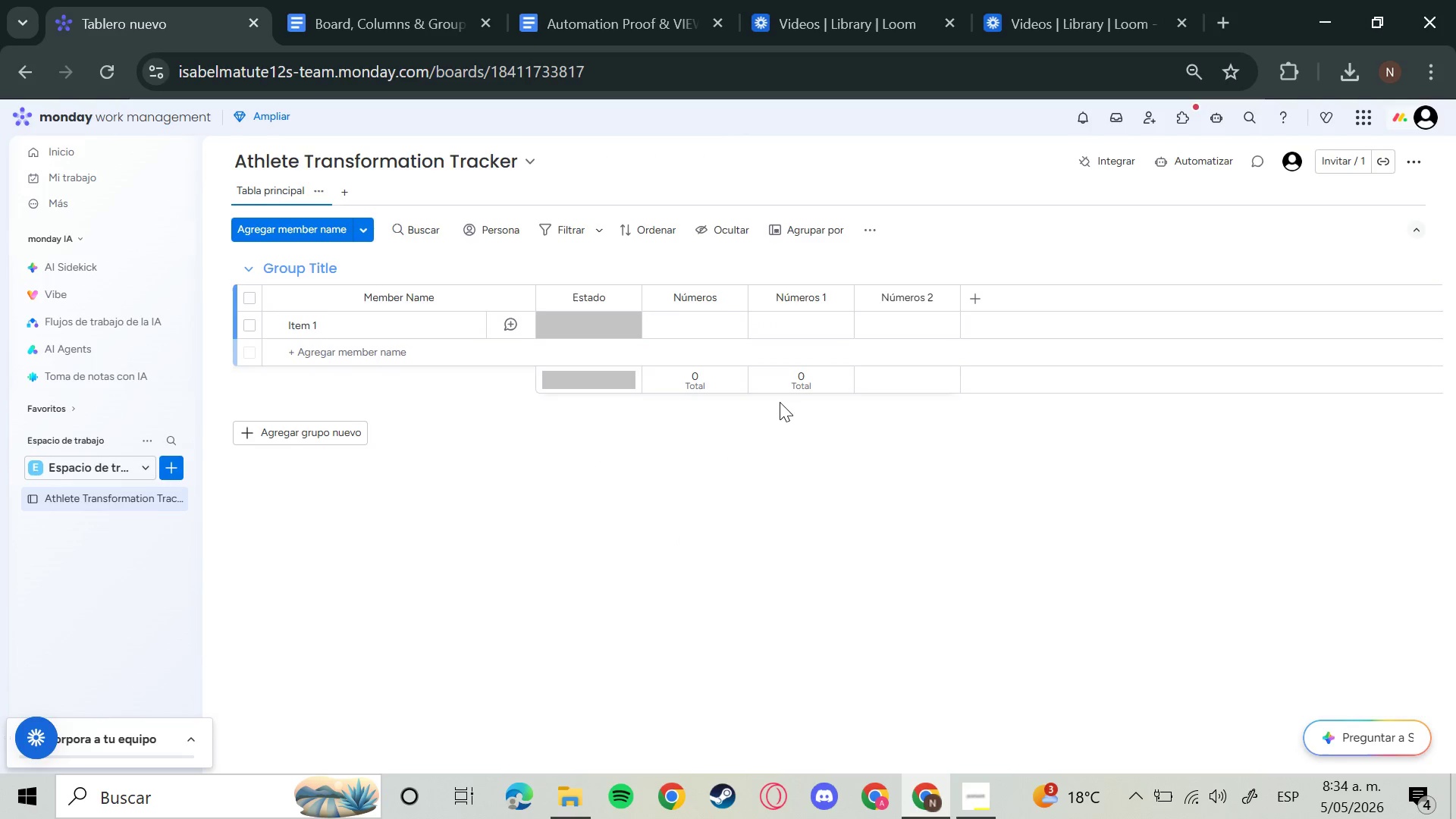 
left_click([981, 301])
 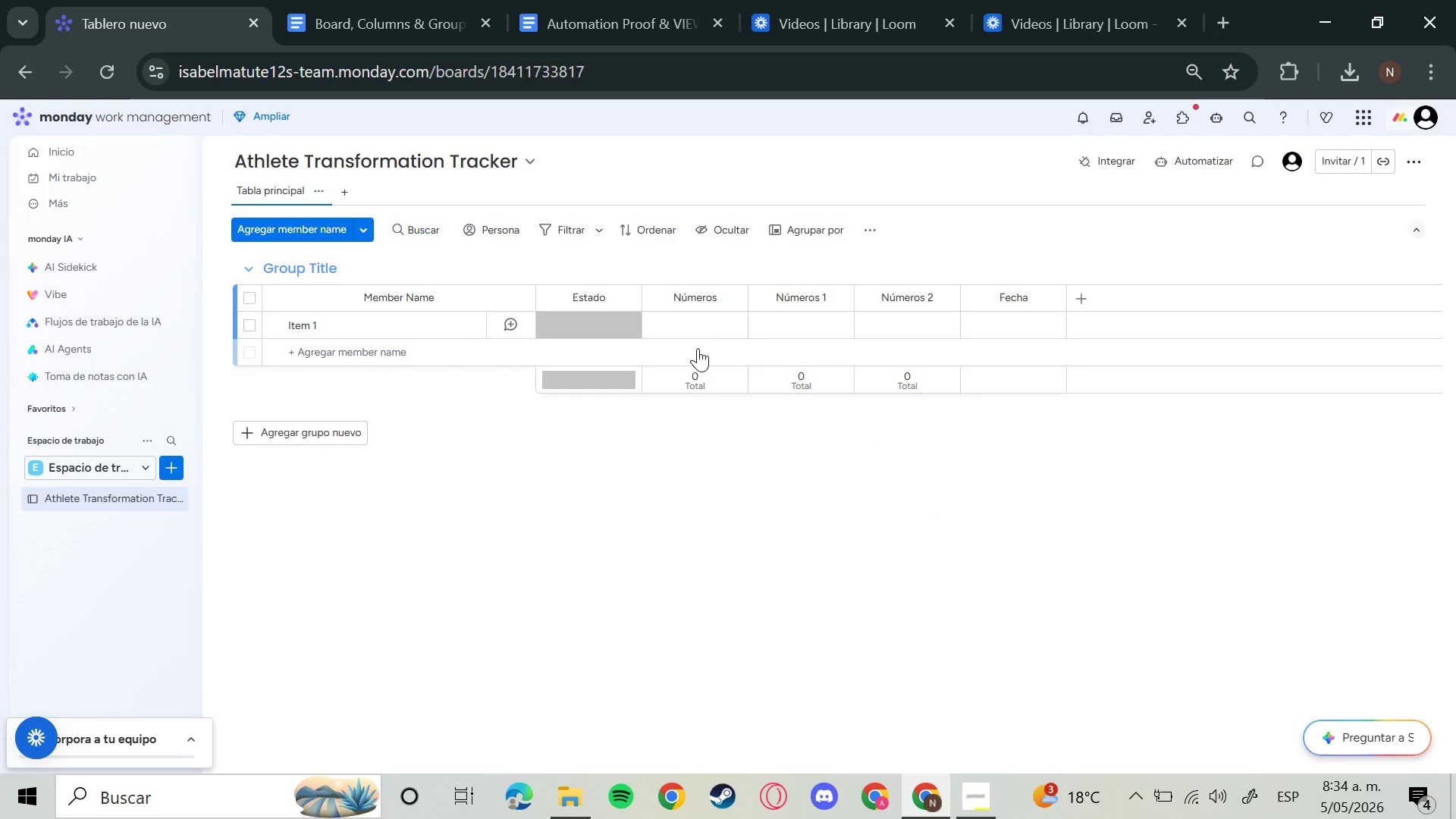 
left_click([599, 299])
 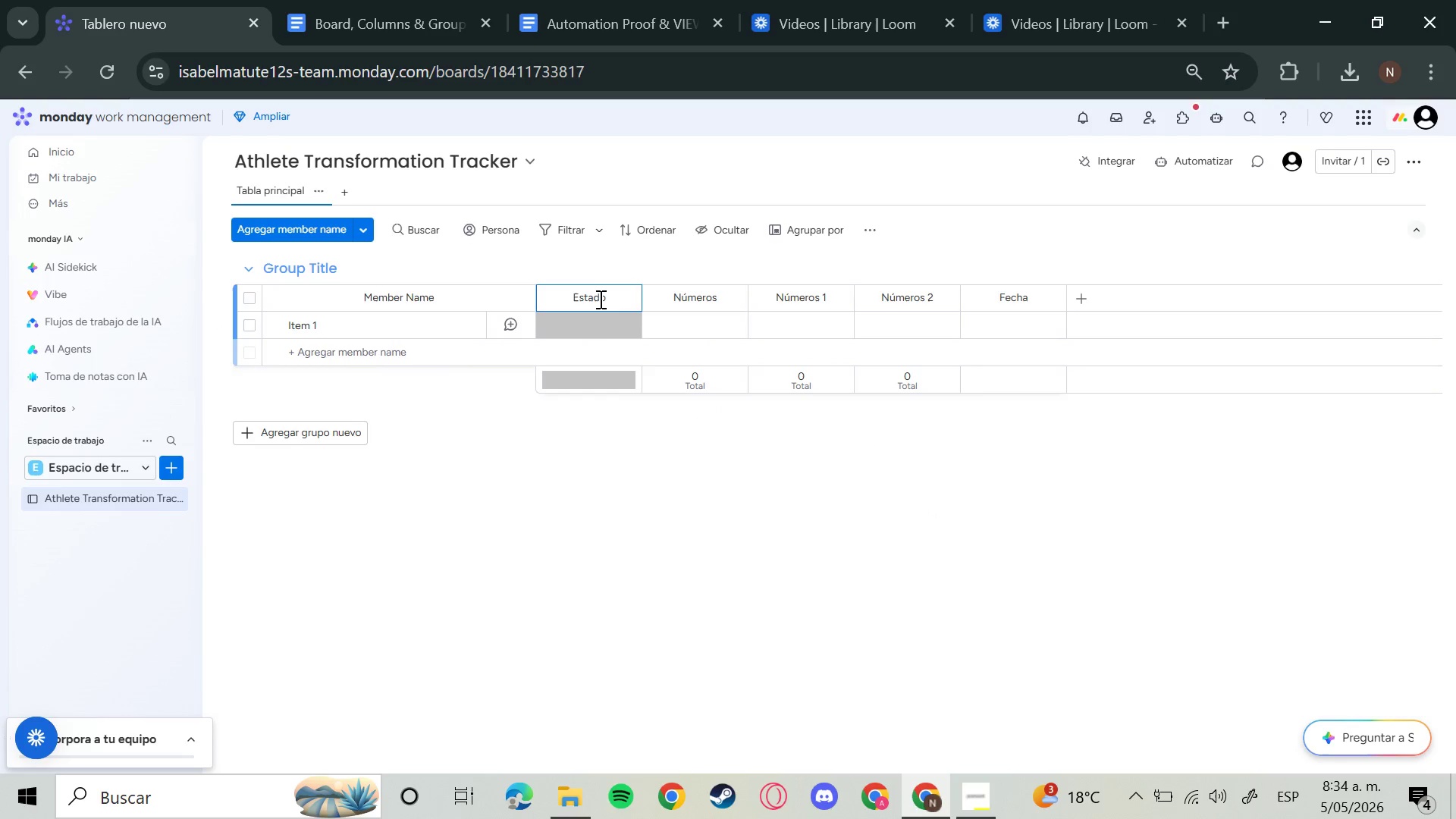 
hold_key(key=Backspace, duration=1.17)
 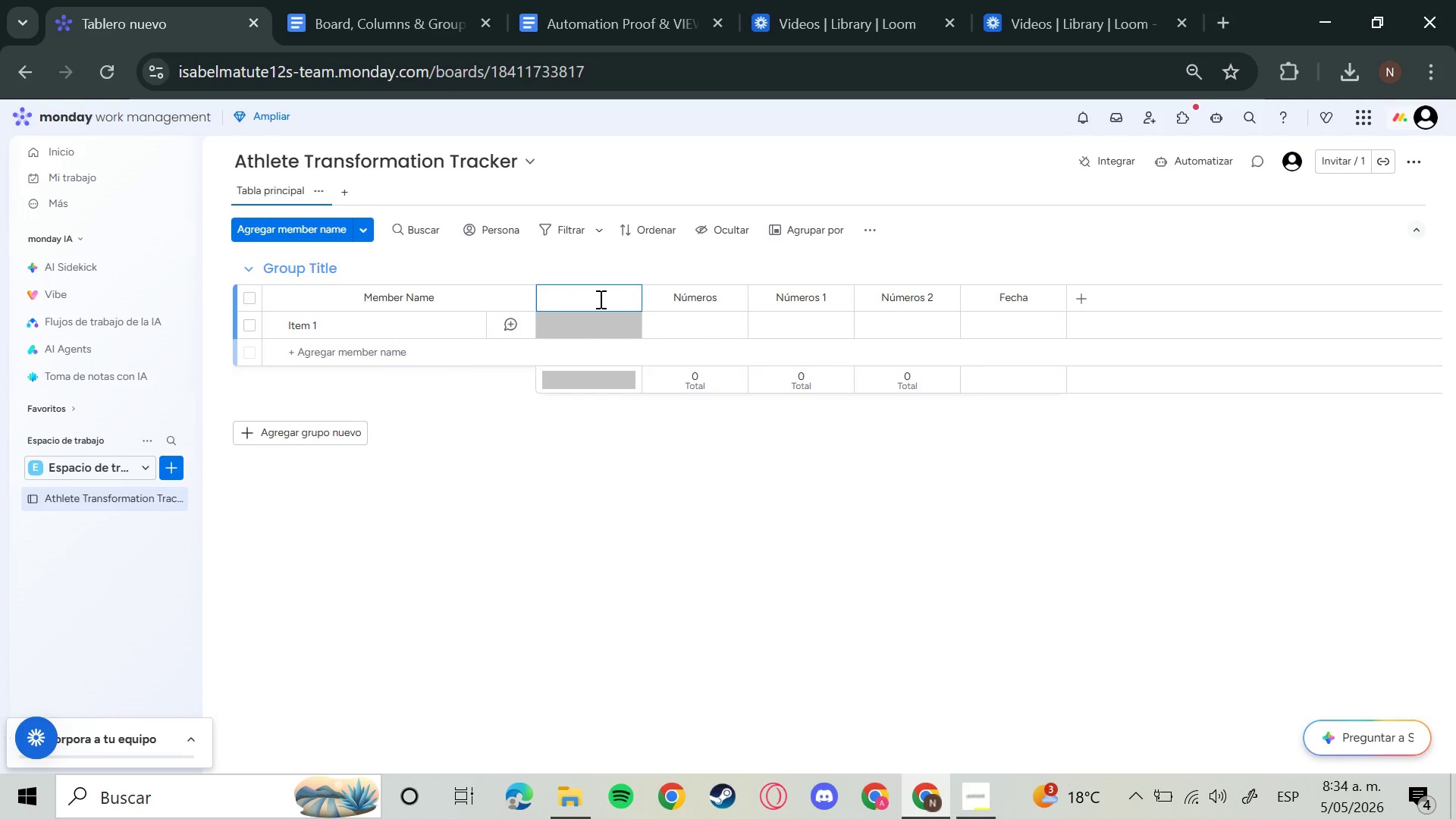 
type(Status)
 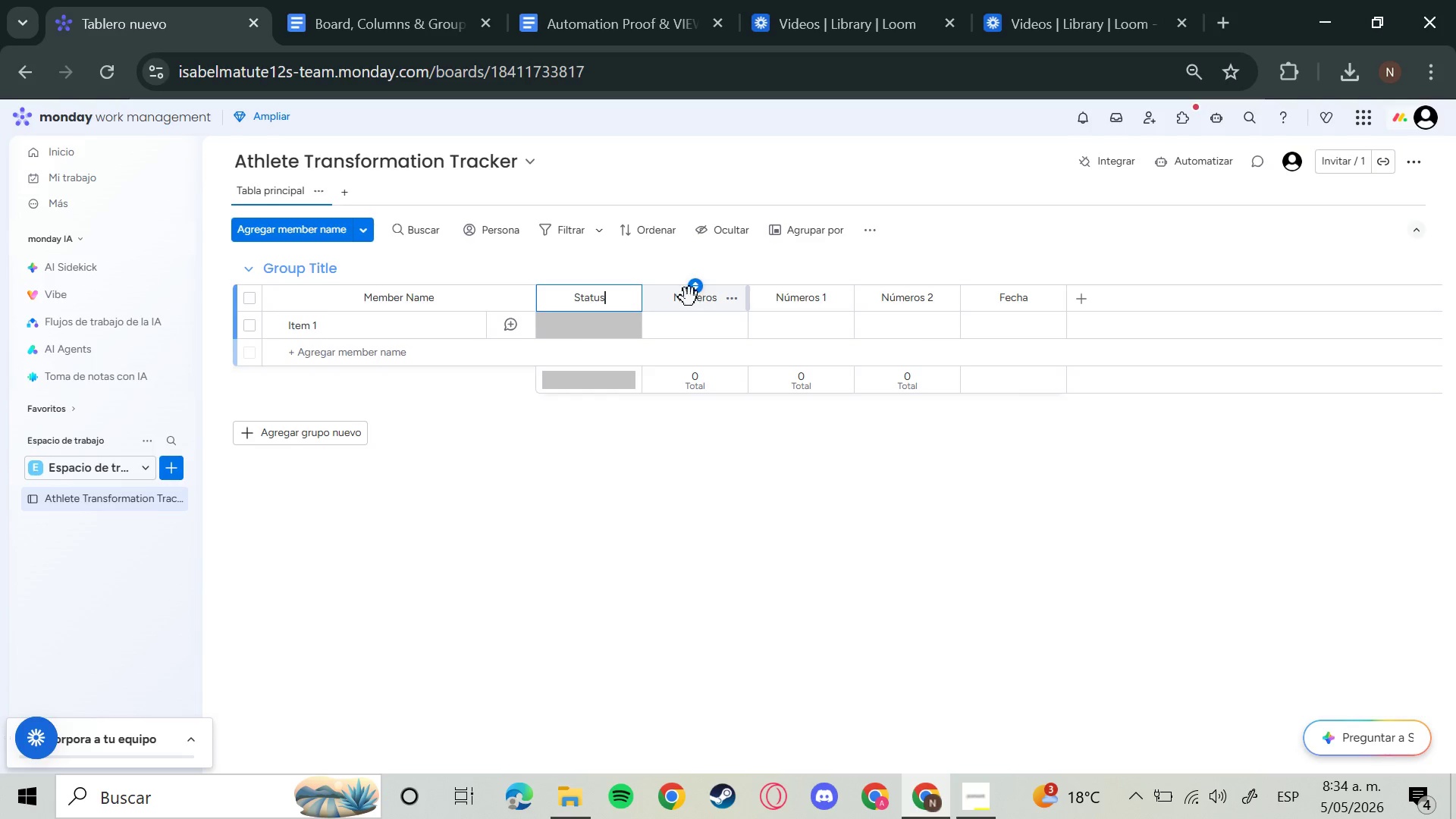 
left_click([693, 302])
 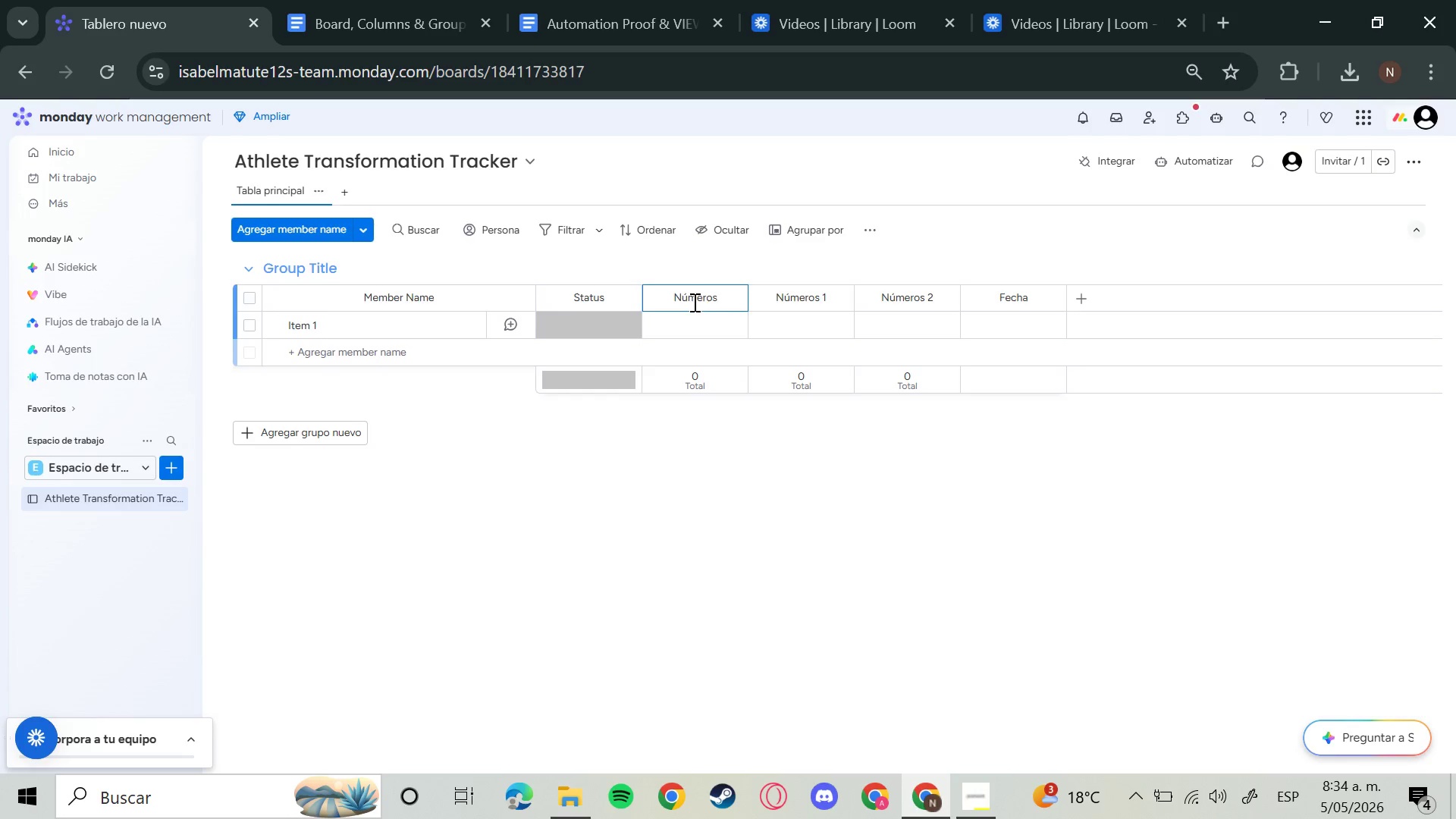 
key(Backspace)
key(Backspace)
key(Backspace)
key(Backspace)
key(Backspace)
key(Backspace)
key(Backspace)
key(Backspace)
type(Initial )
 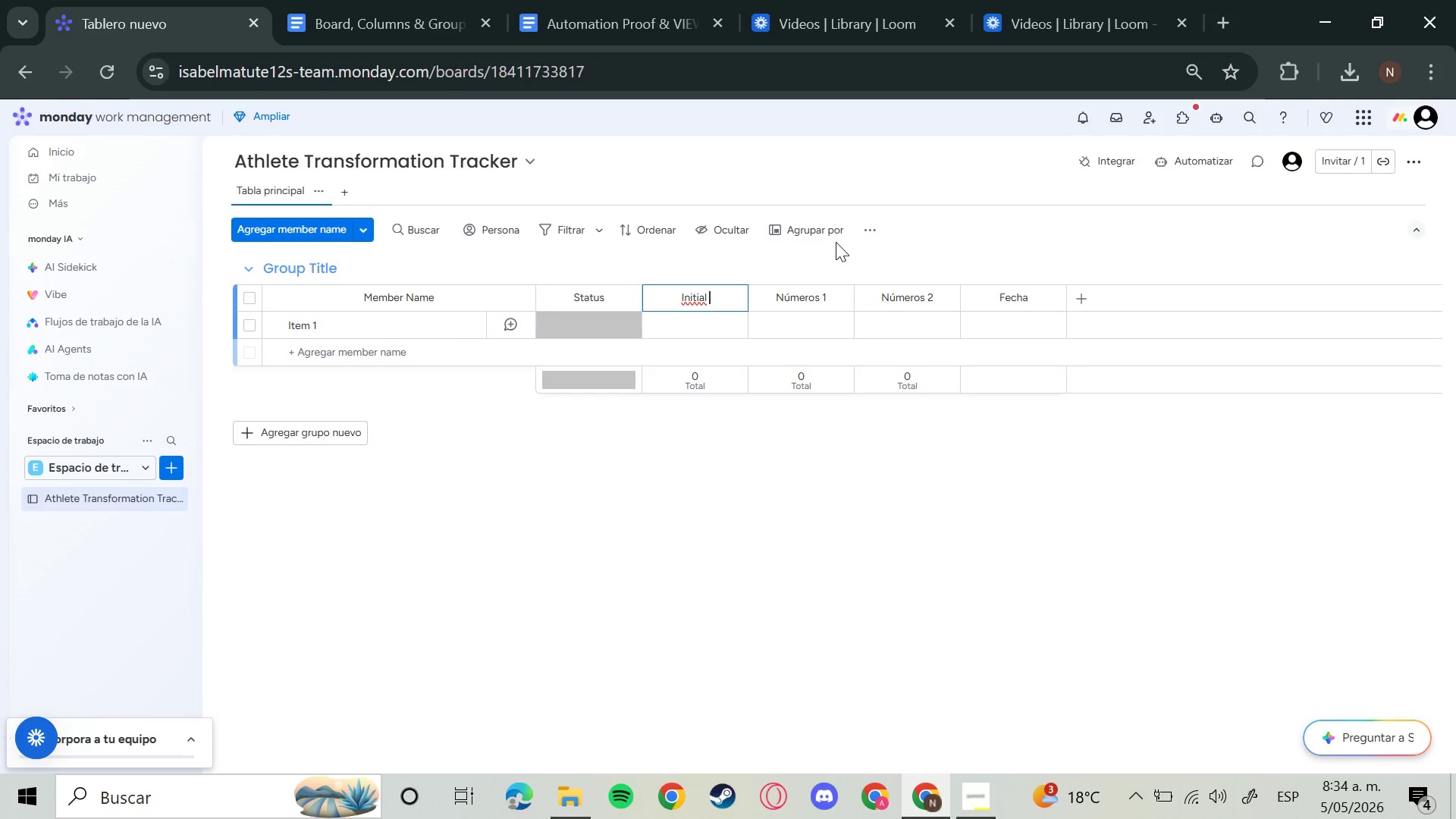 
type(Squqa)
key(Backspace)
key(Backspace)
type(at PR)
 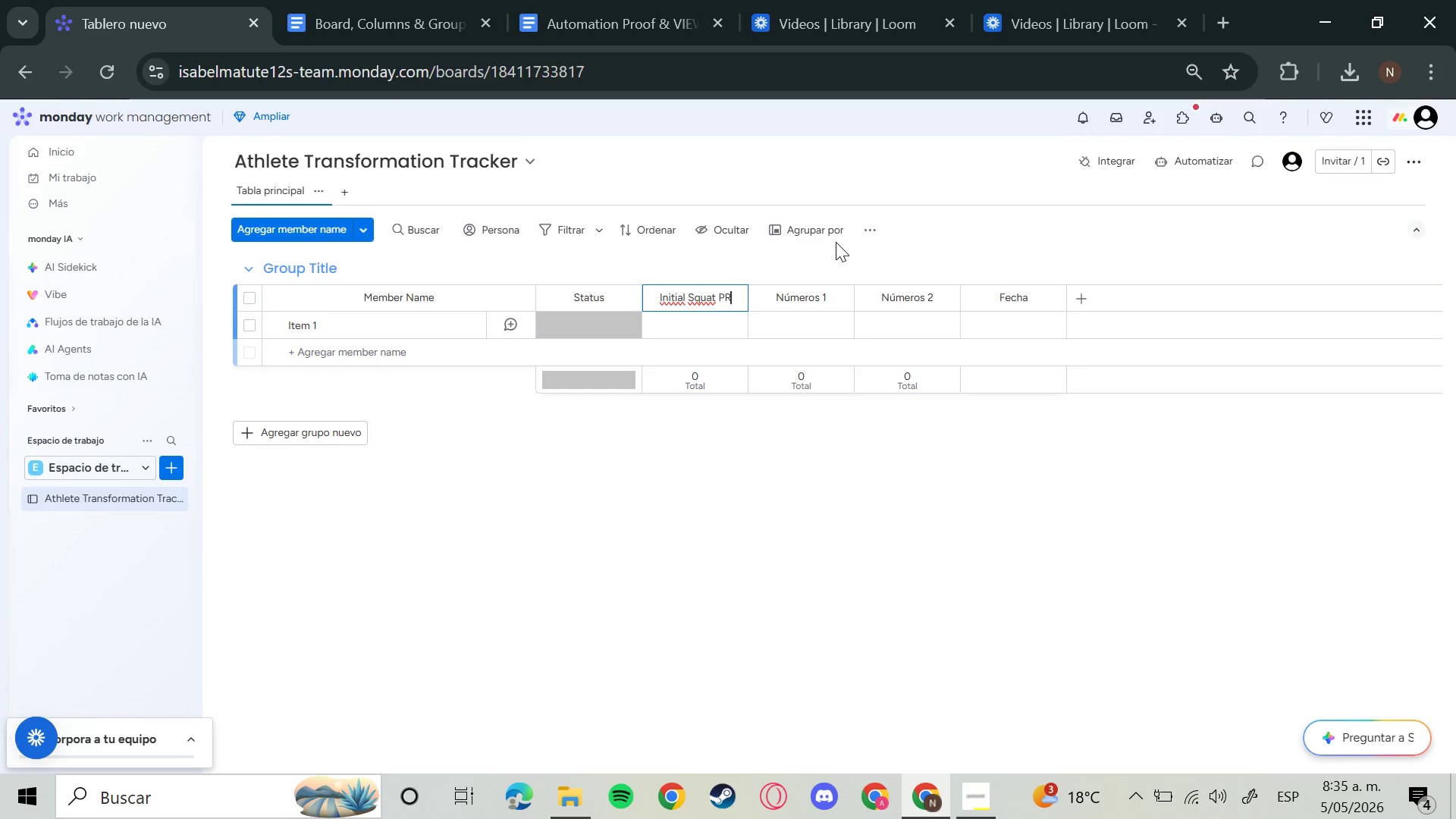 
key(Enter)
 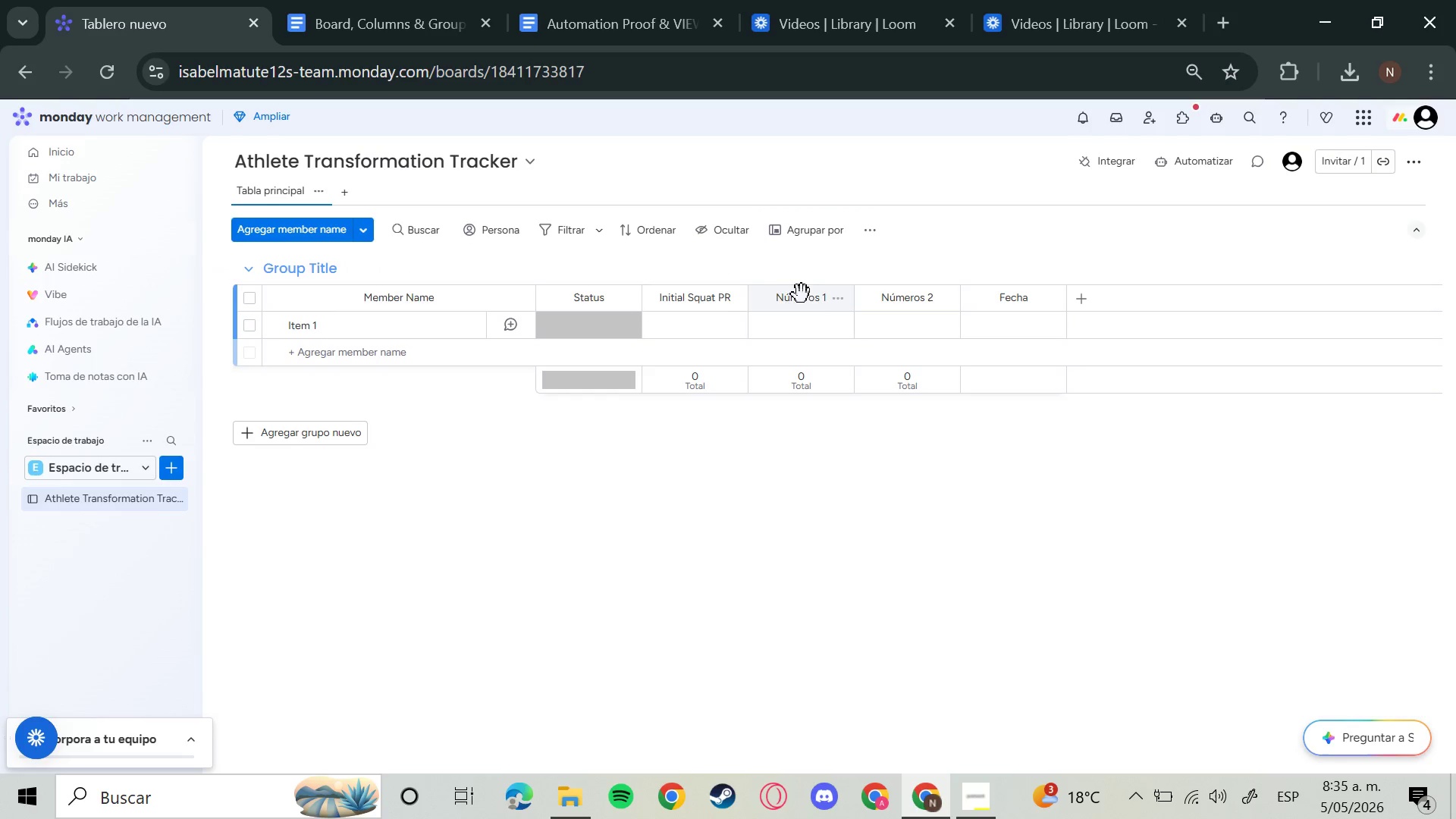 
left_click([792, 306])
 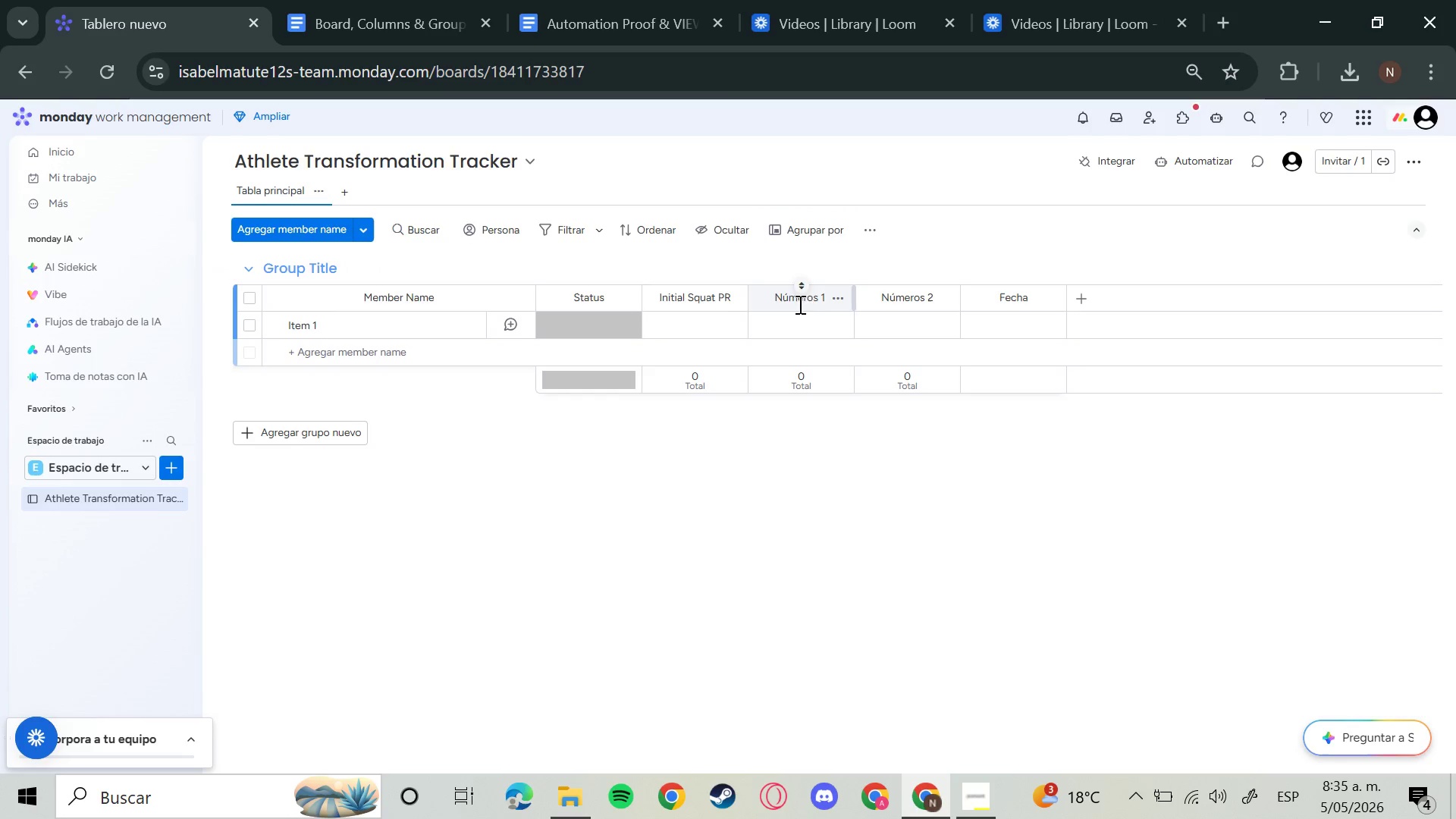 
left_click([820, 295])
 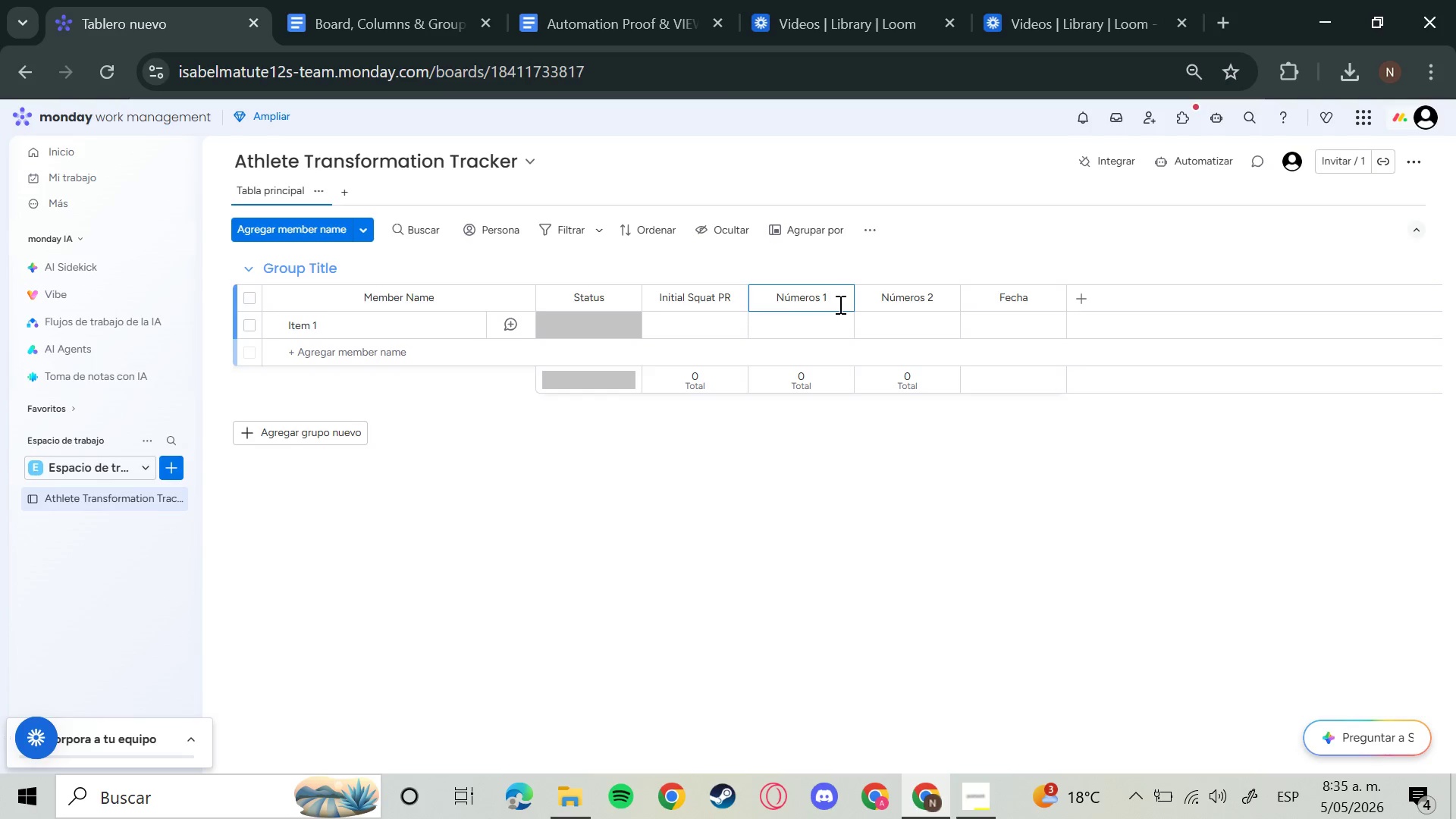 
hold_key(key=Backspace, duration=0.92)
 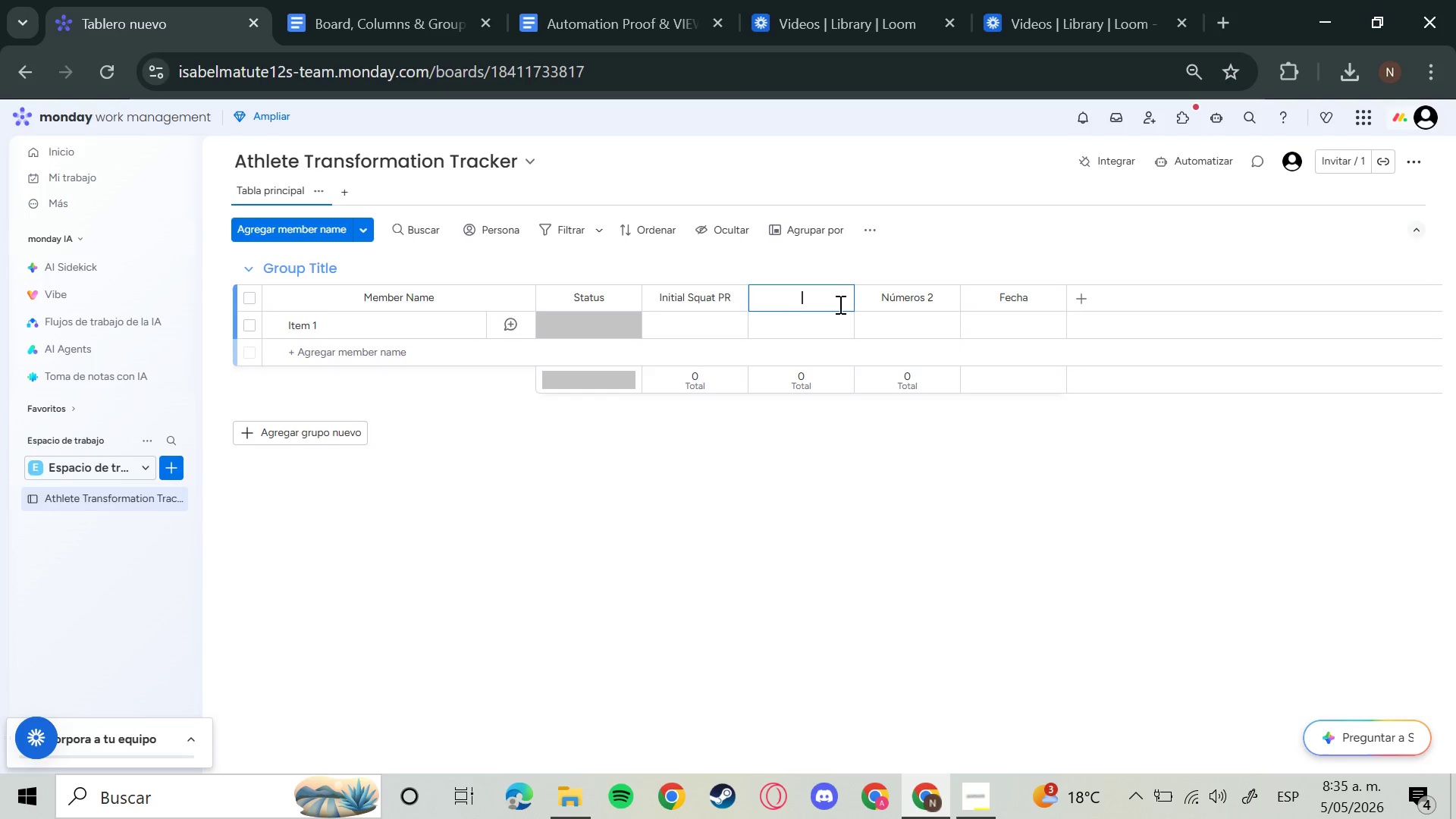 
type(c)
key(Backspace)
type(Current Squat PR)
 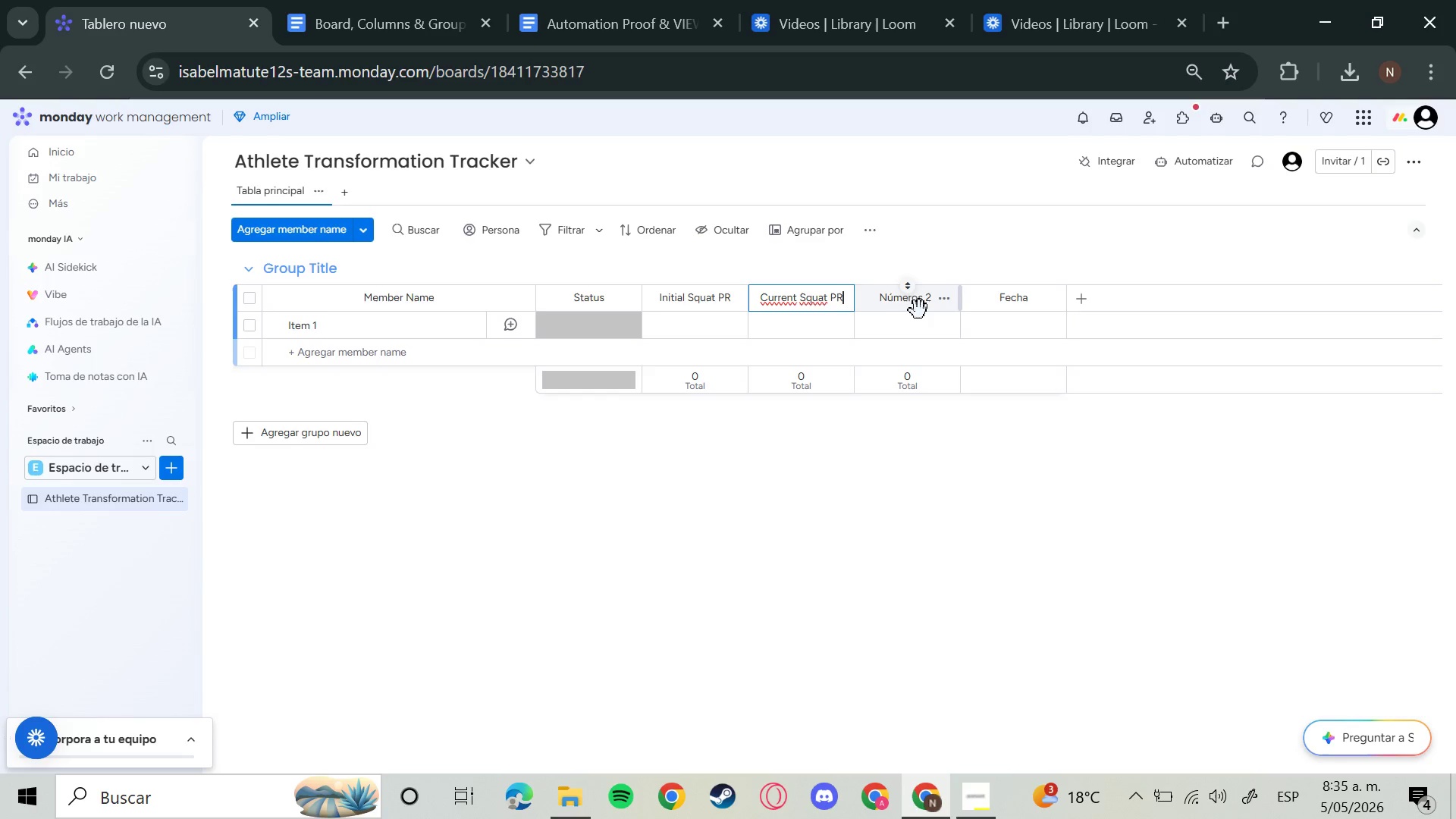 
left_click([927, 297])
 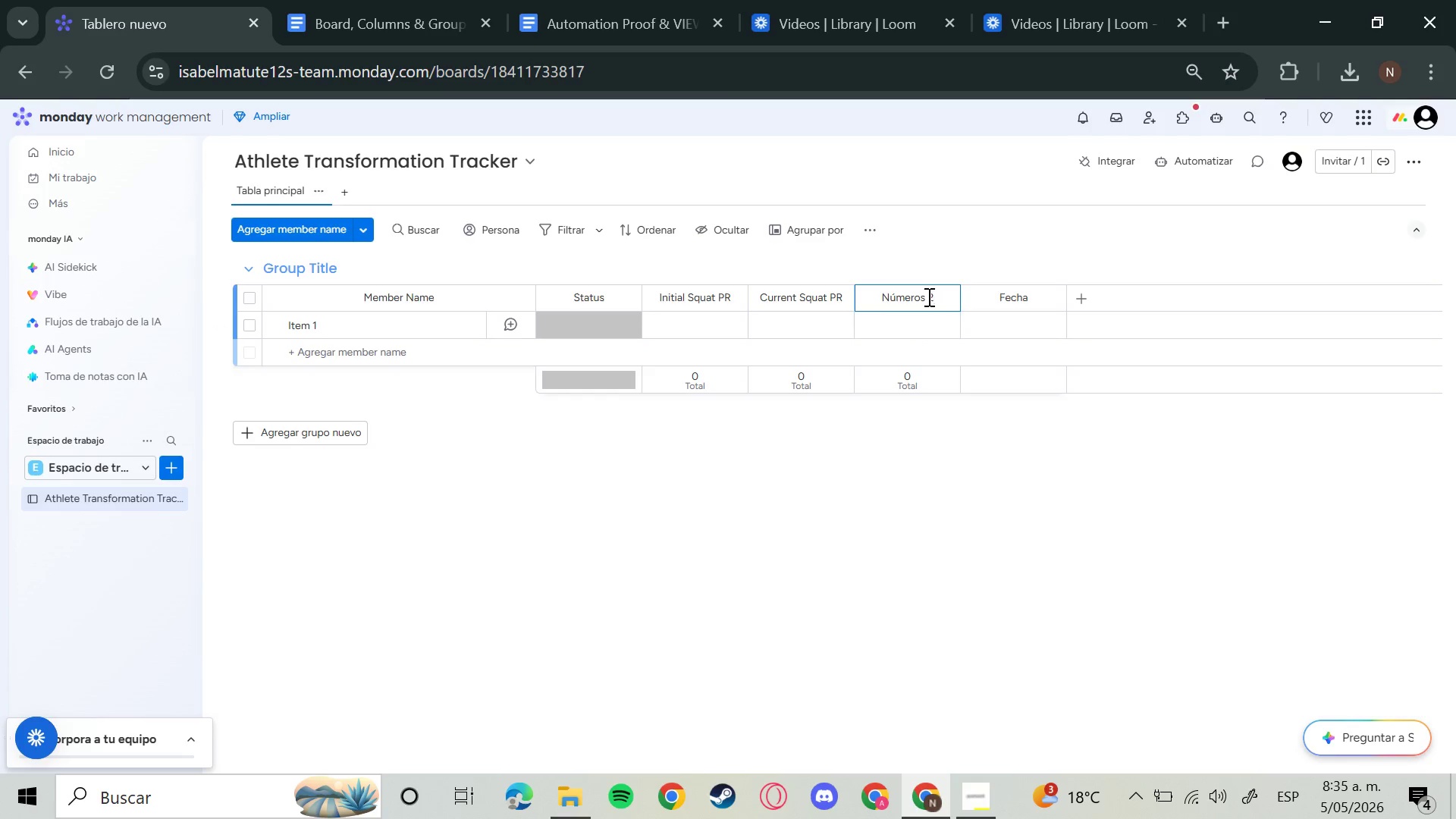 
hold_key(key=Backspace, duration=1.33)
 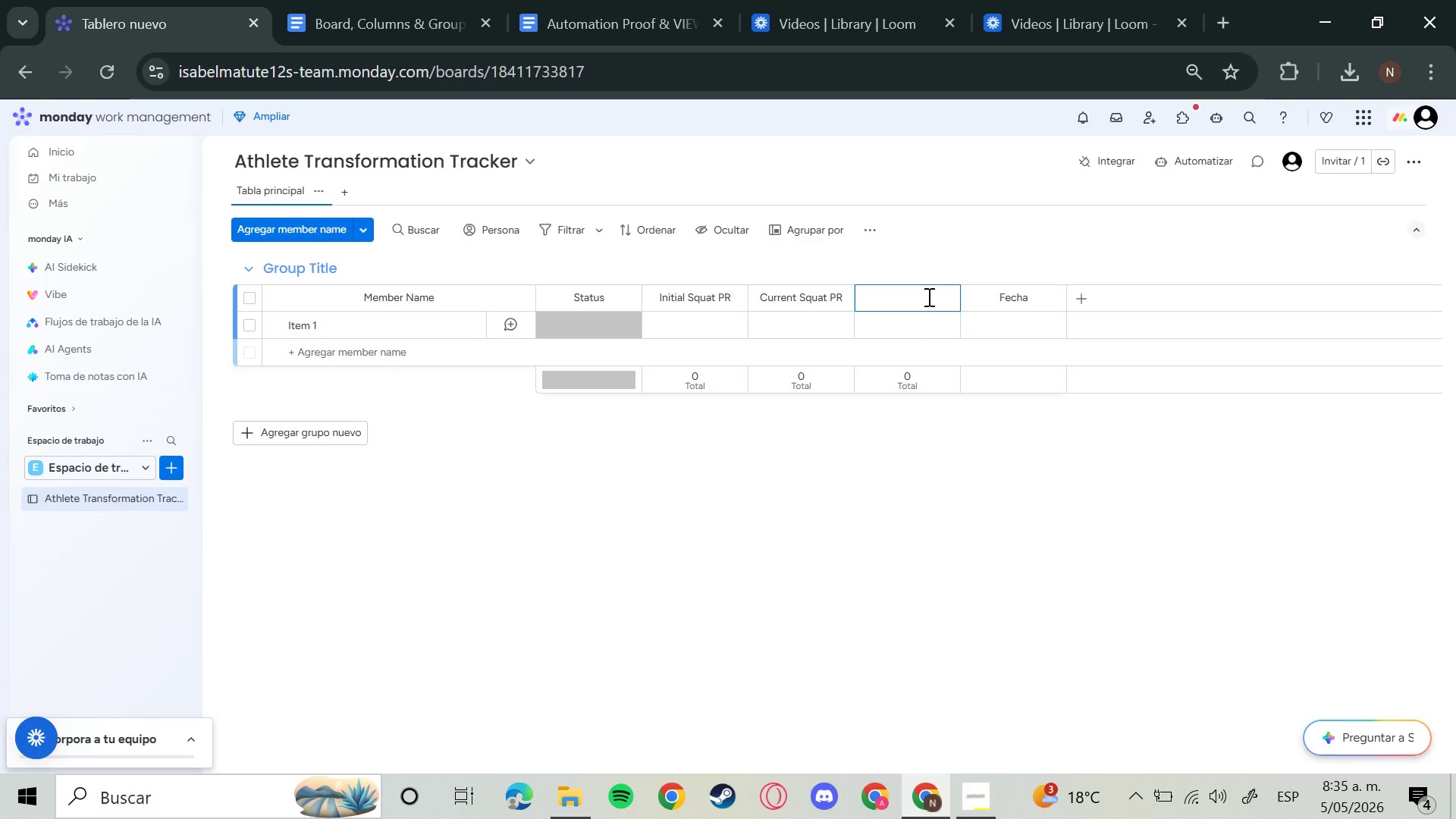 
key(CapsLock)
 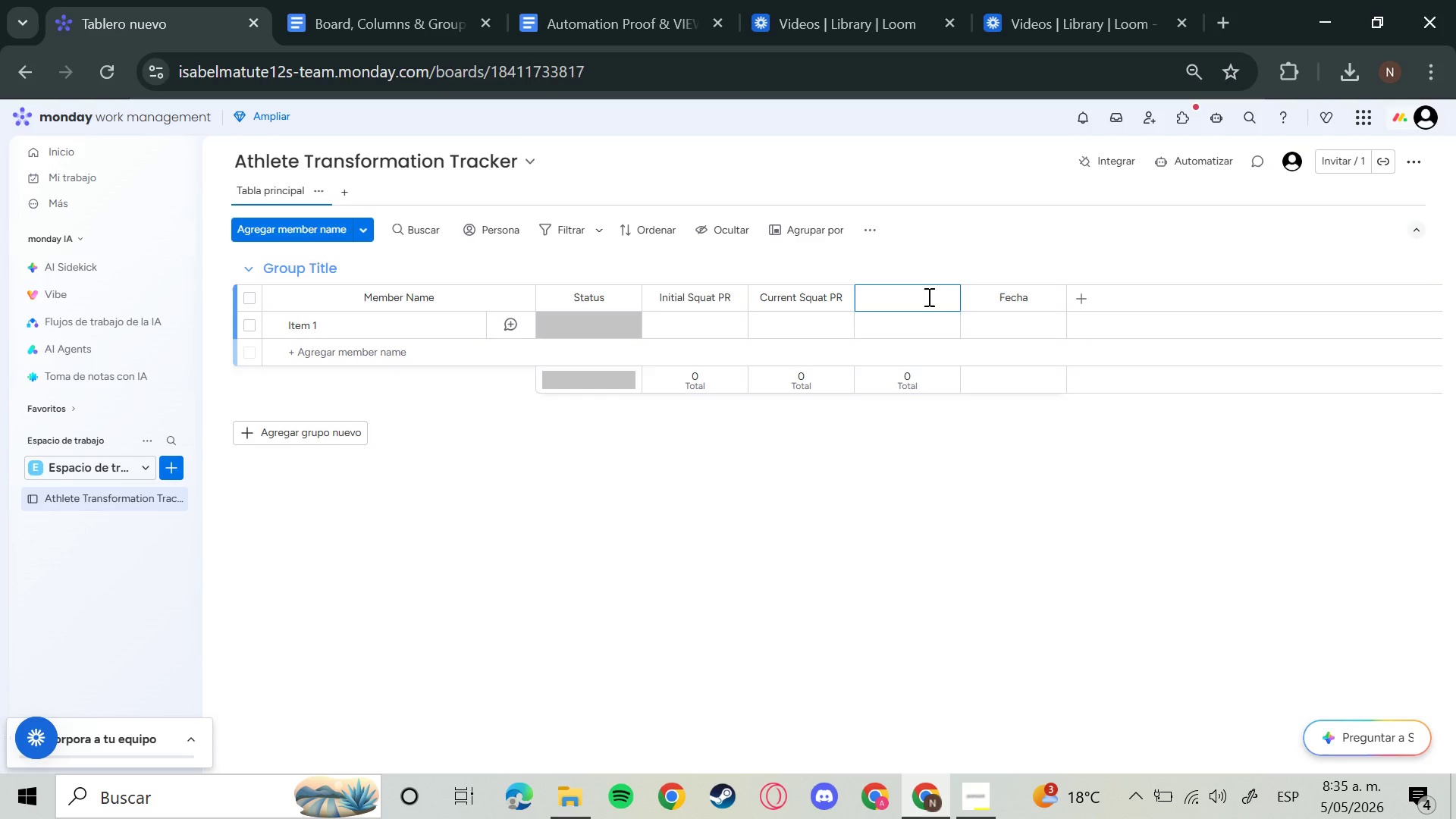 
key(T)
 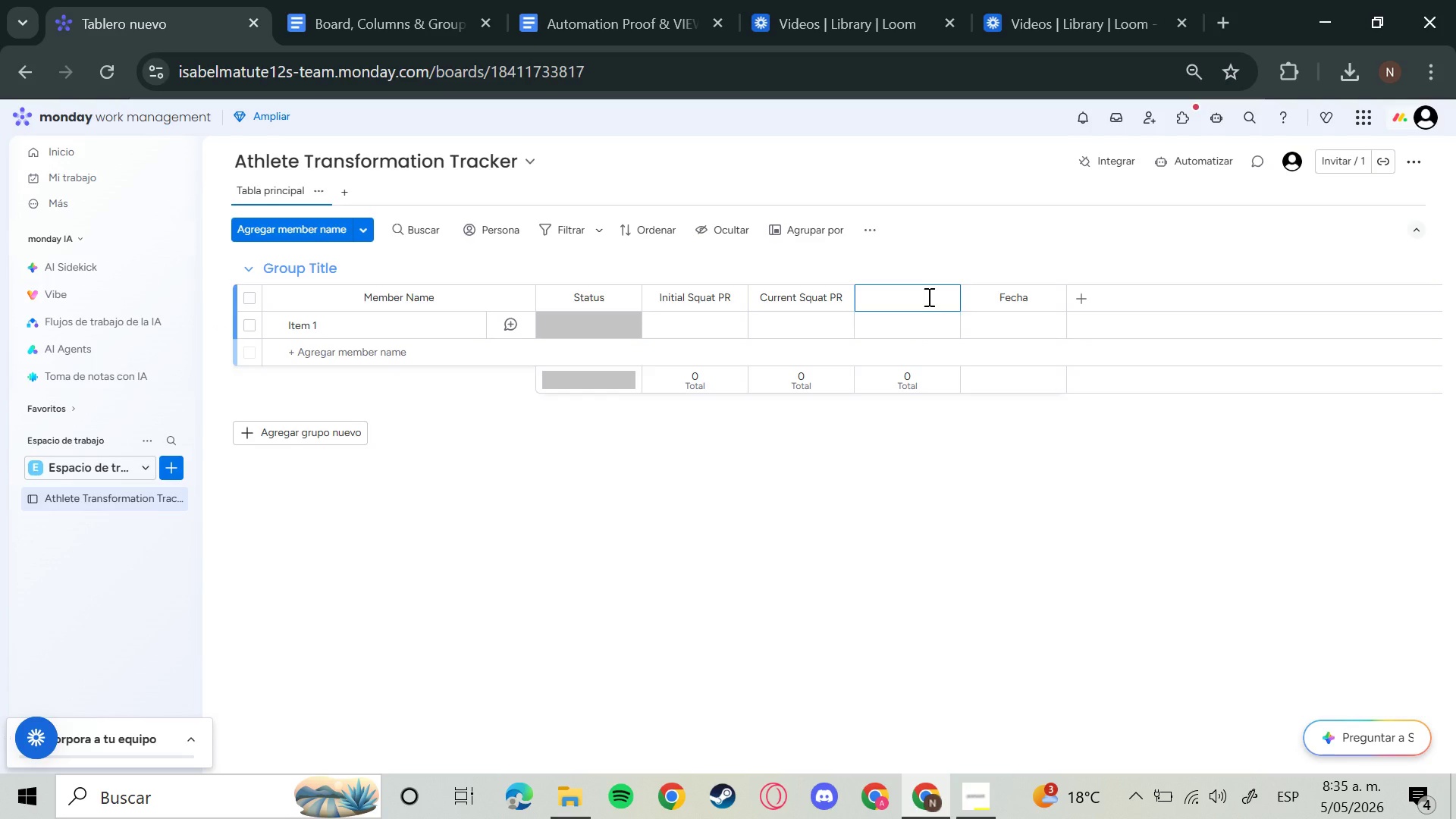 
key(CapsLock)
 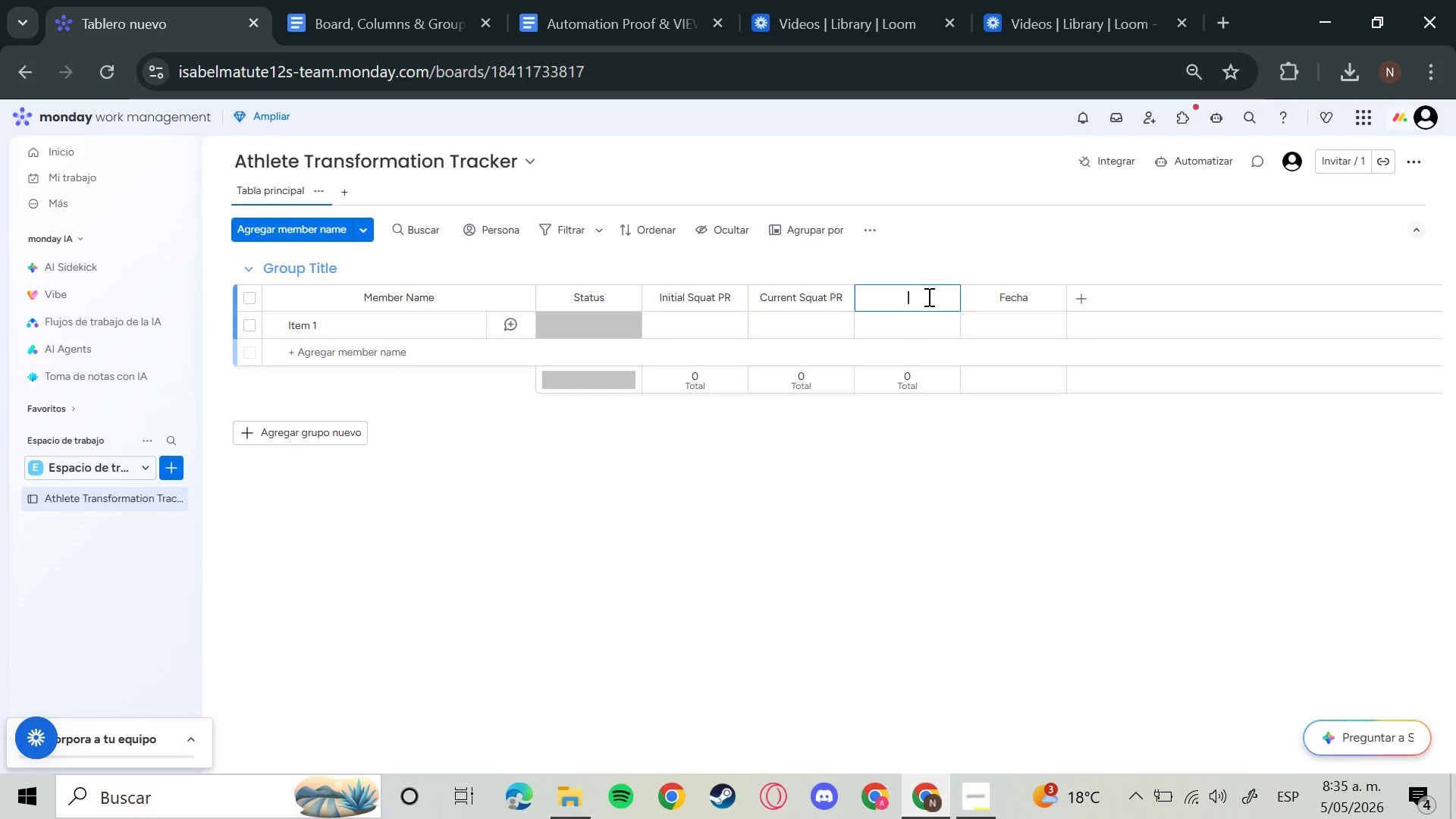 
key(Backspace)
 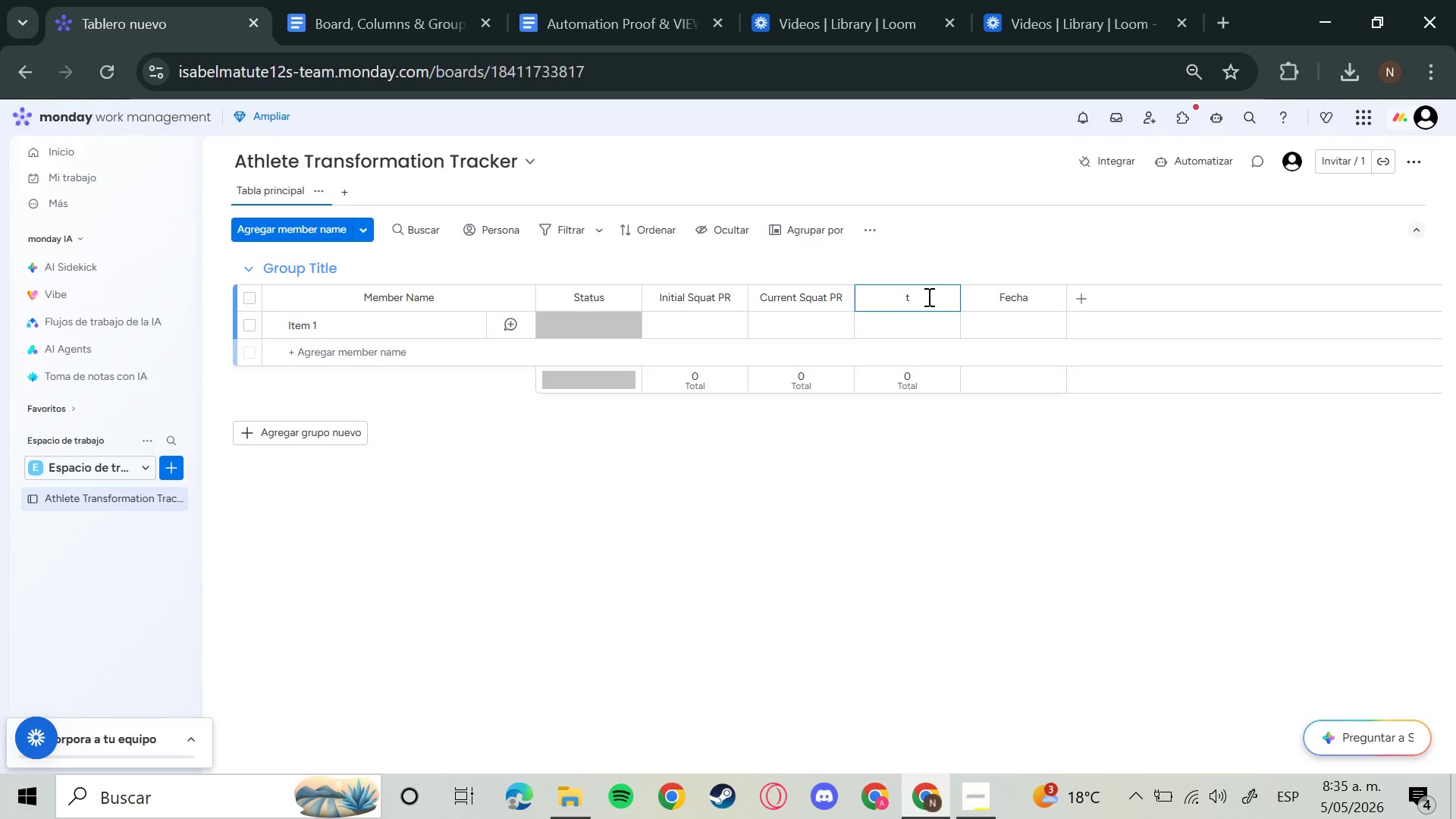 
left_click([927, 297])
 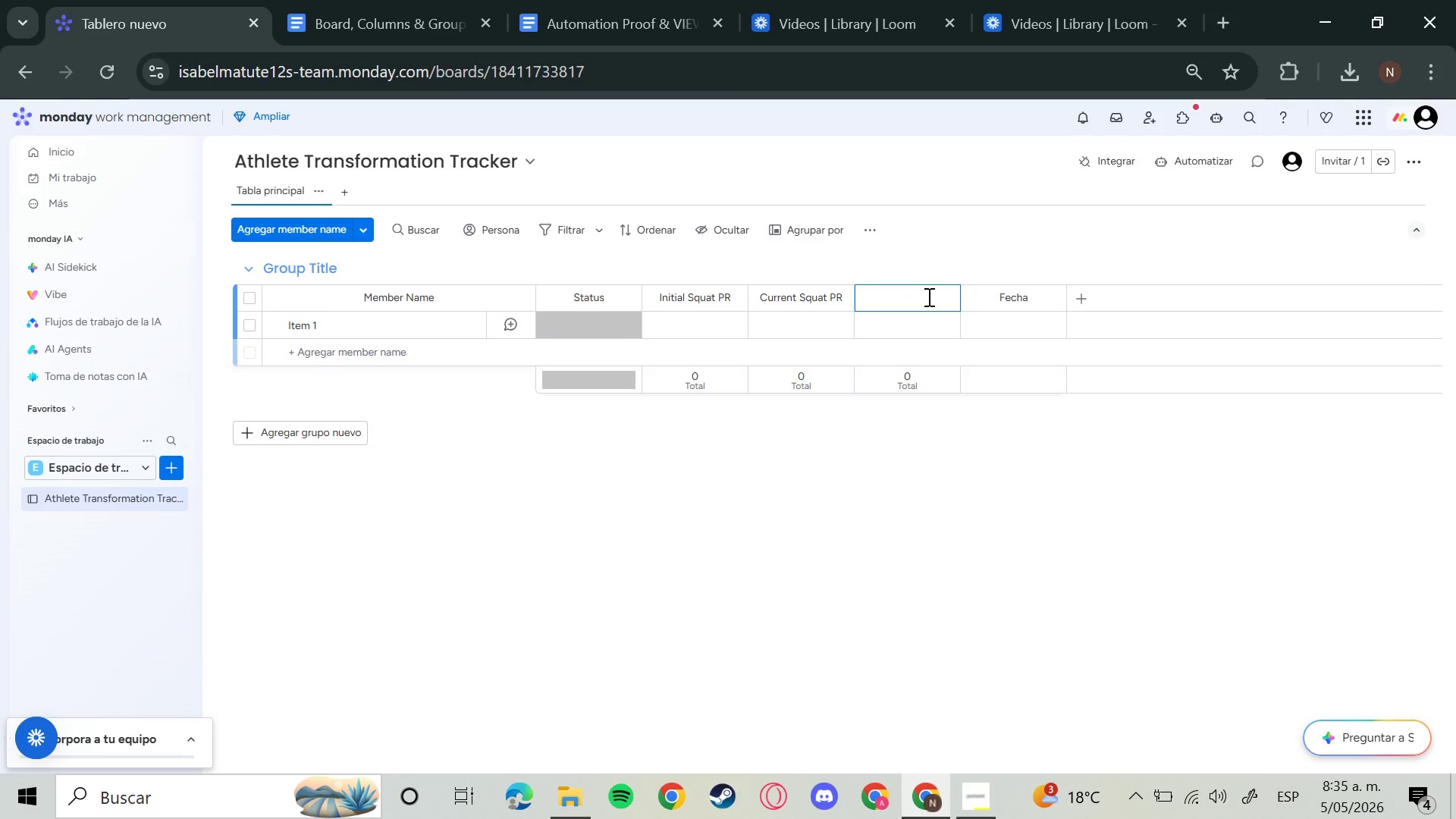 
key(T)
 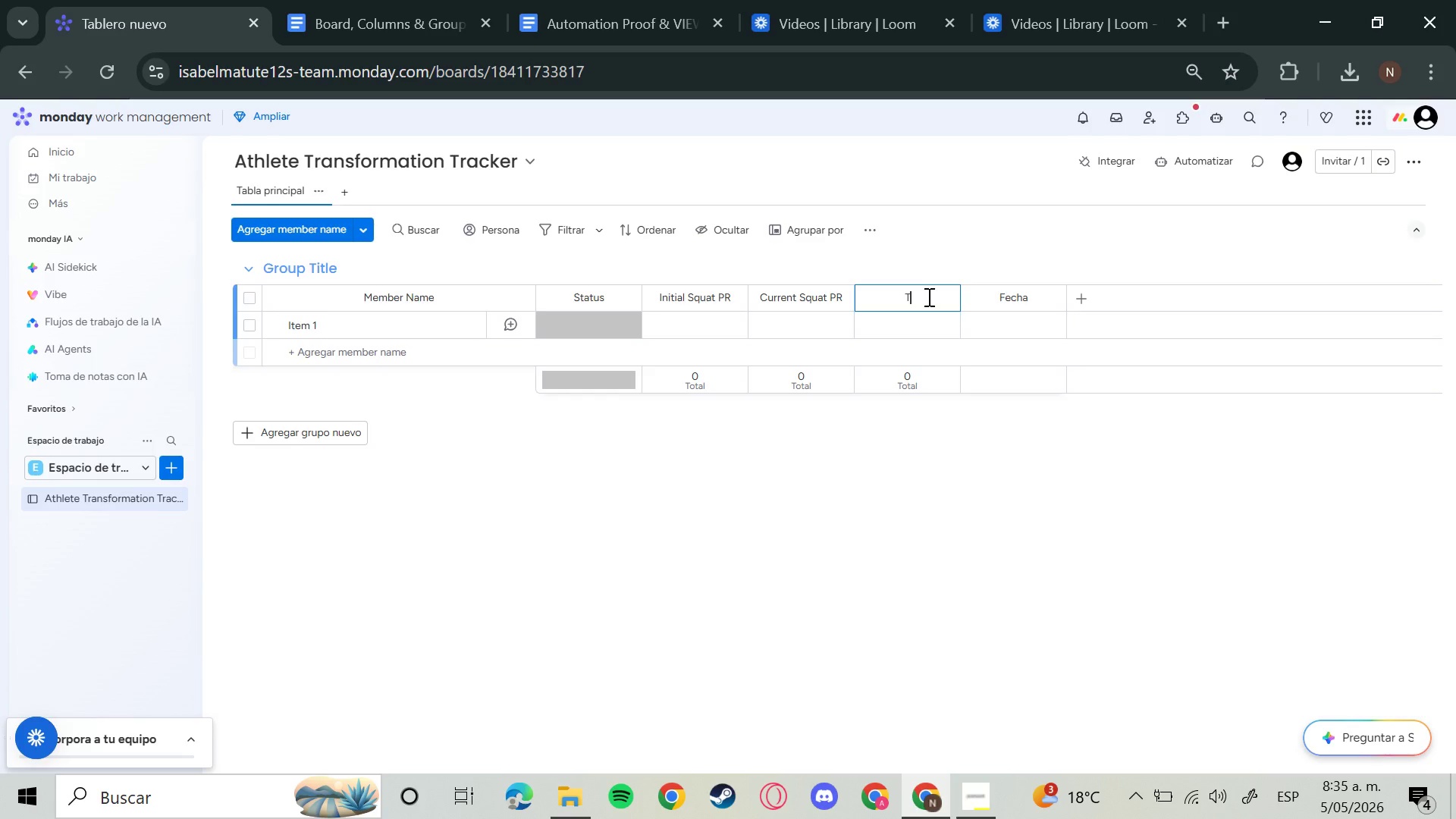 
key(CapsLock)
 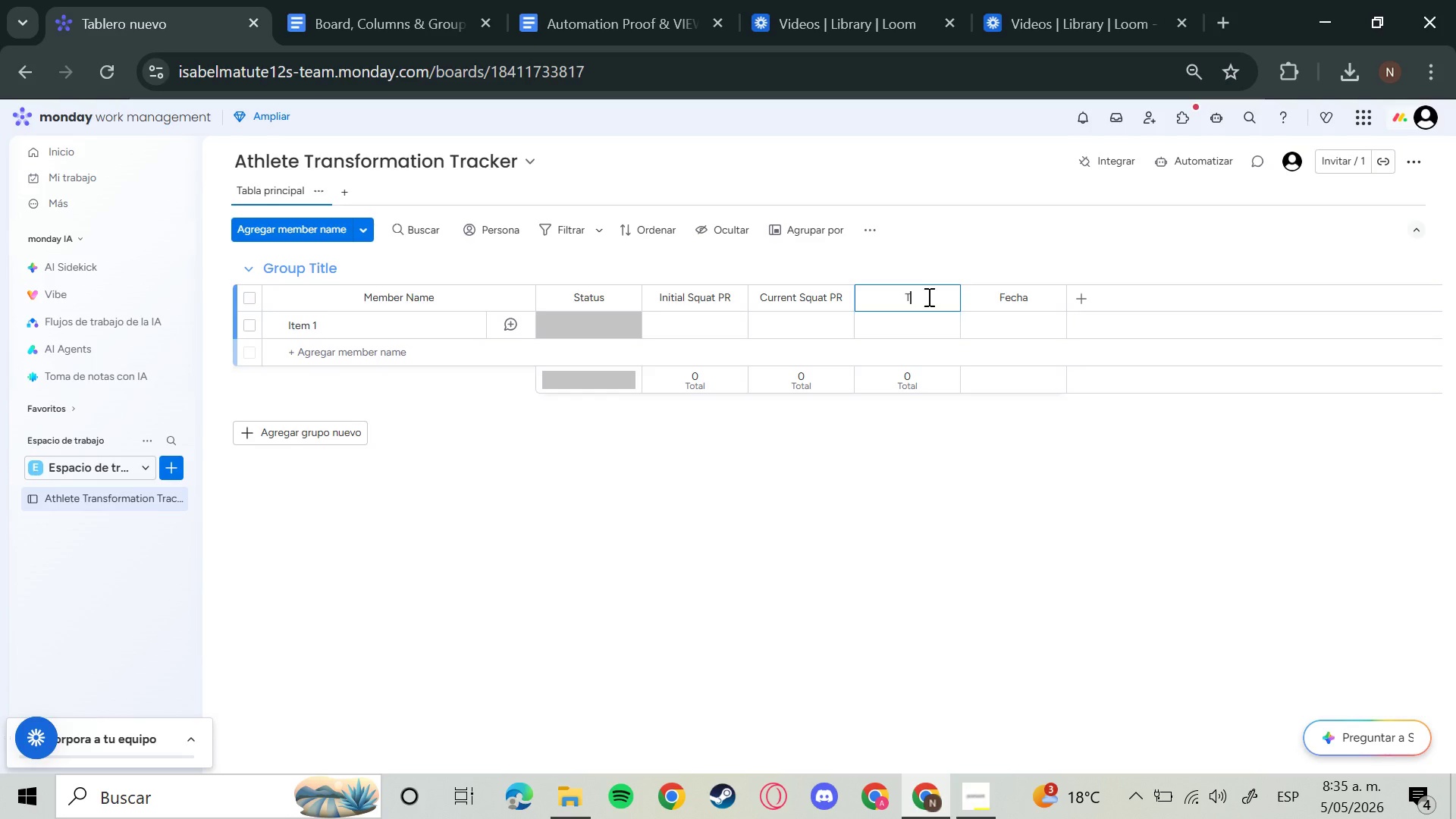 
key(O)
 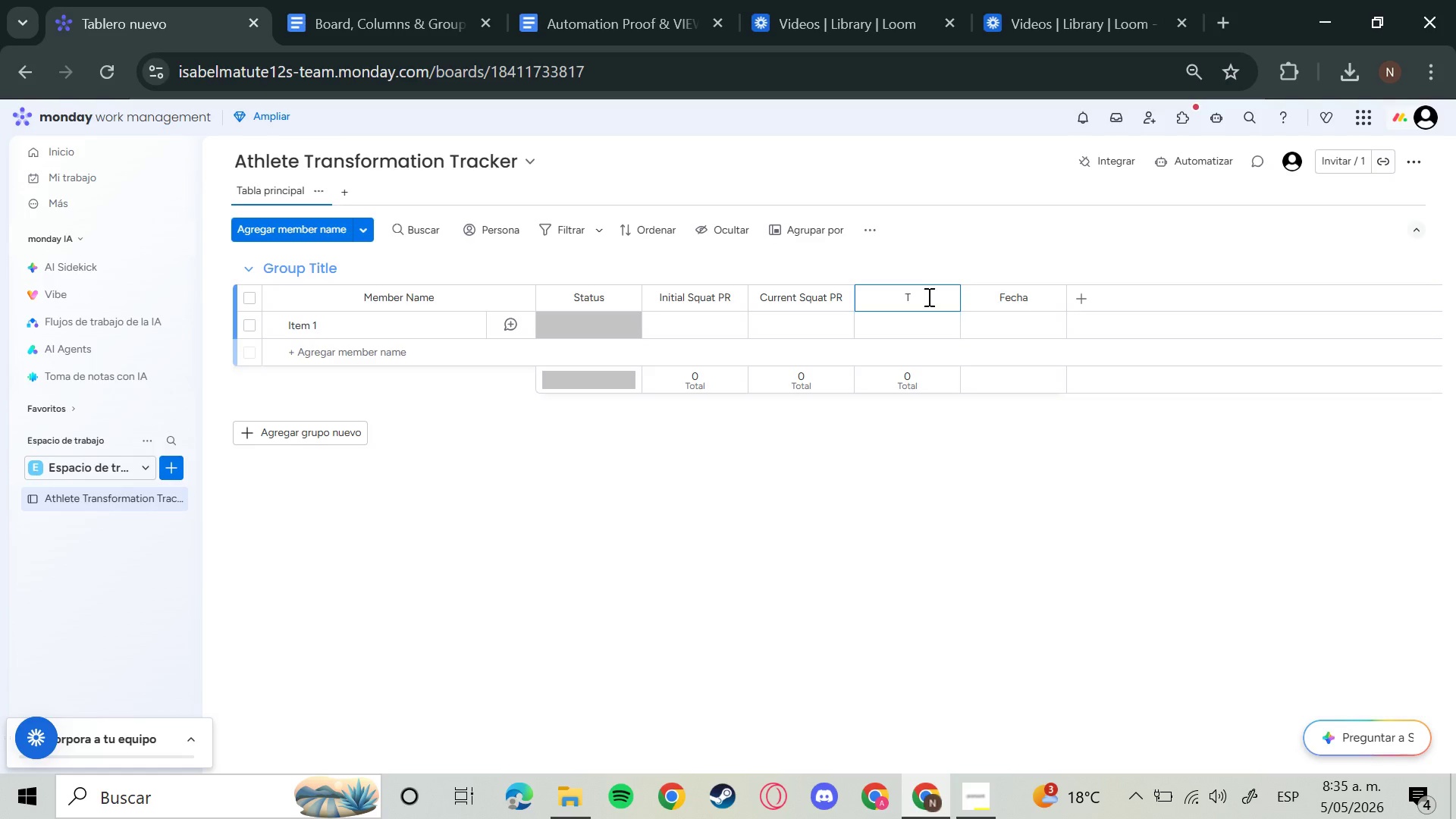 
type(tal Cla)
 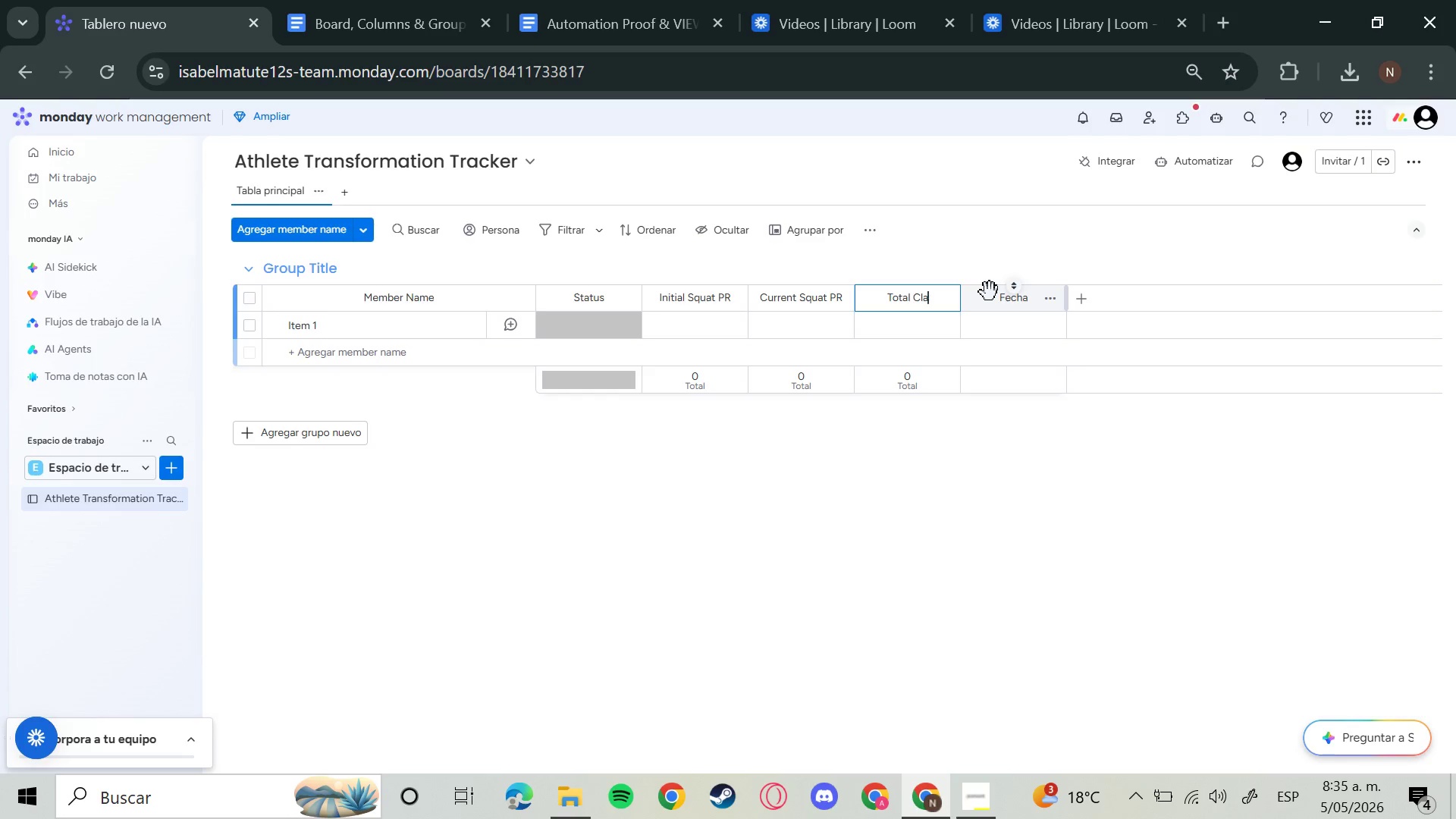 
type(sses )
 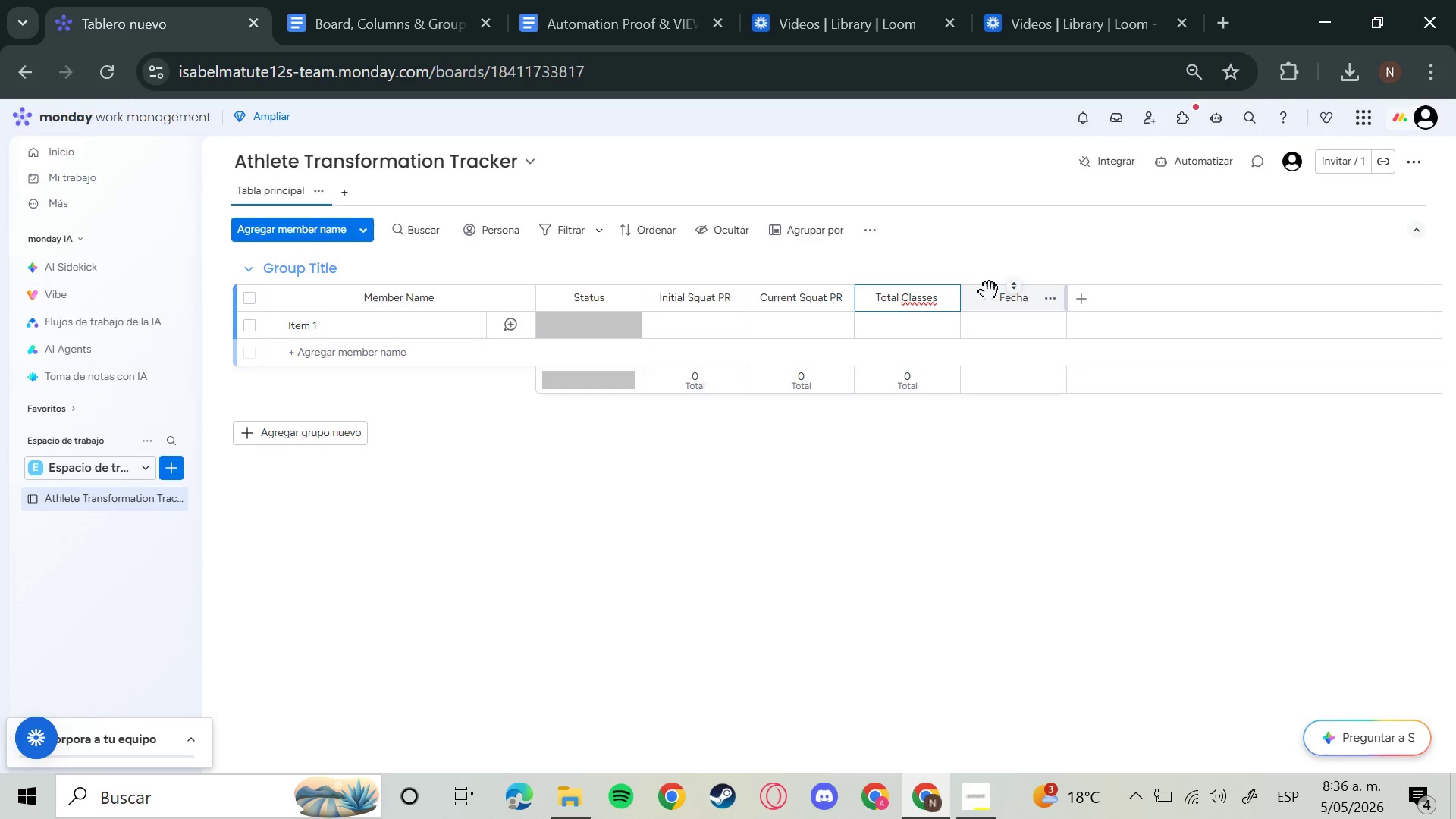 
type(Atteh)
key(Backspace)
type(nded)
 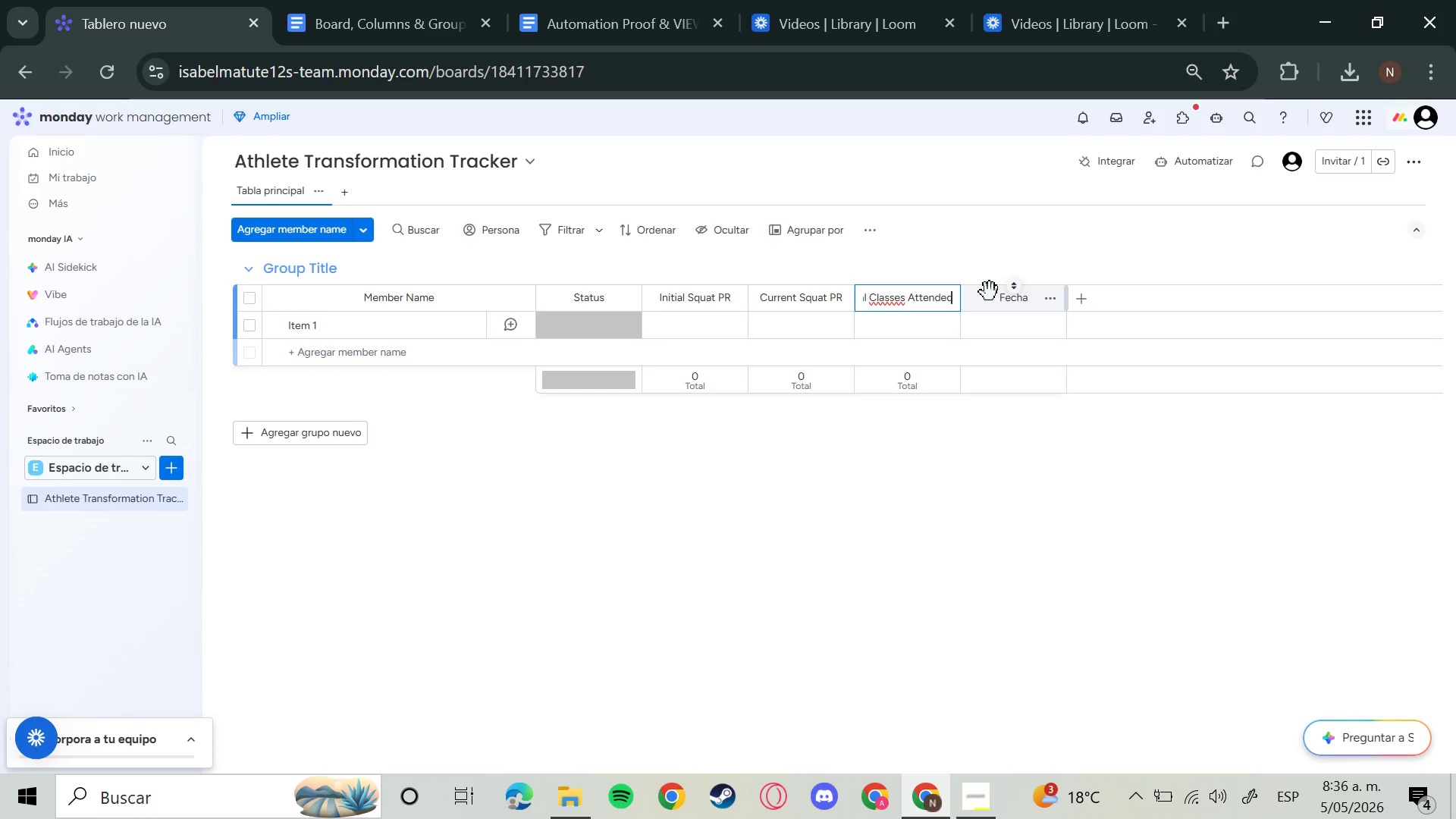 
key(Enter)
 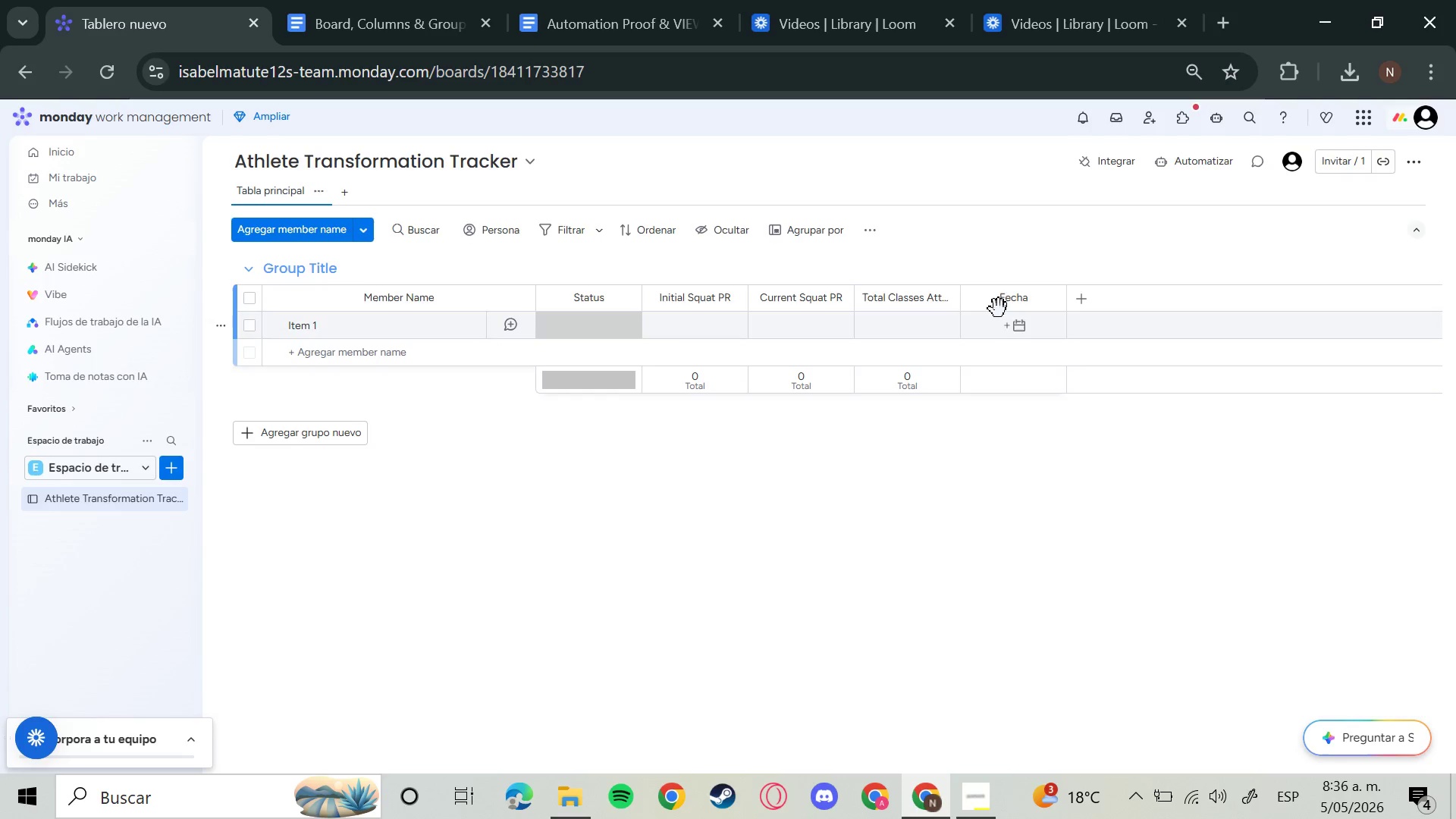 
left_click([999, 294])
 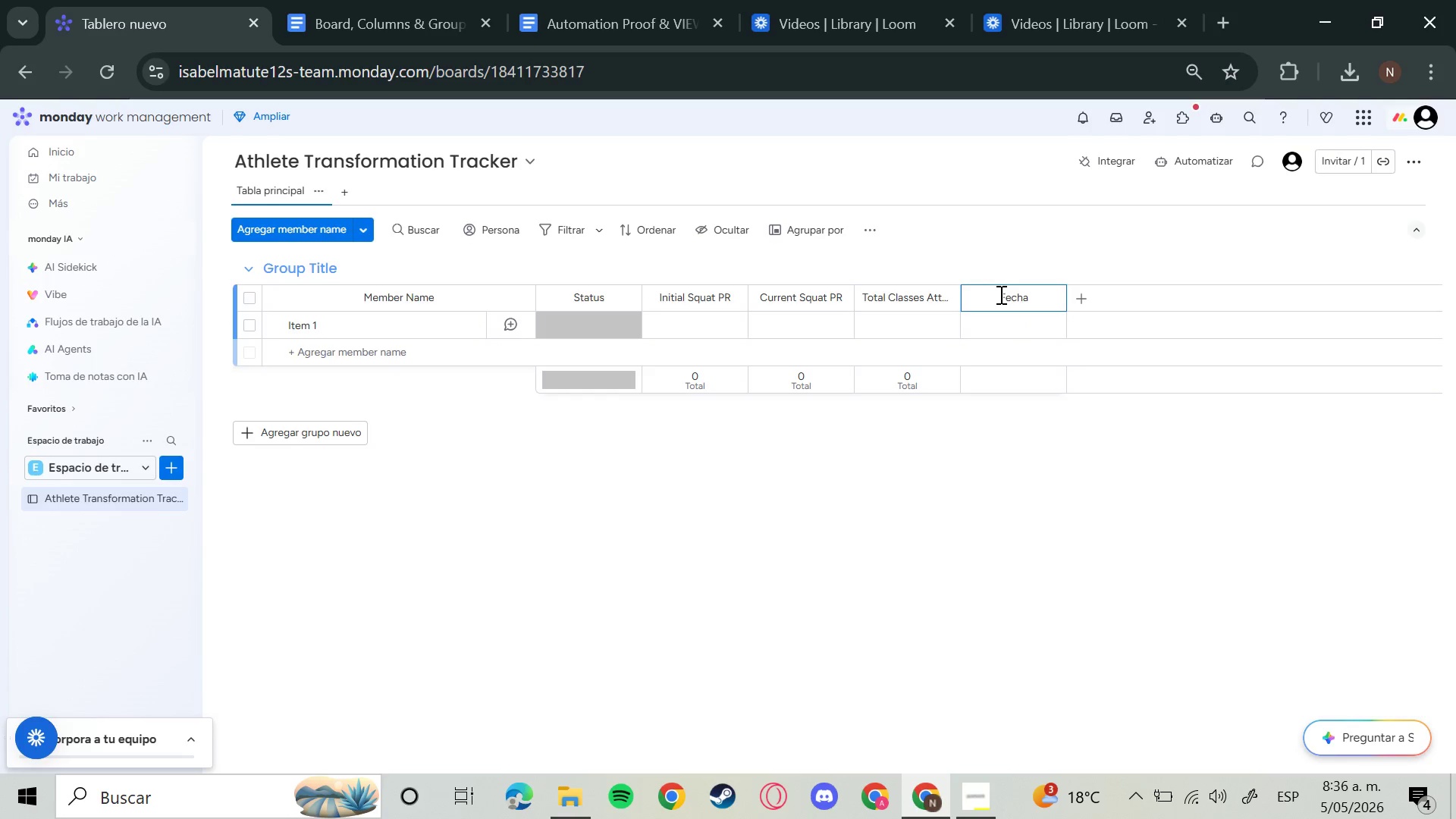 
hold_key(key=Backspace, duration=0.92)
 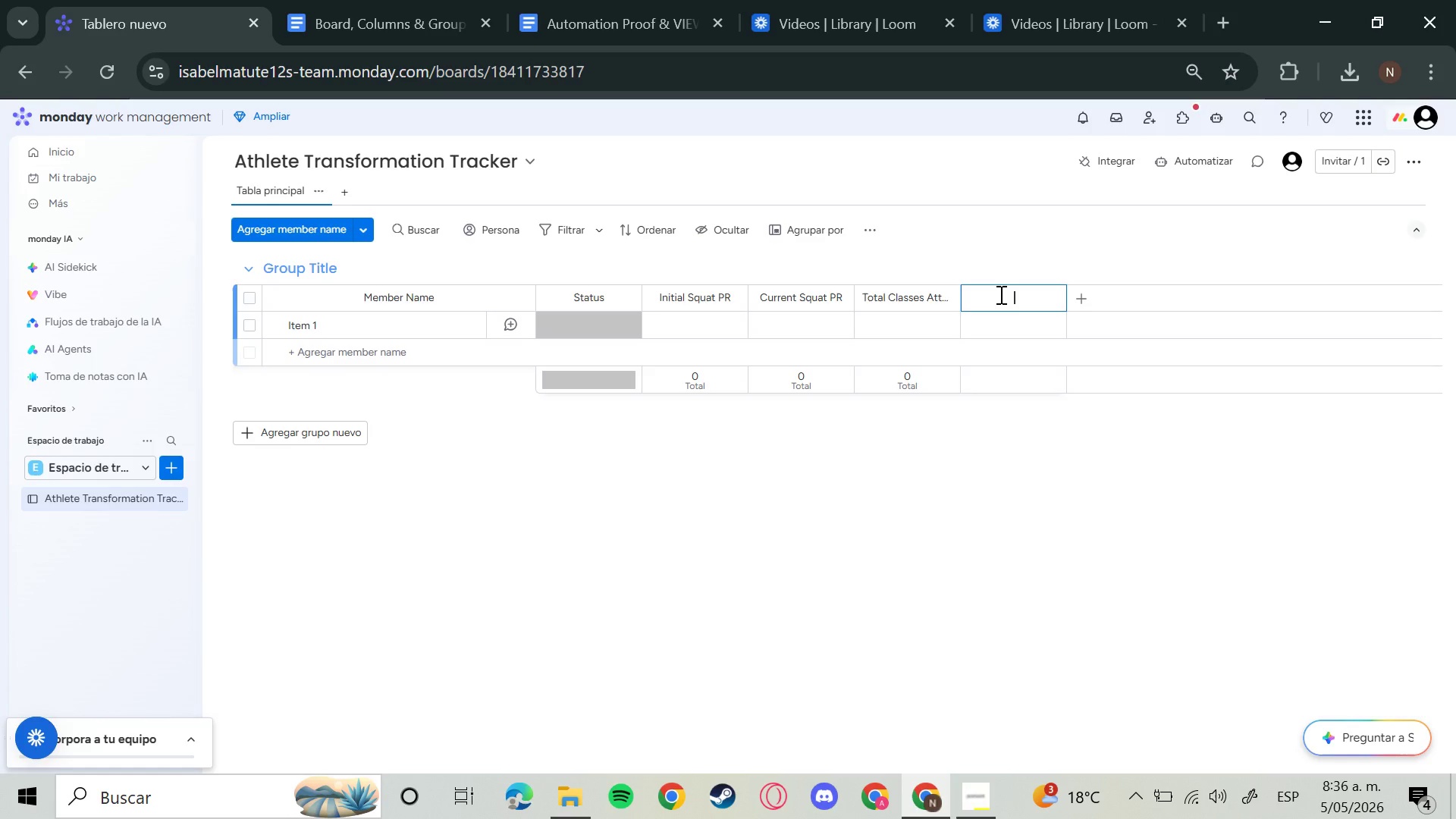 
type(Last Session)
 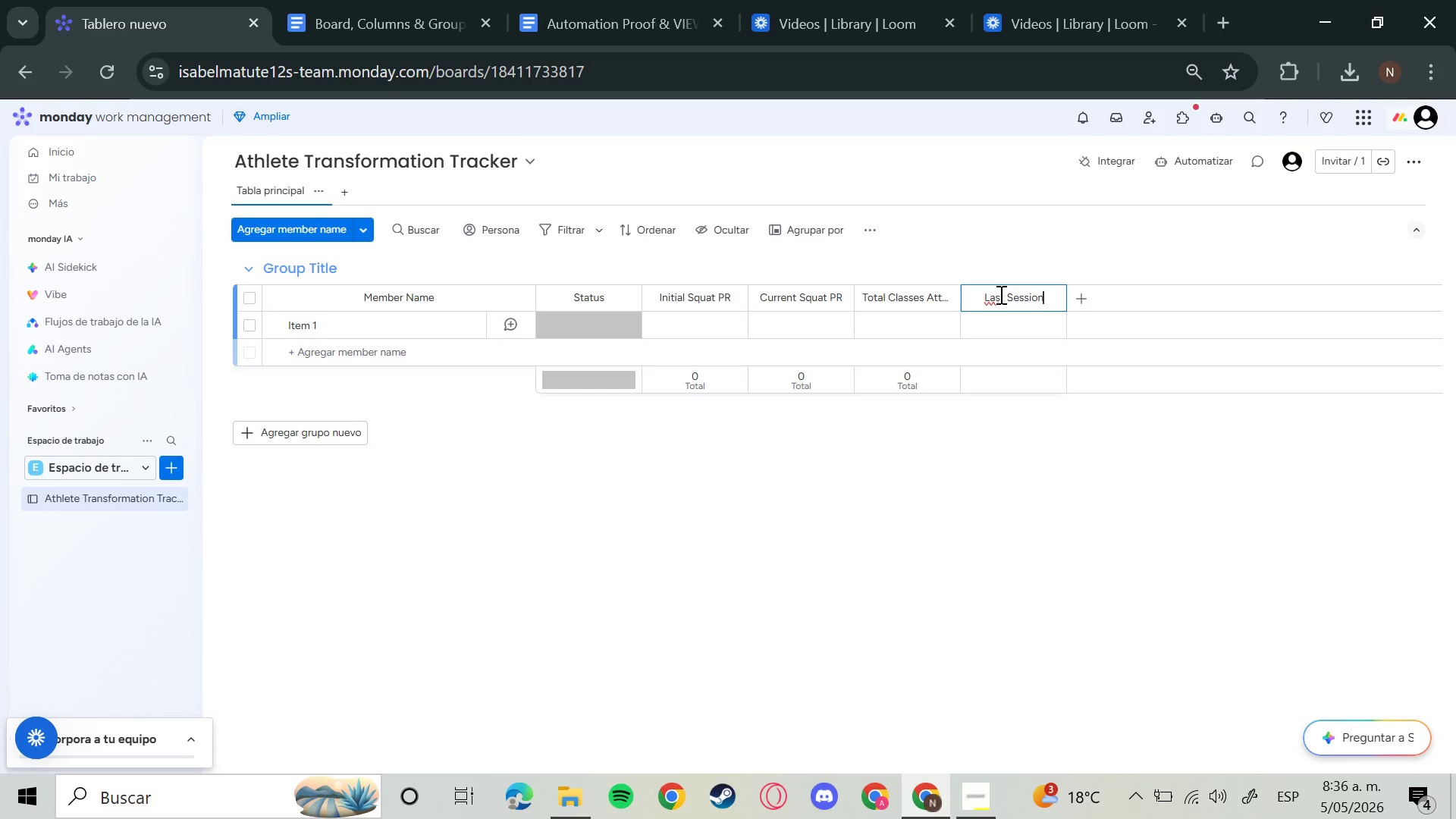 
key(Enter)
 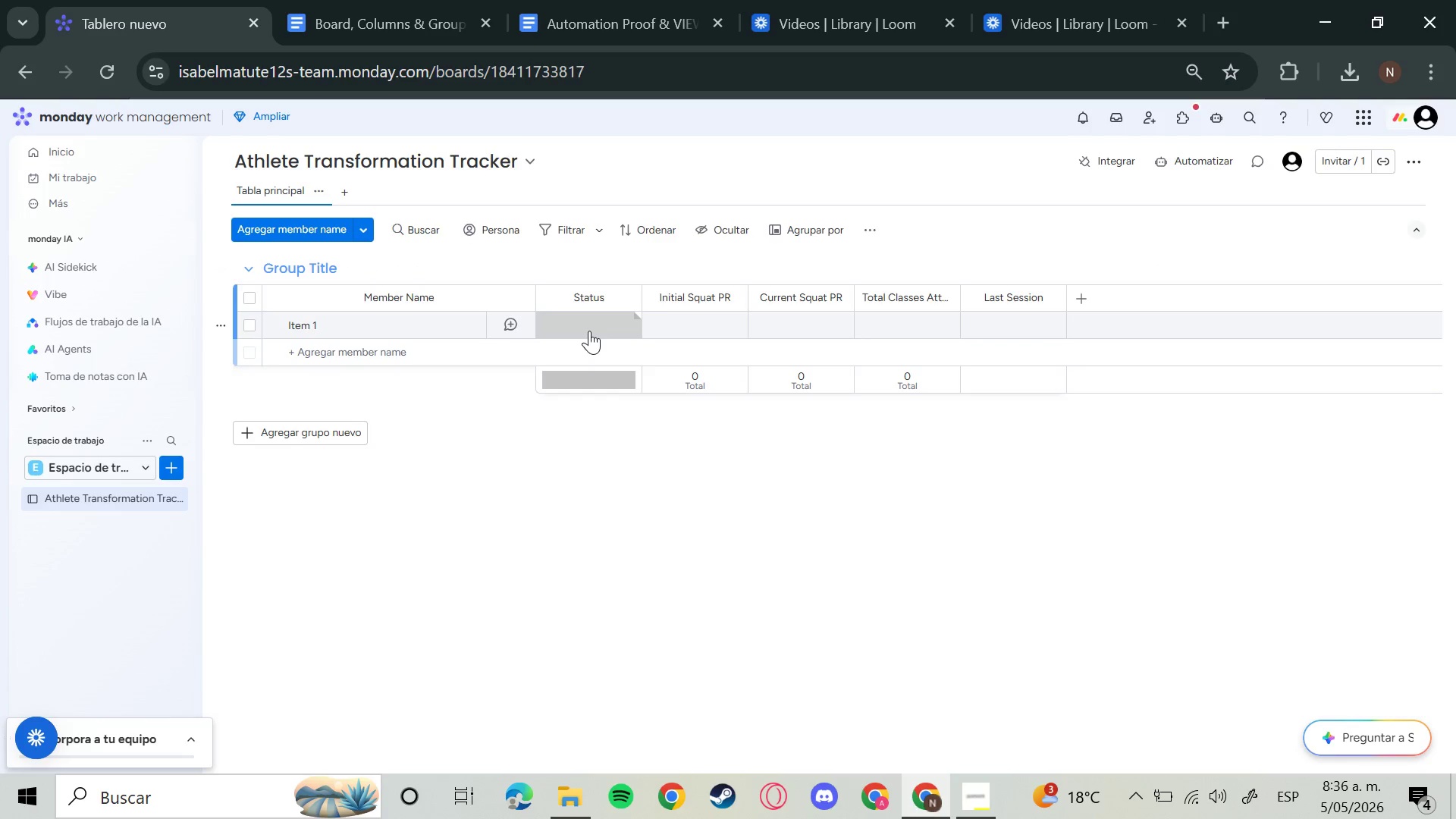 
wait(14.28)
 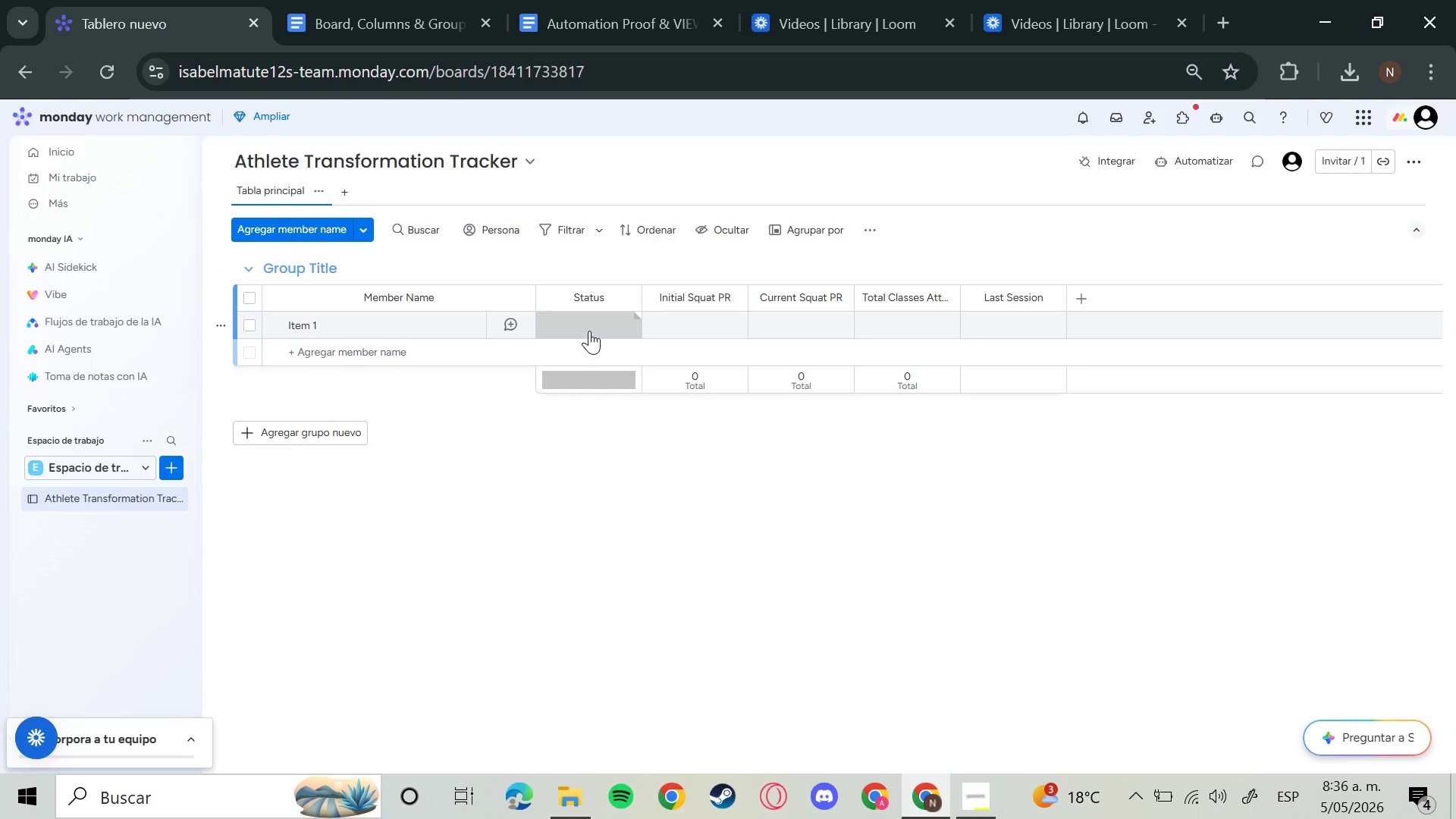 
left_click([600, 298])
 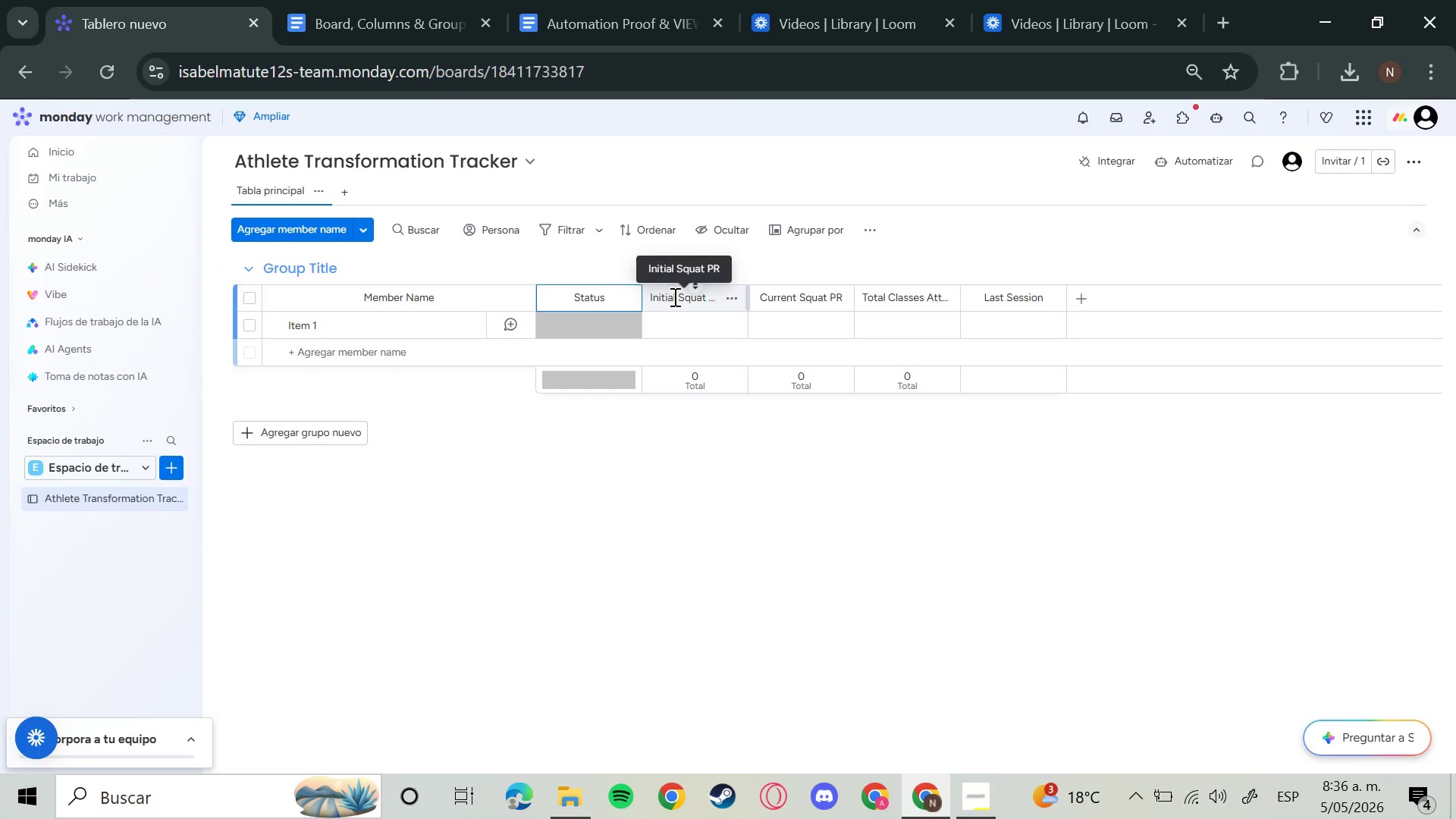 
type( *Phase))
key(Backspace)
type(()
 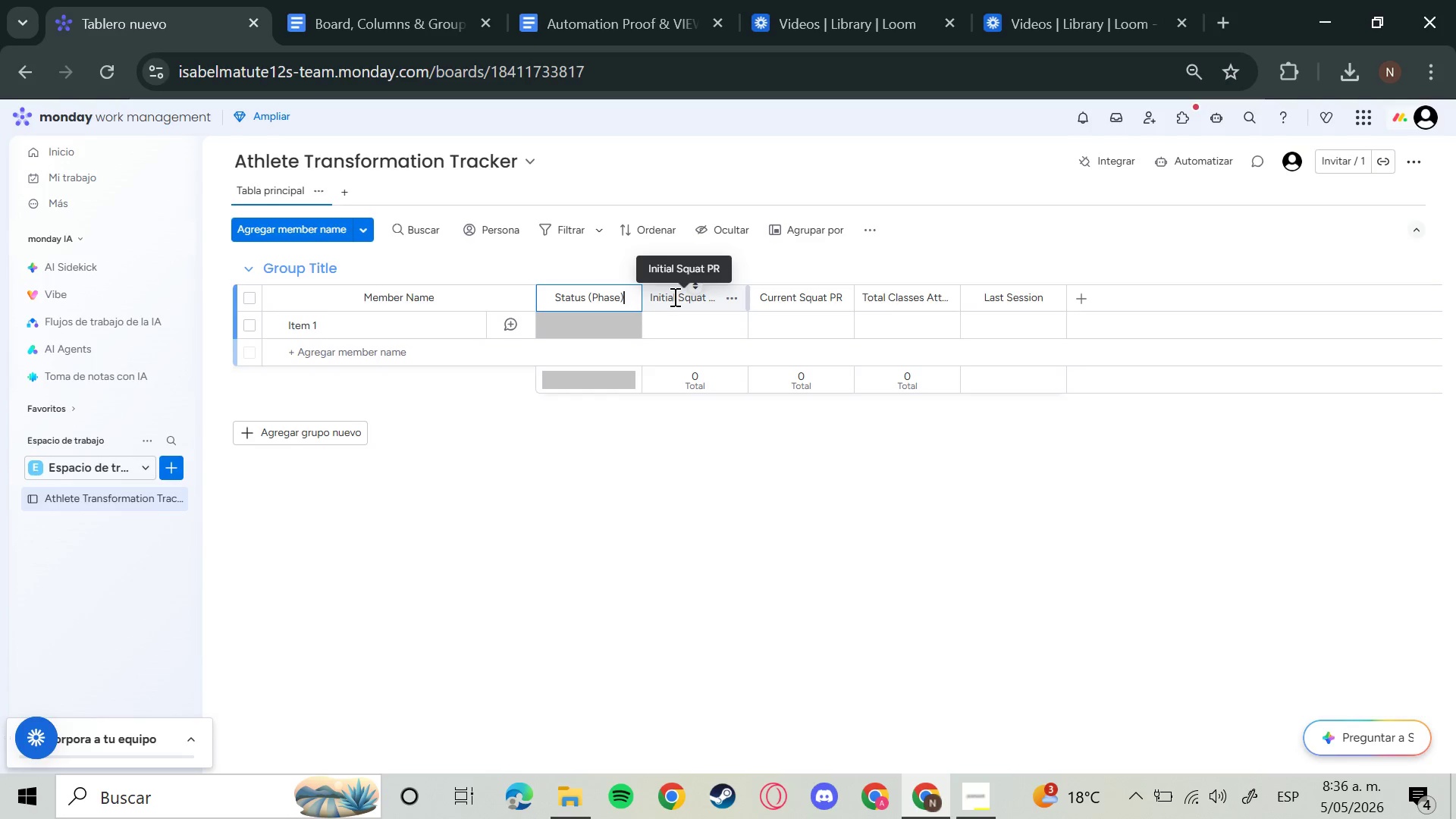 
left_click([586, 329])
 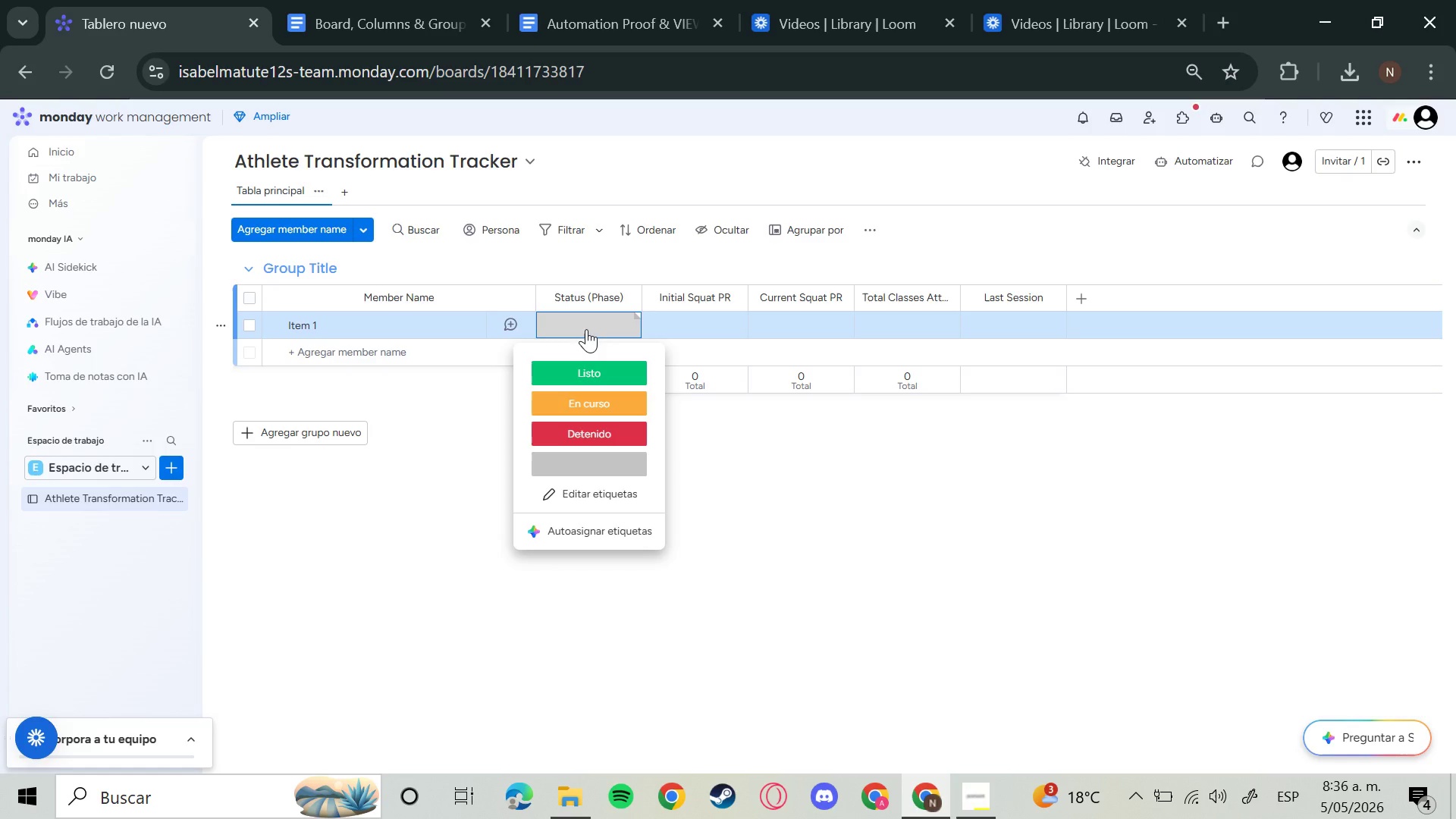 
wait(7.91)
 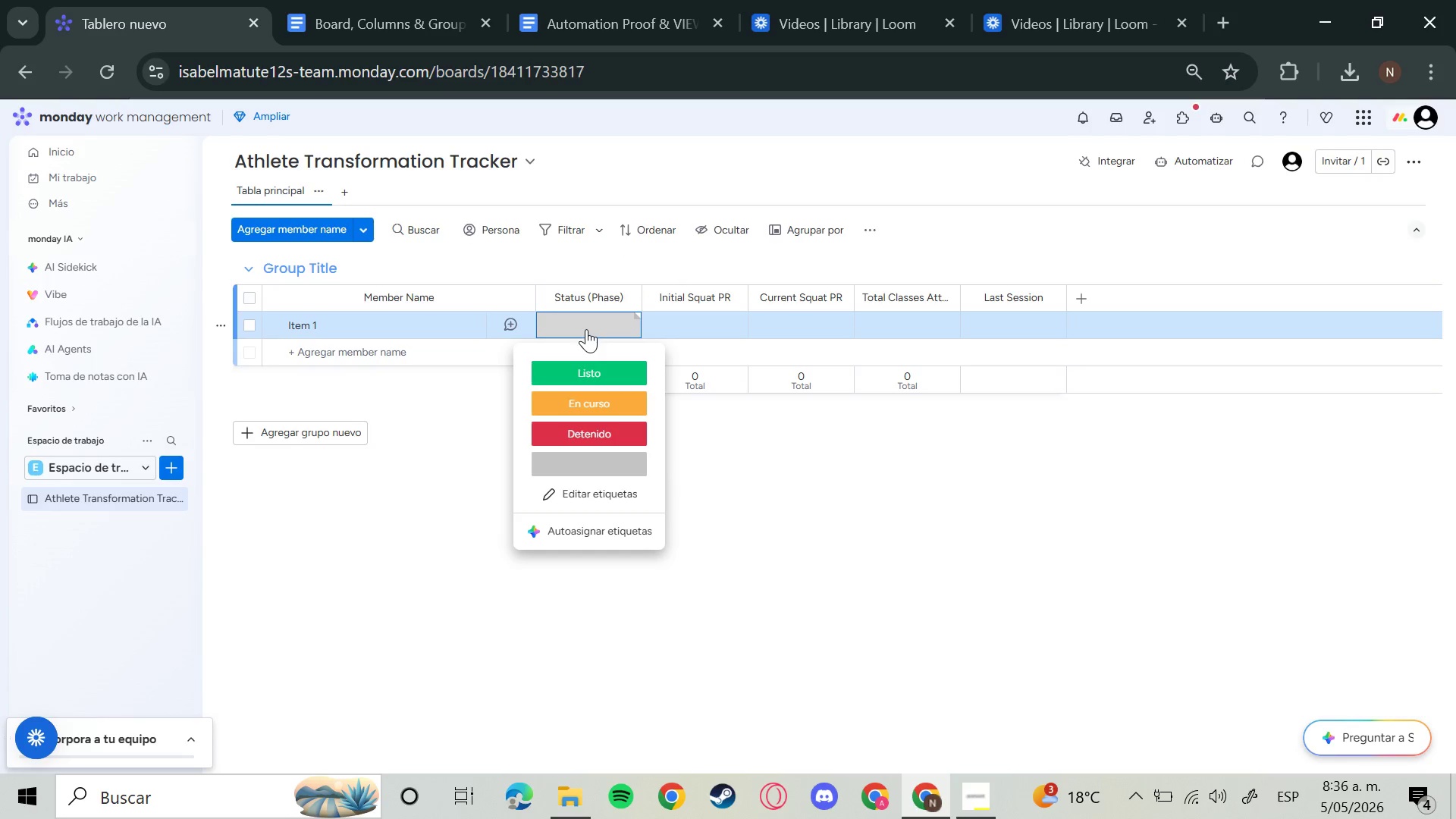 
left_click([598, 500])
 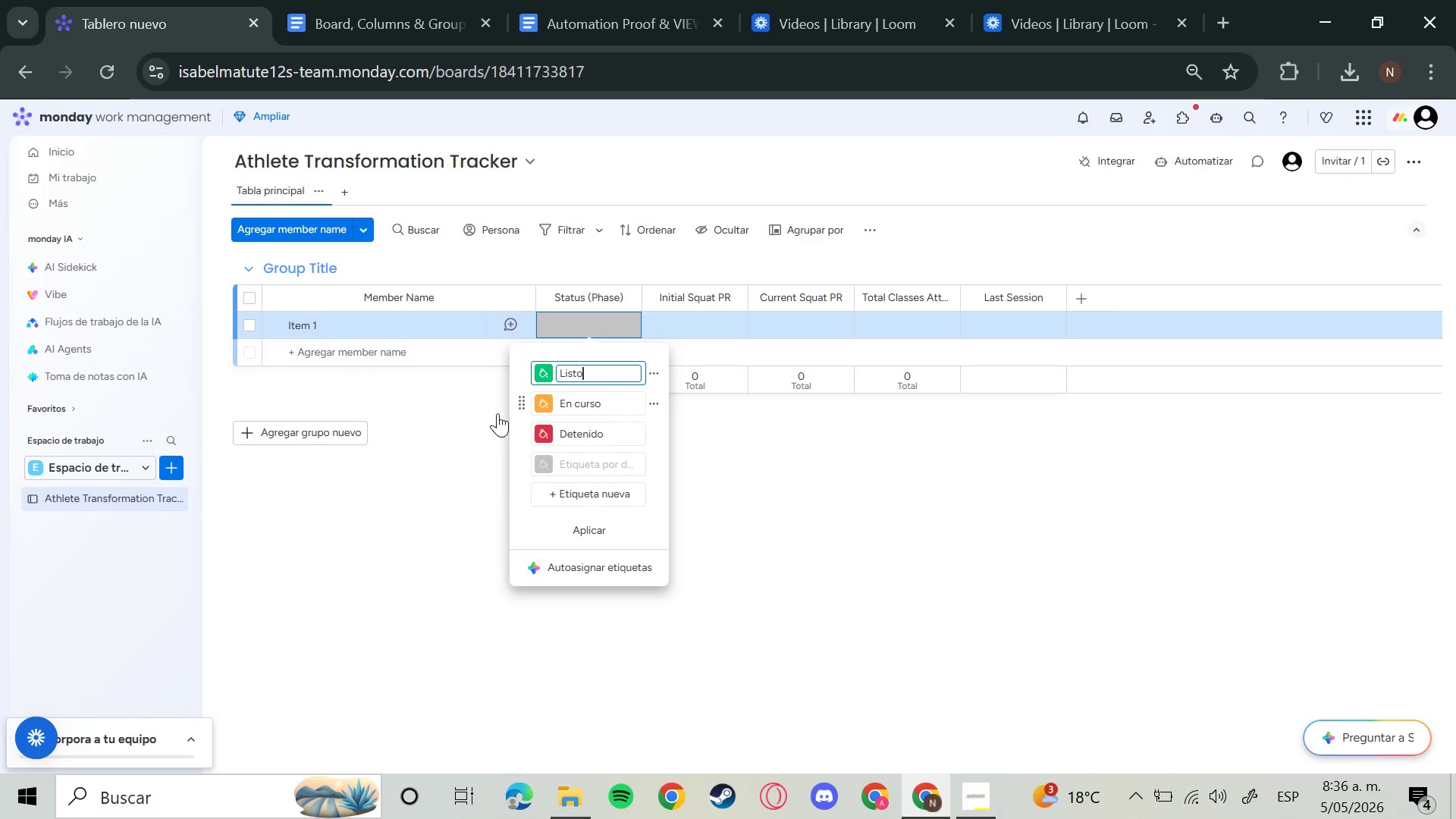 
left_click([541, 399])
 